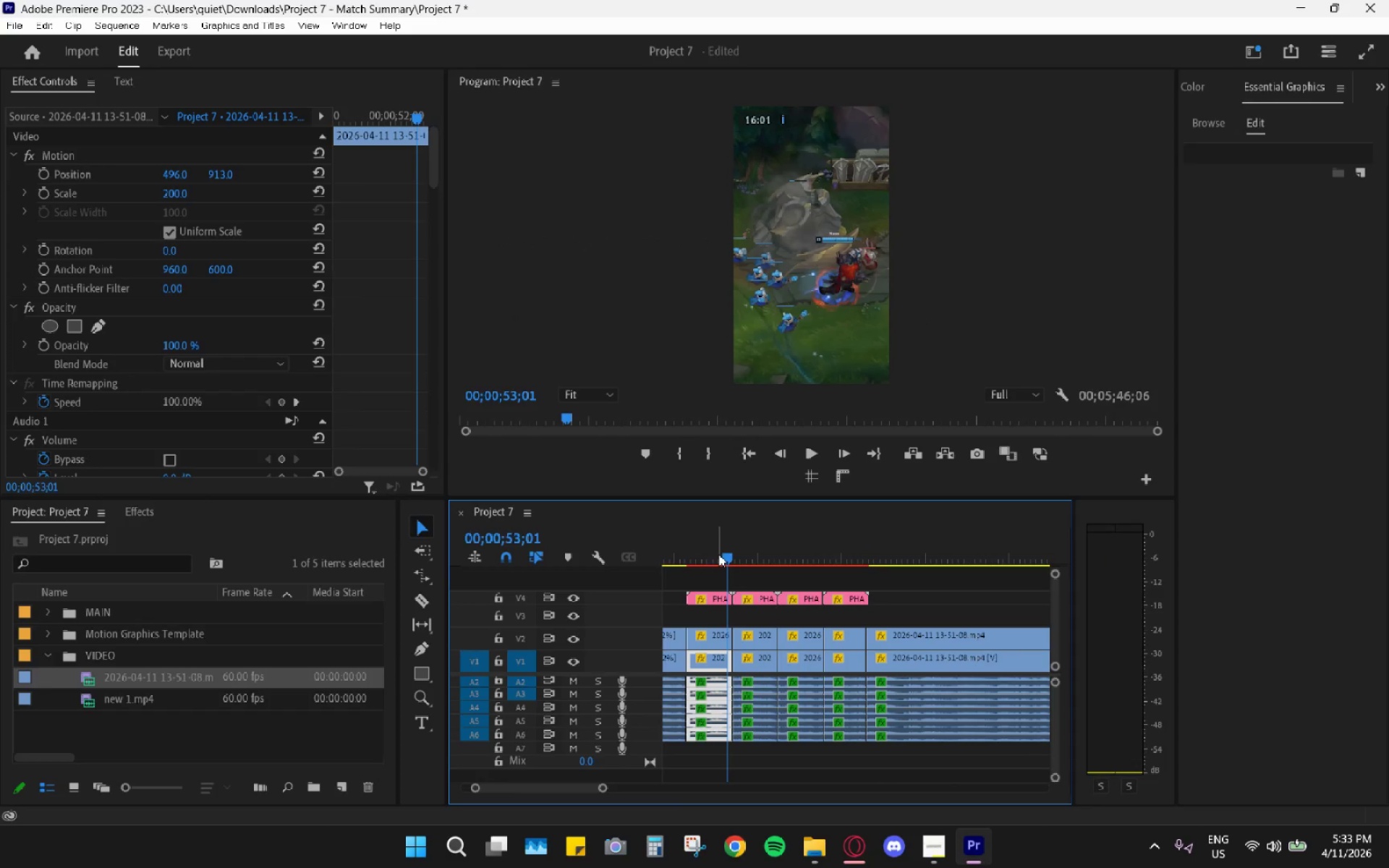 
key(Space)
 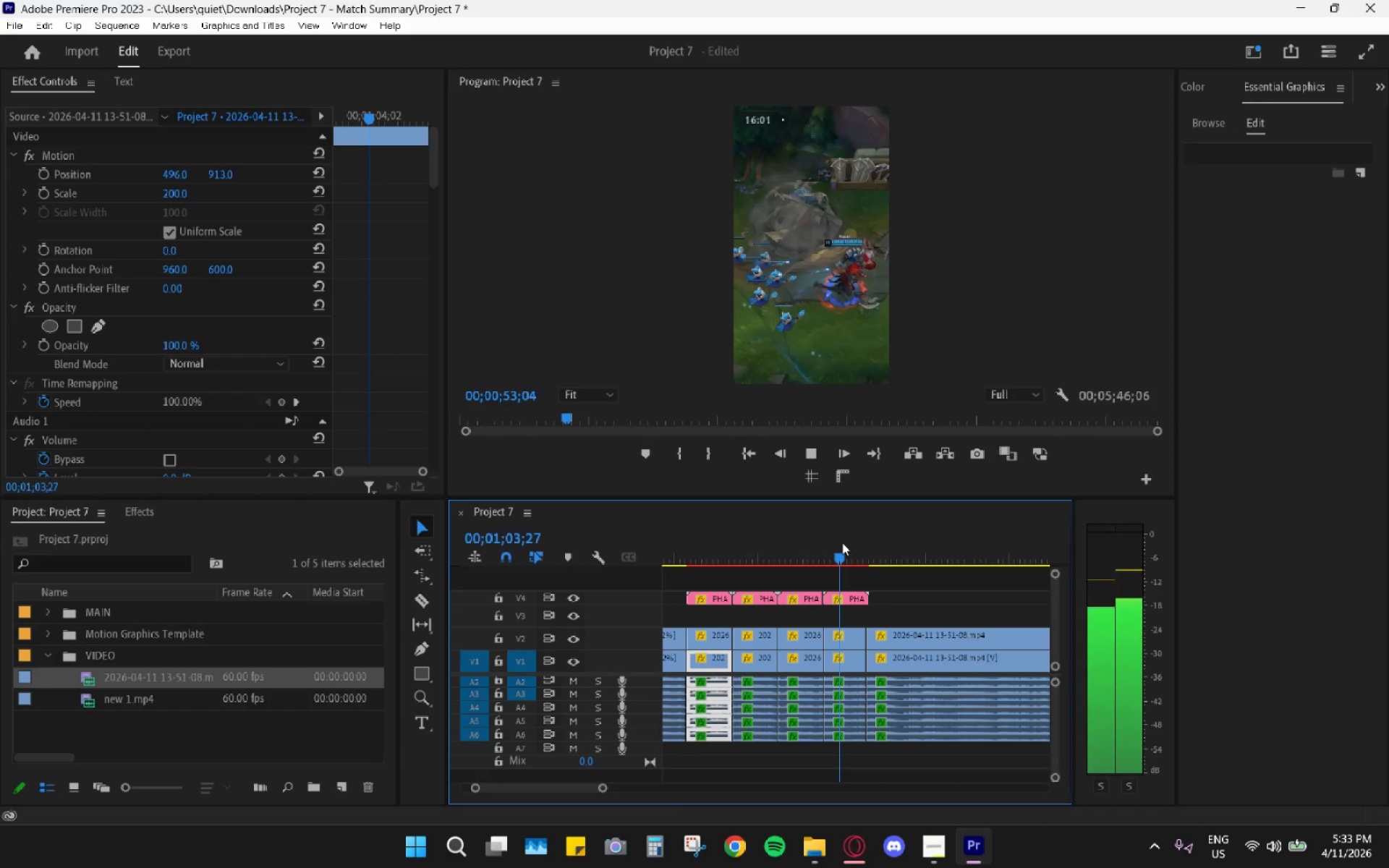 
key(Space)
 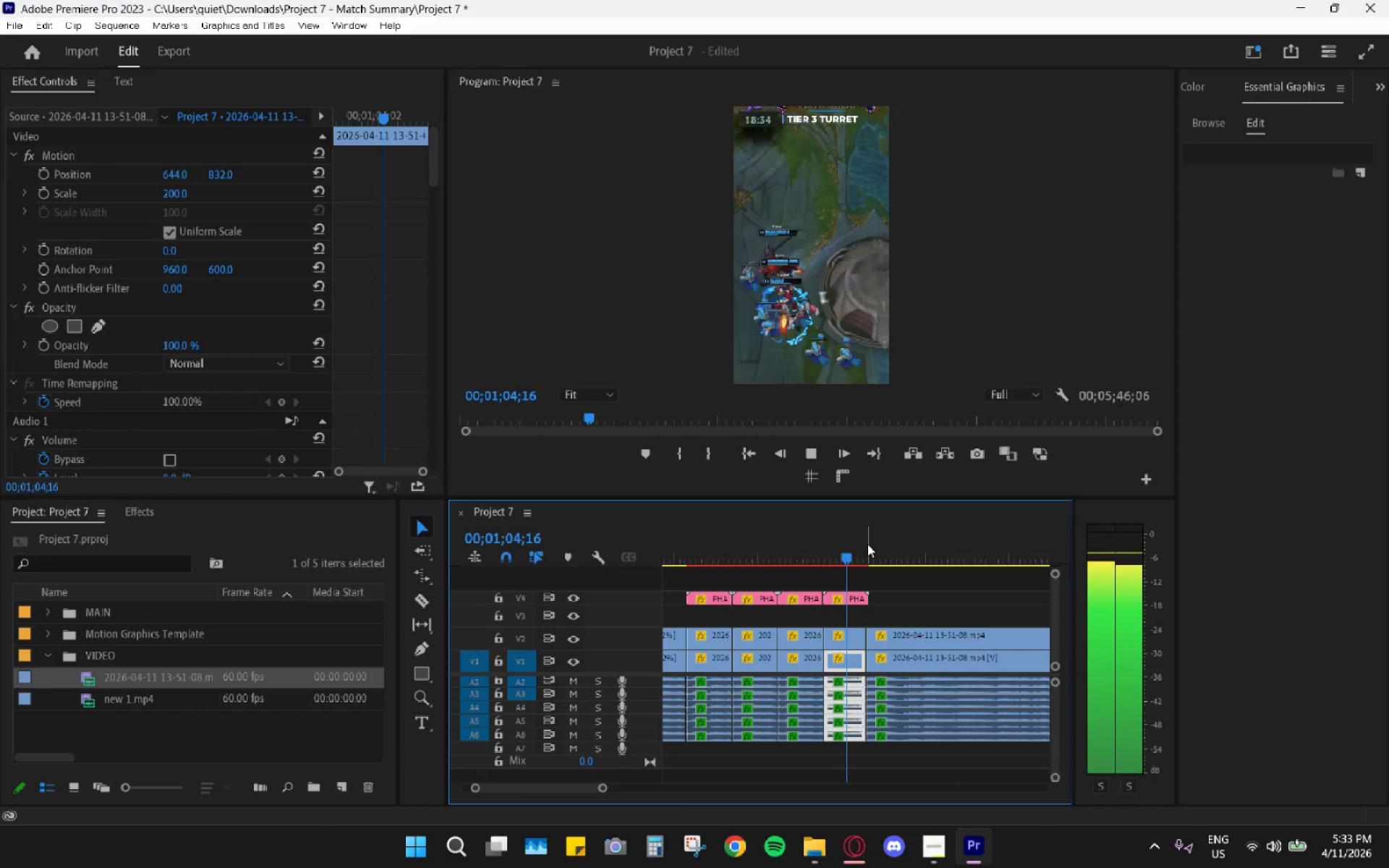 
key(Space)
 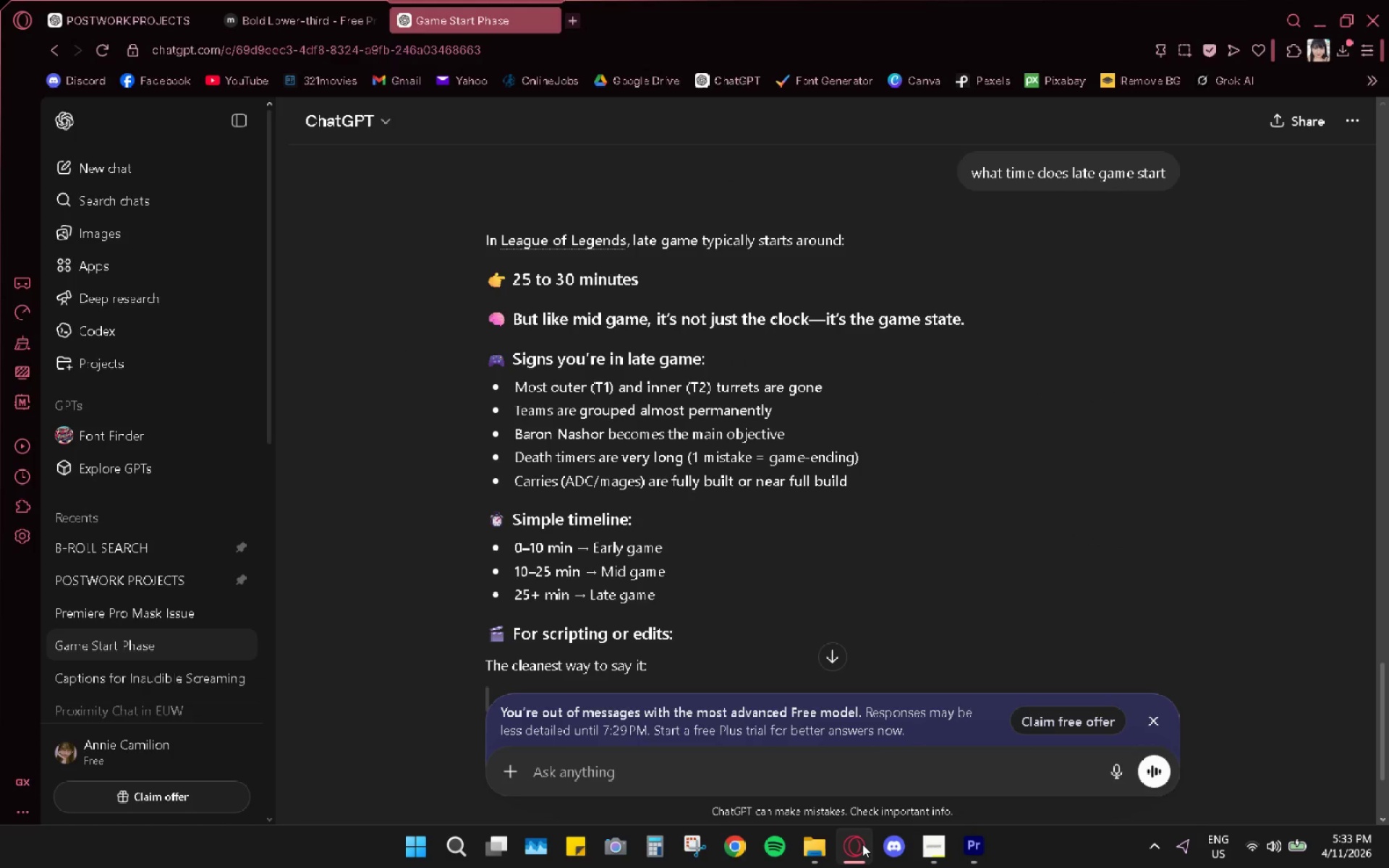 
left_click([862, 844])
 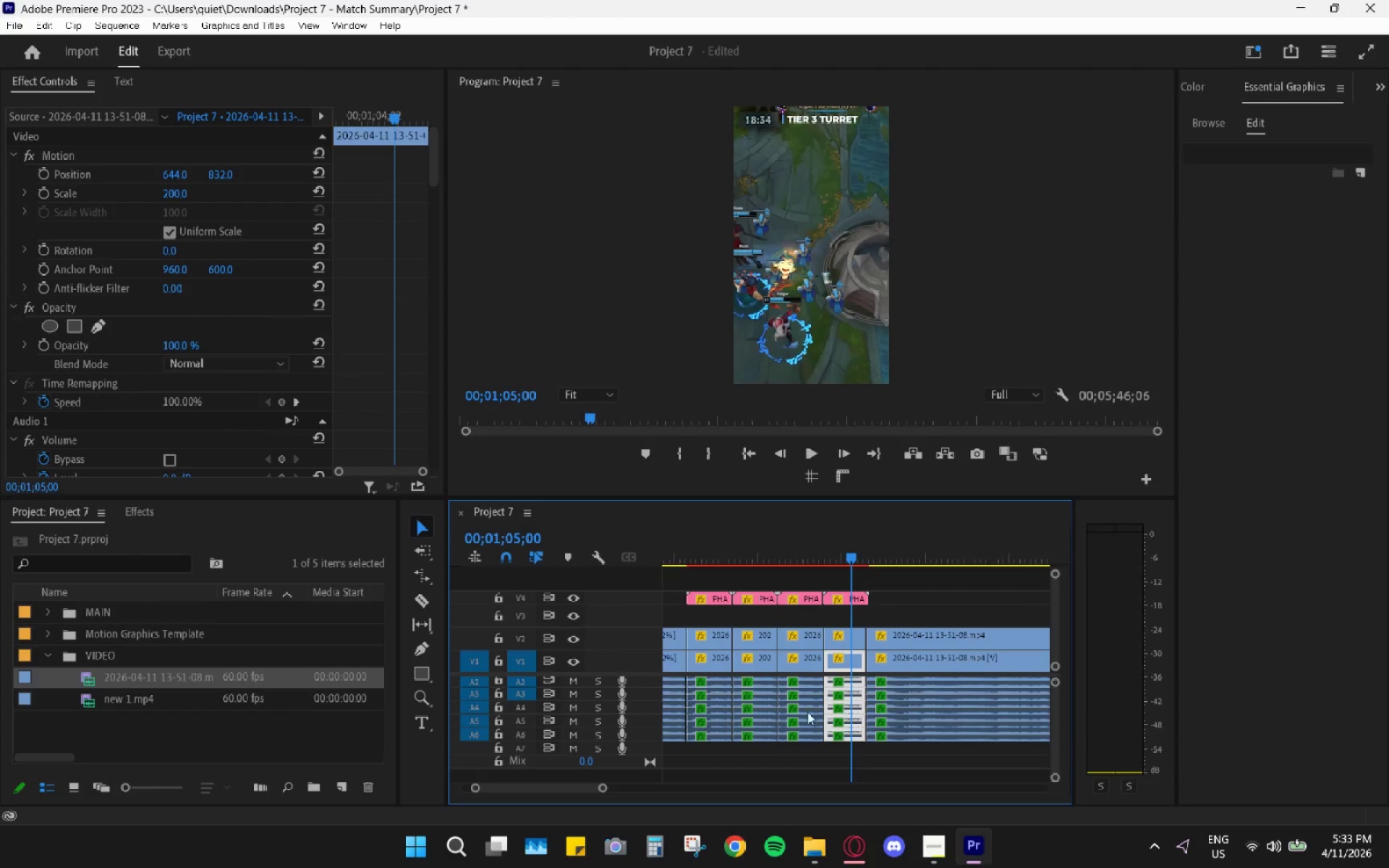 
key(Space)
 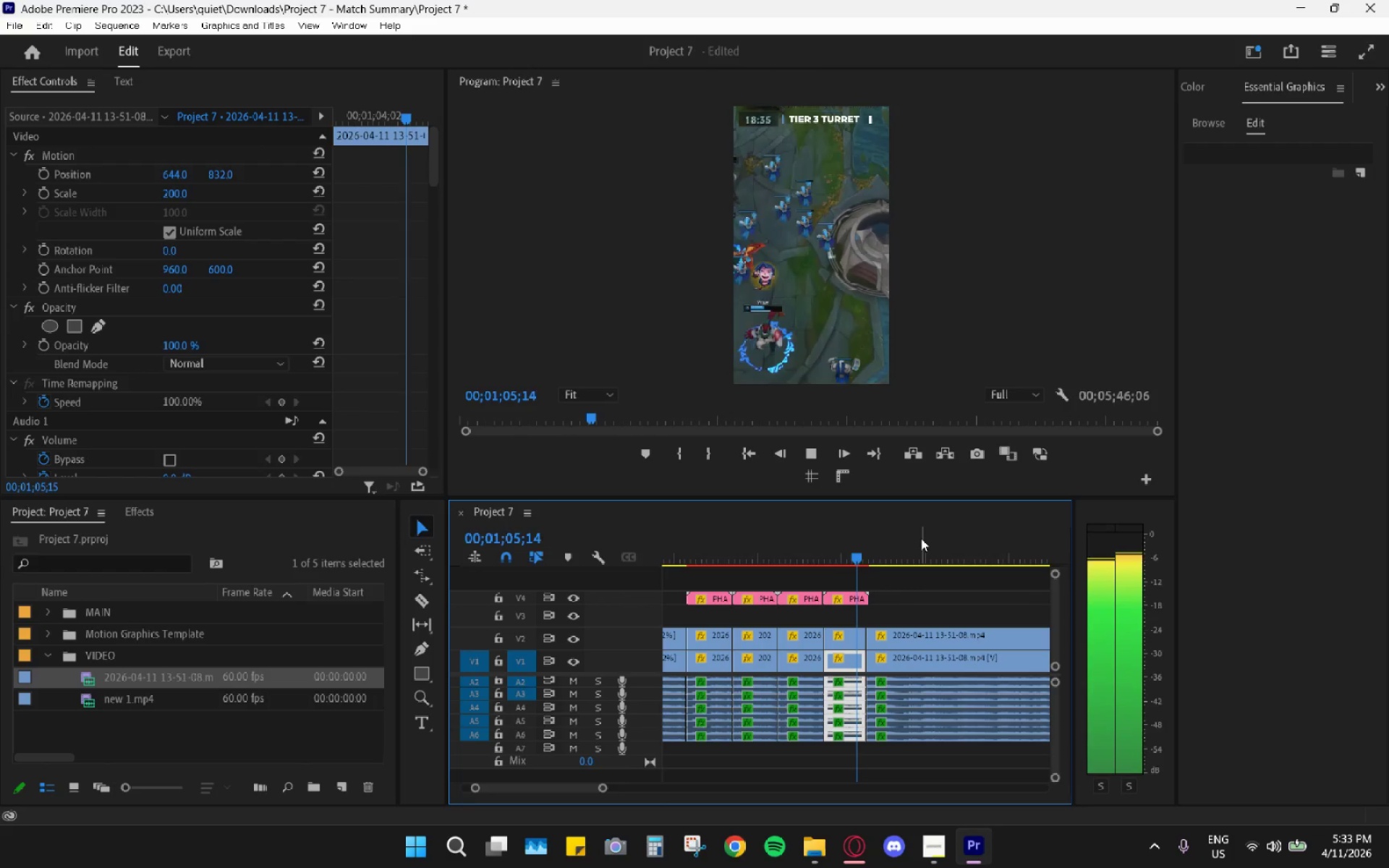 
key(Space)
 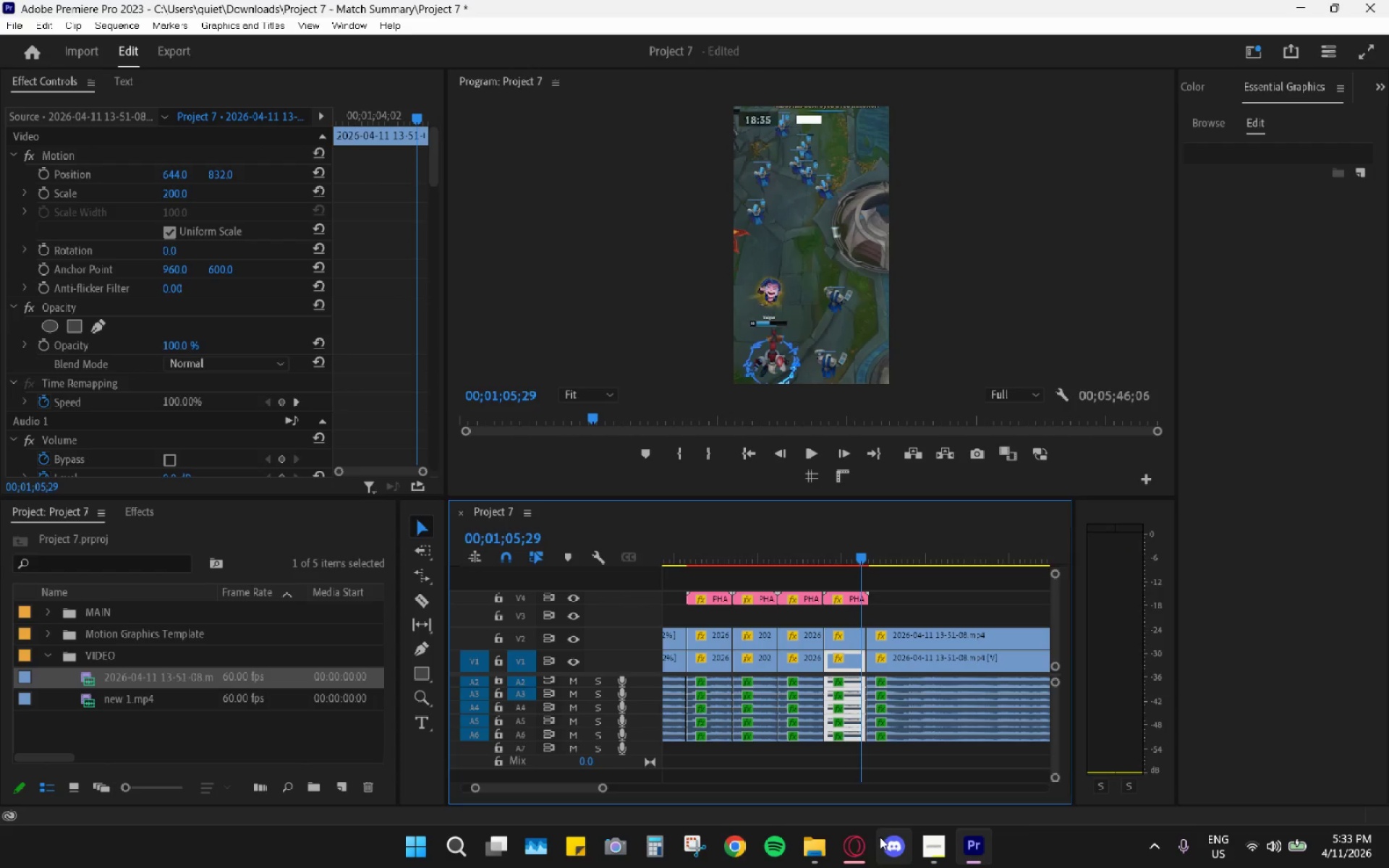 
left_click([857, 846])
 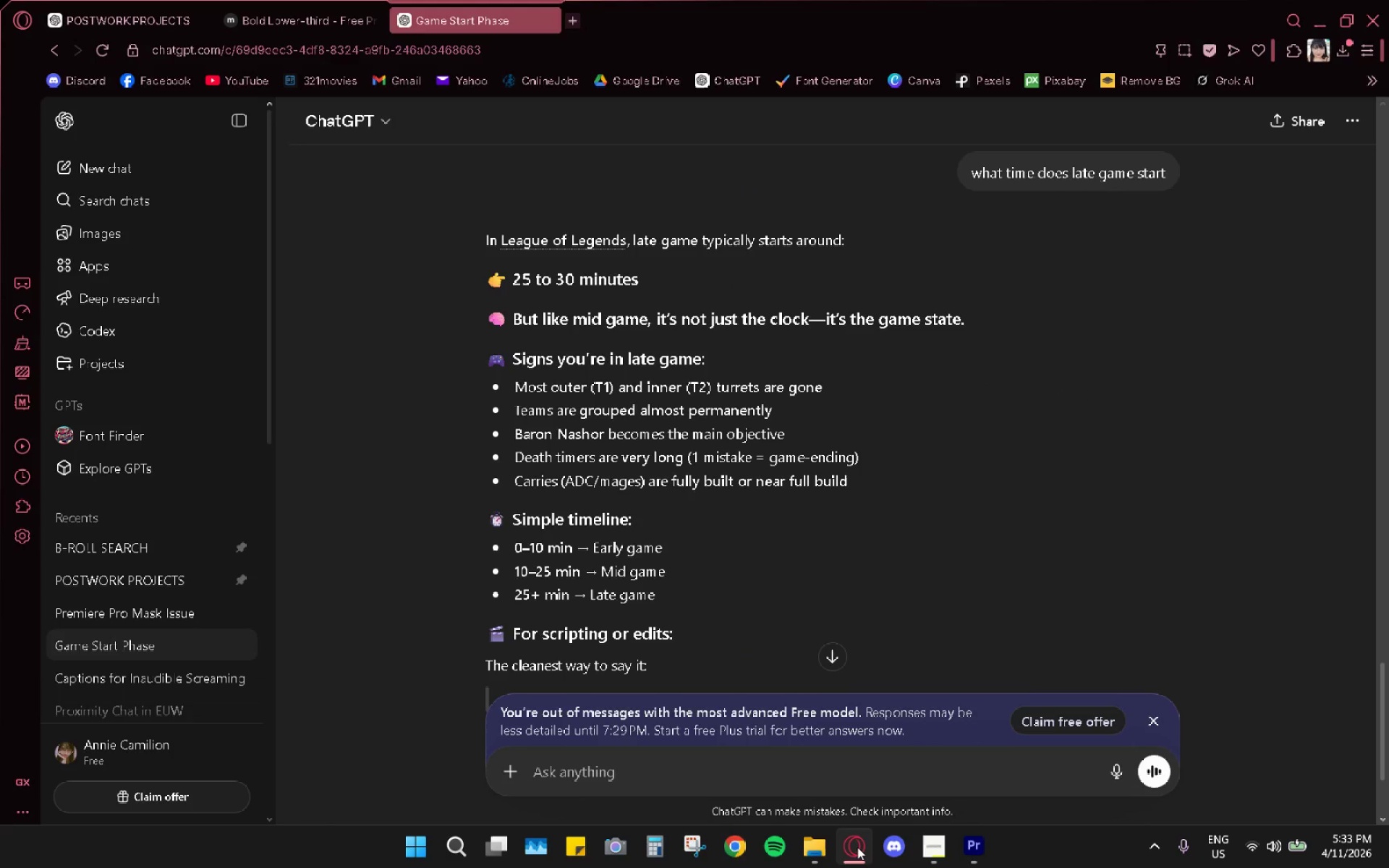 
left_click([857, 847])
 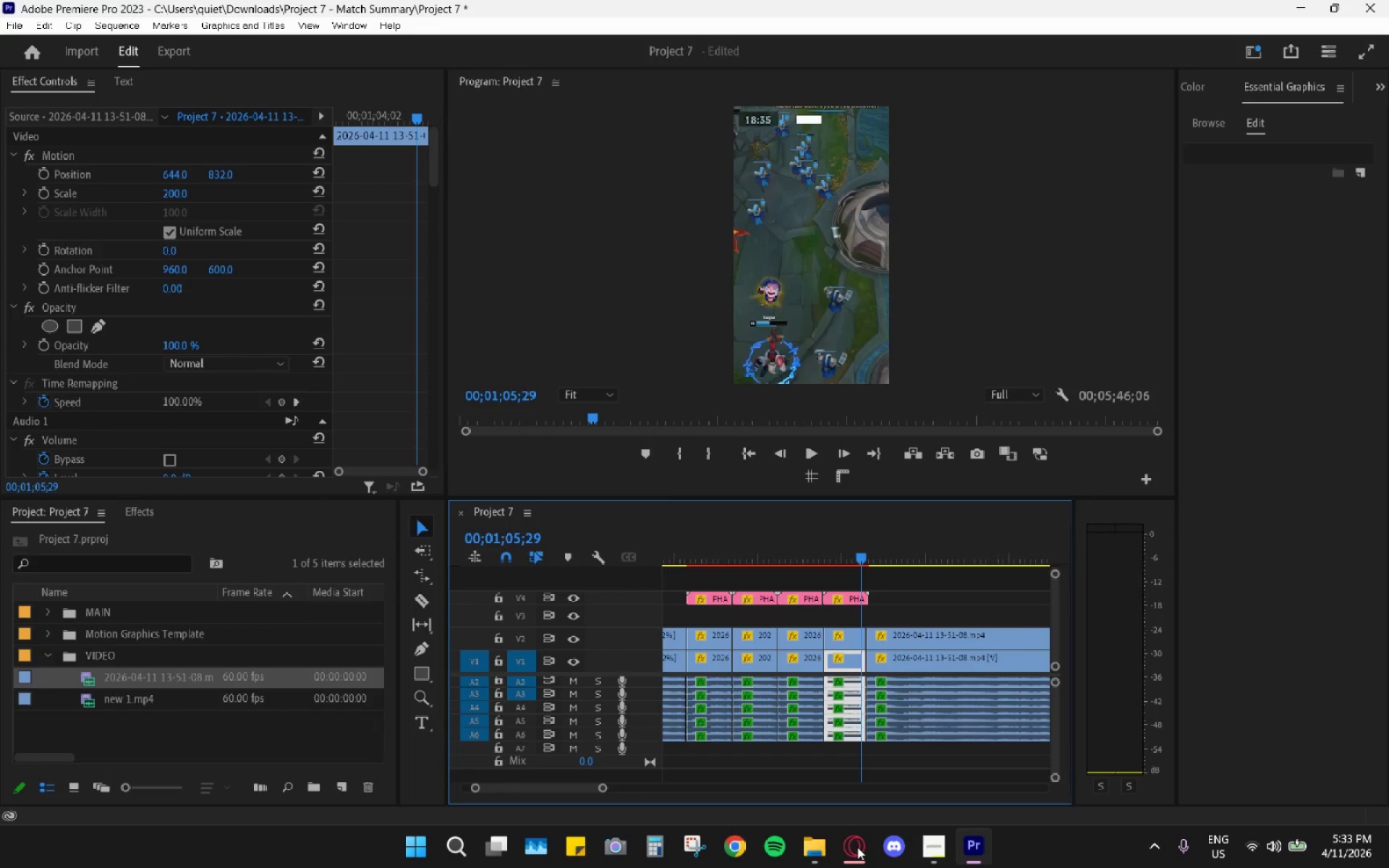 
key(Space)
 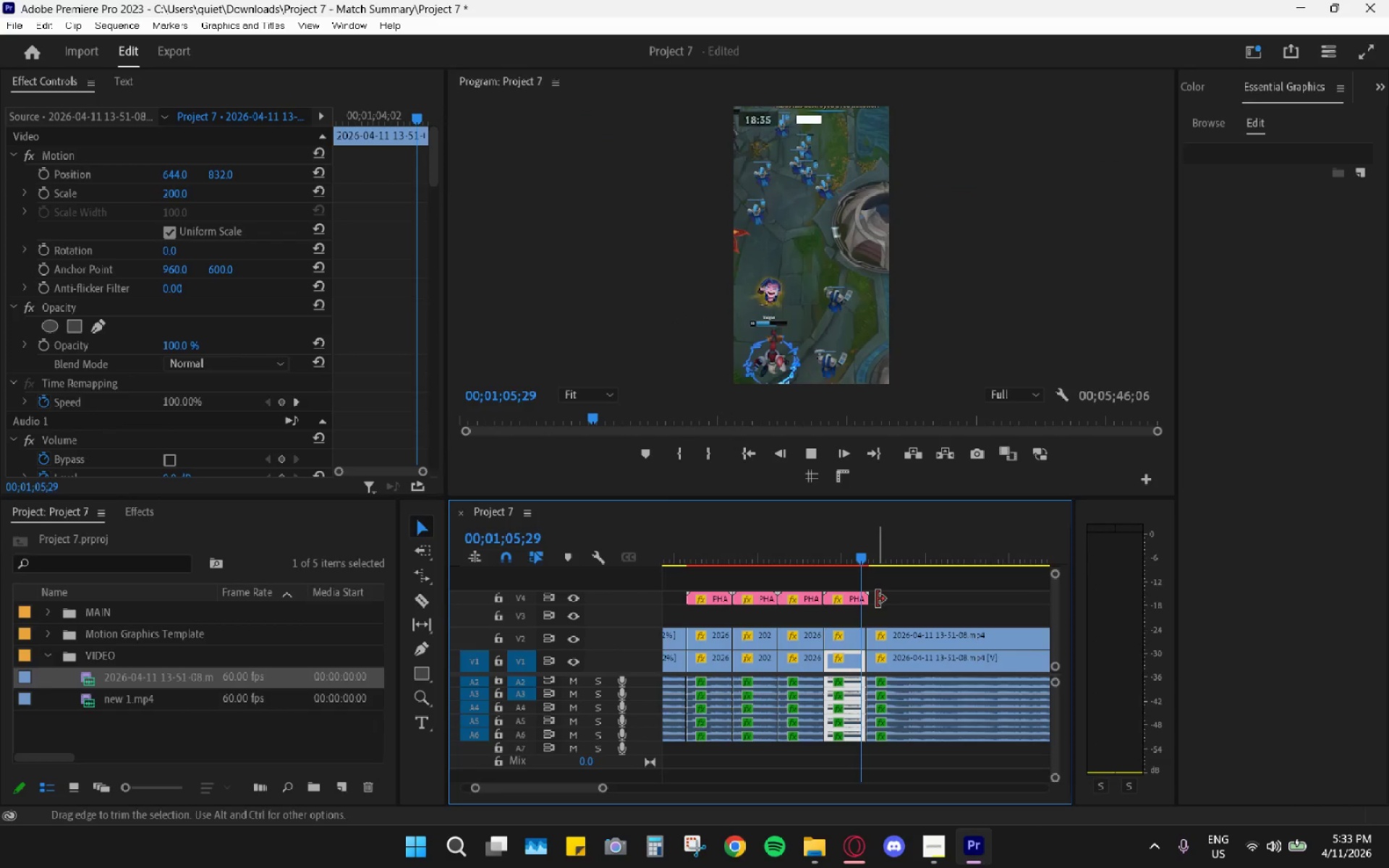 
hold_key(key=AltLeft, duration=0.72)
 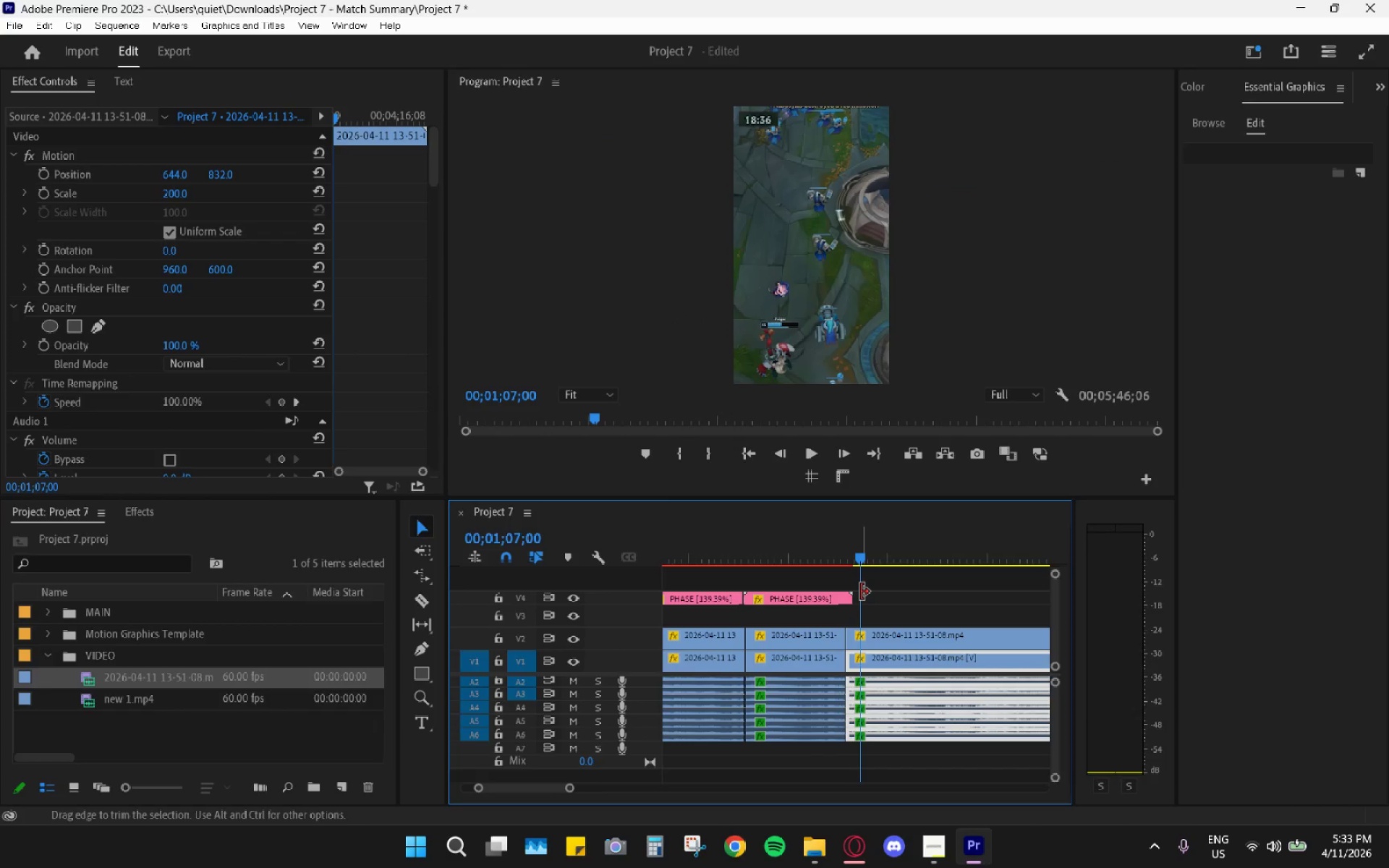 
key(Space)
 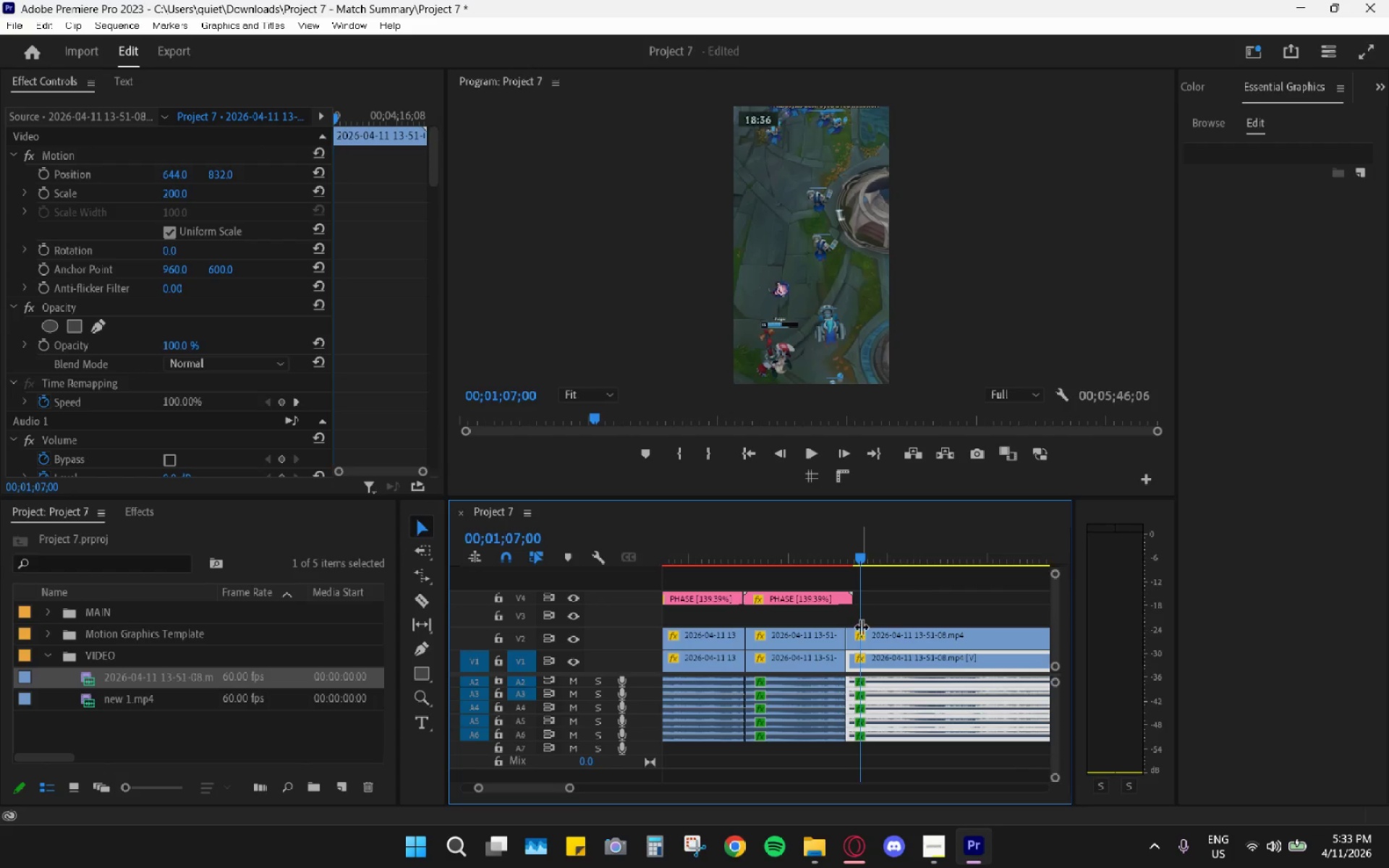 
scroll: coordinate [880, 612], scroll_direction: up, amount: 8.0
 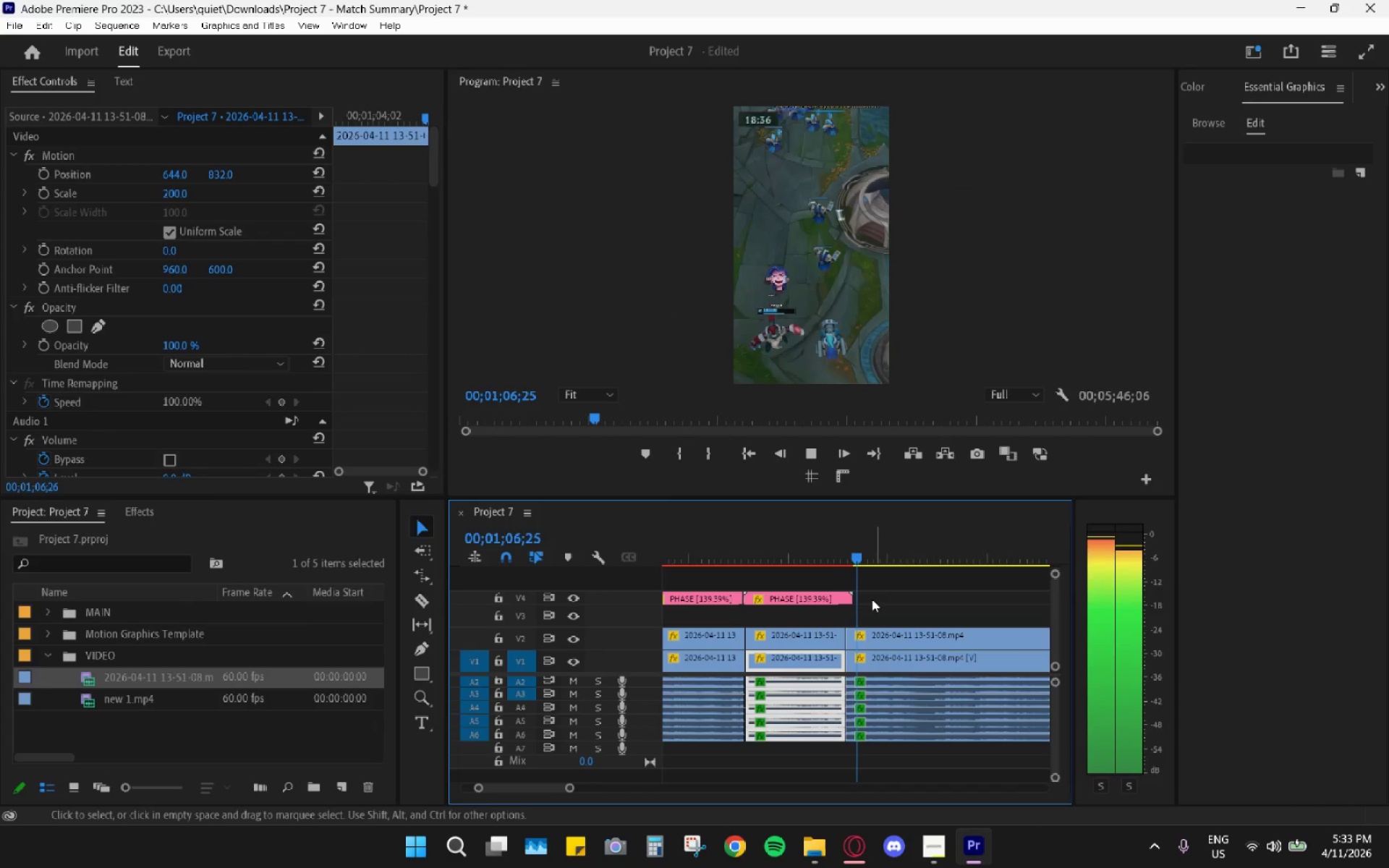 
left_click_drag(start_coordinate=[828, 542], to_coordinate=[799, 542])
 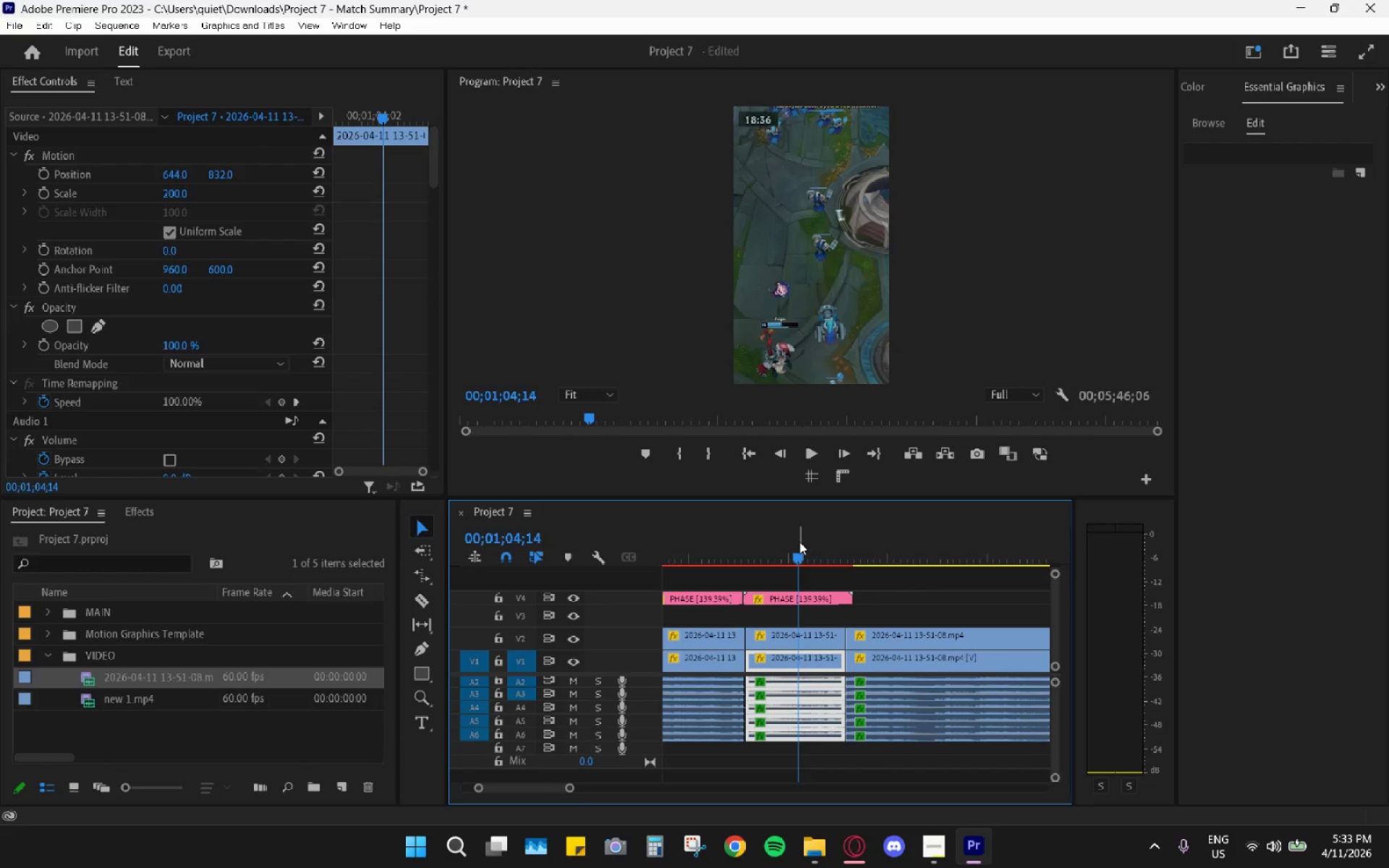 
key(Space)
 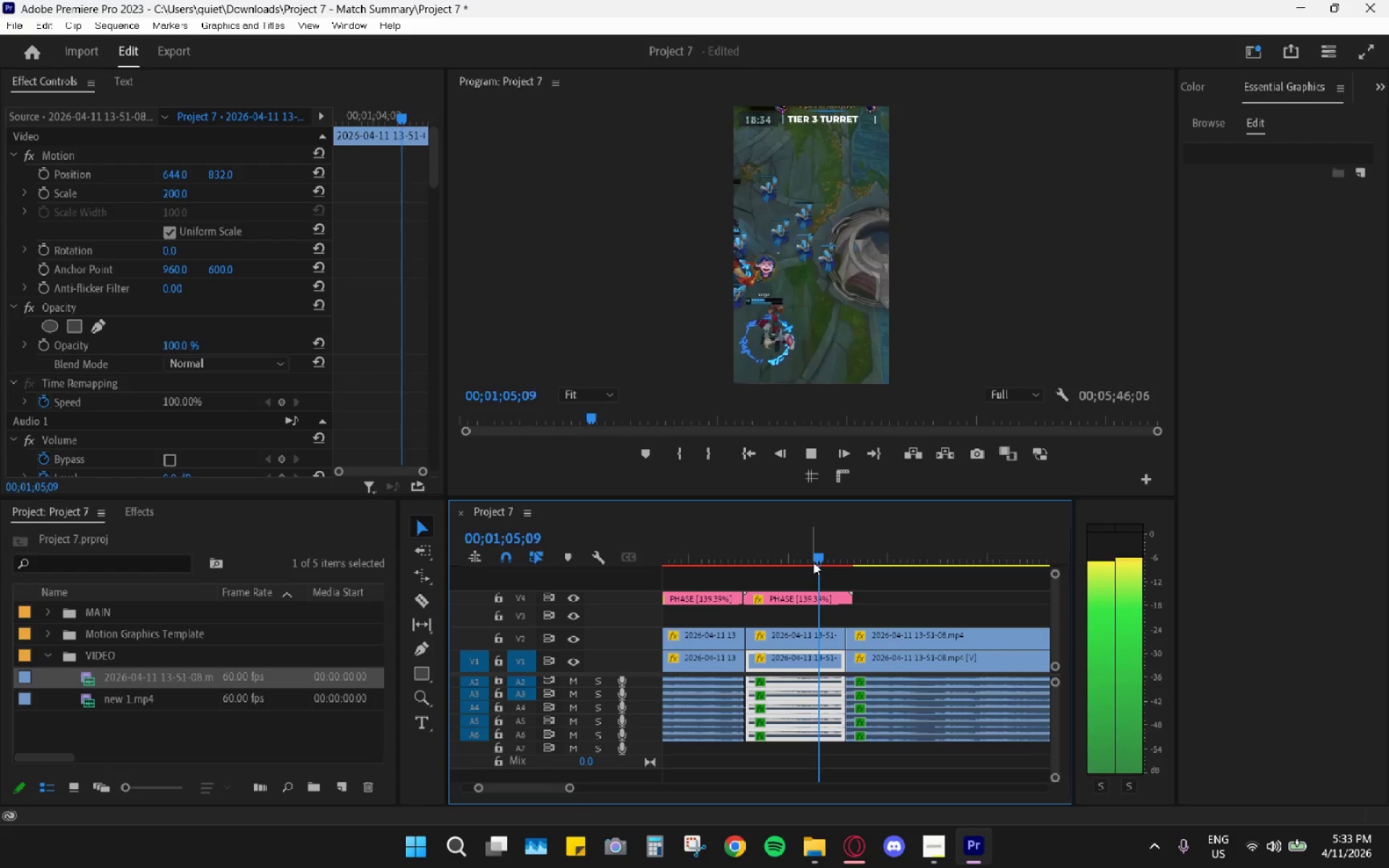 
key(Space)
 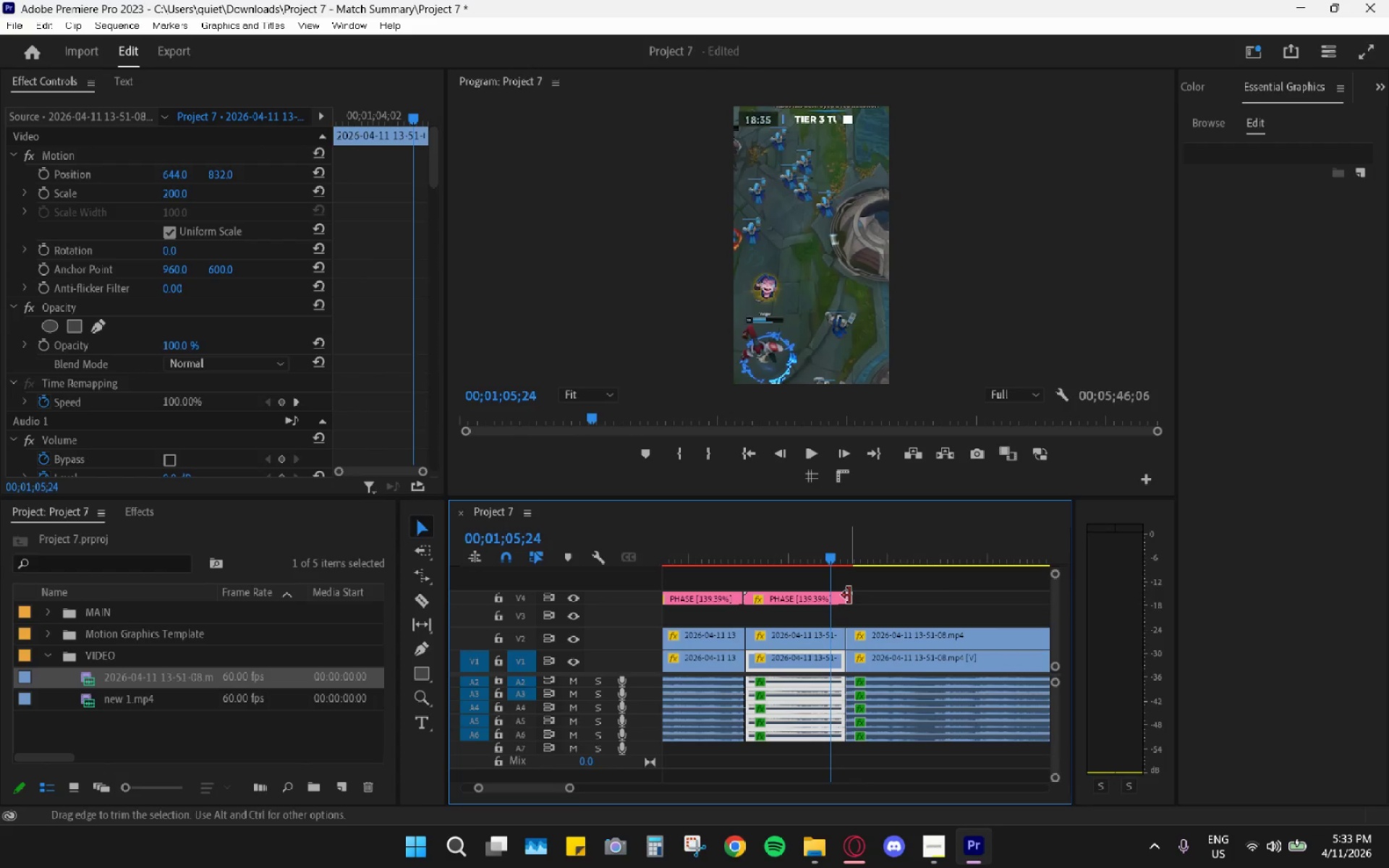 
key(R)
 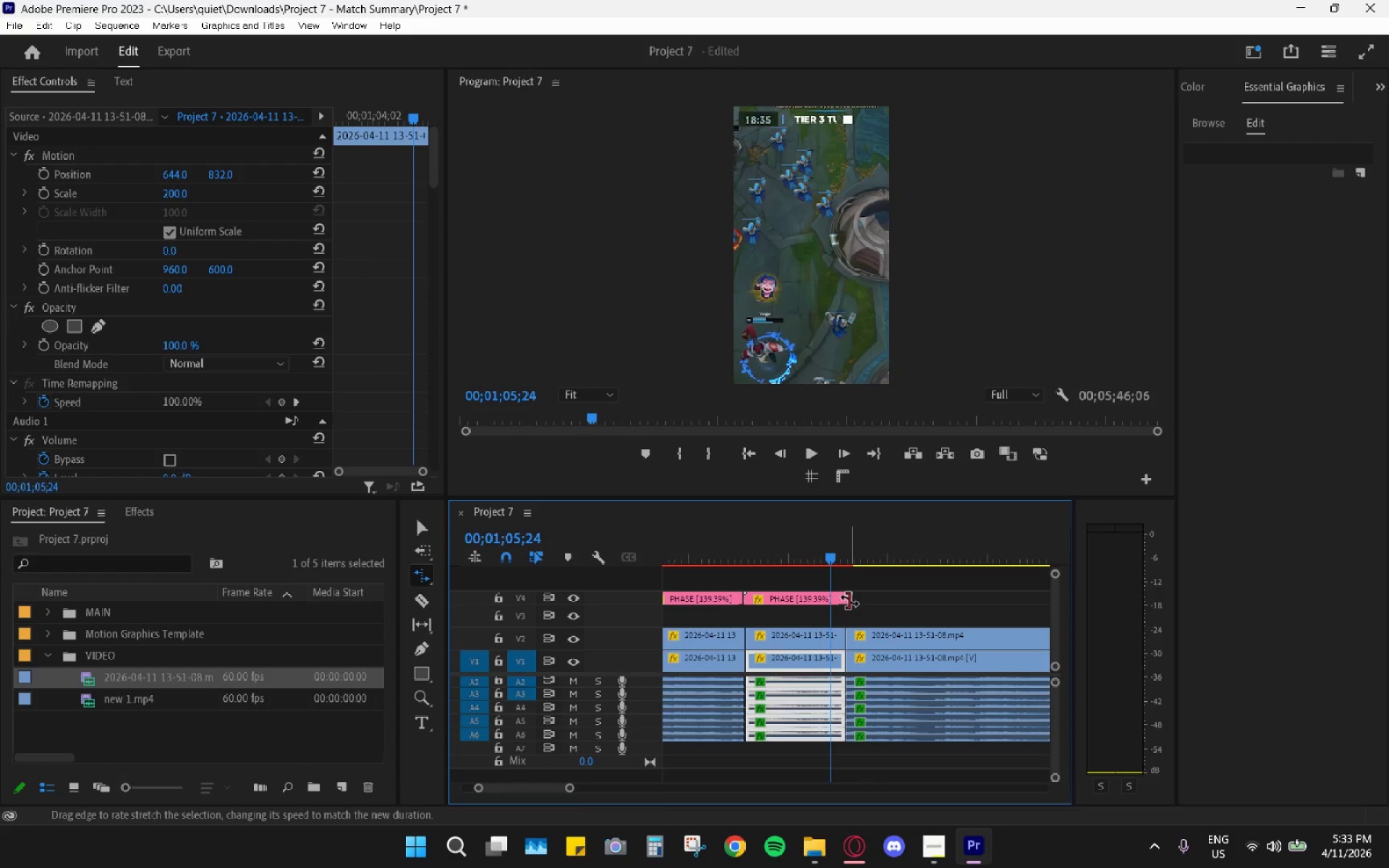 
left_click_drag(start_coordinate=[849, 600], to_coordinate=[841, 597])
 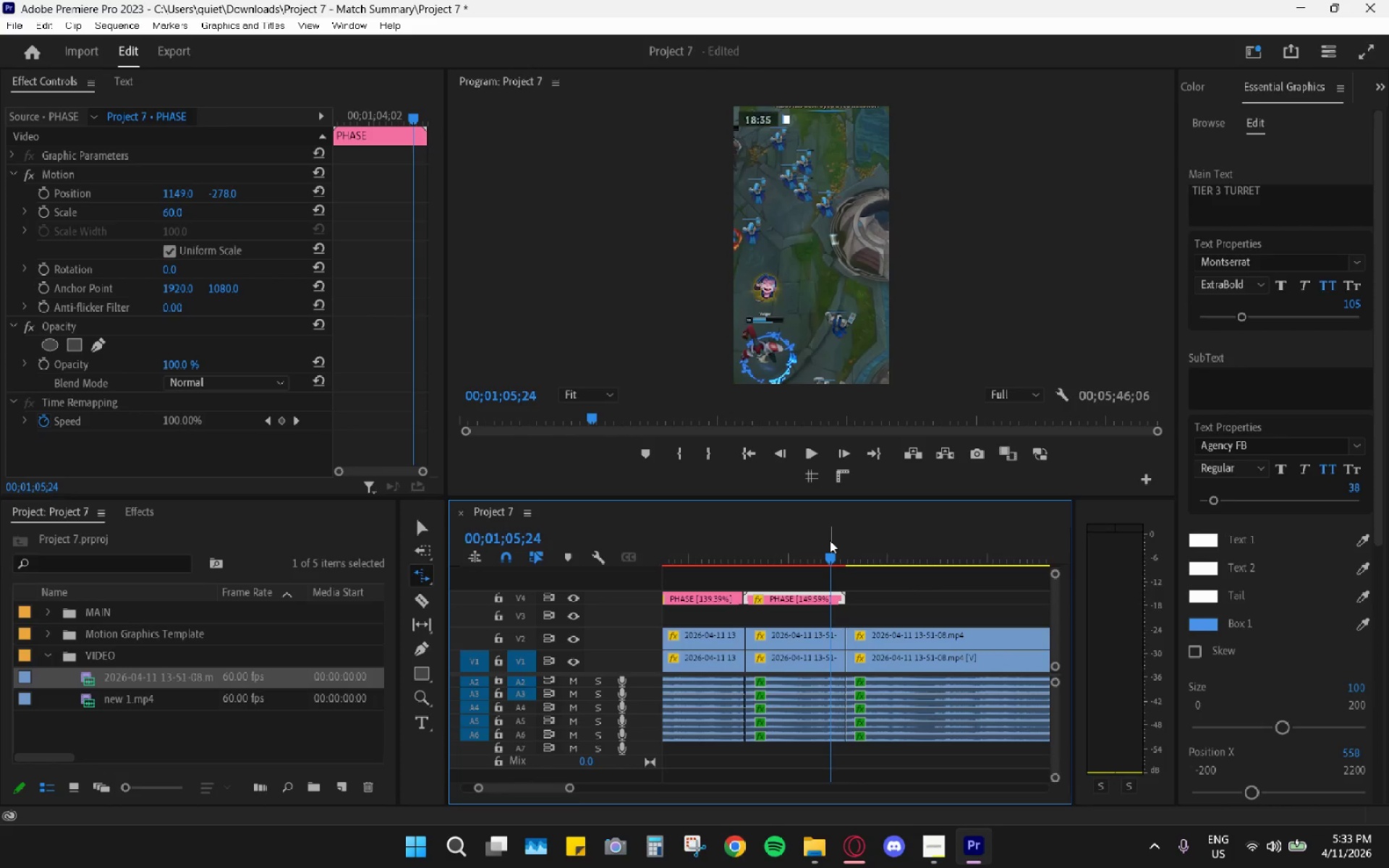 
key(Space)
 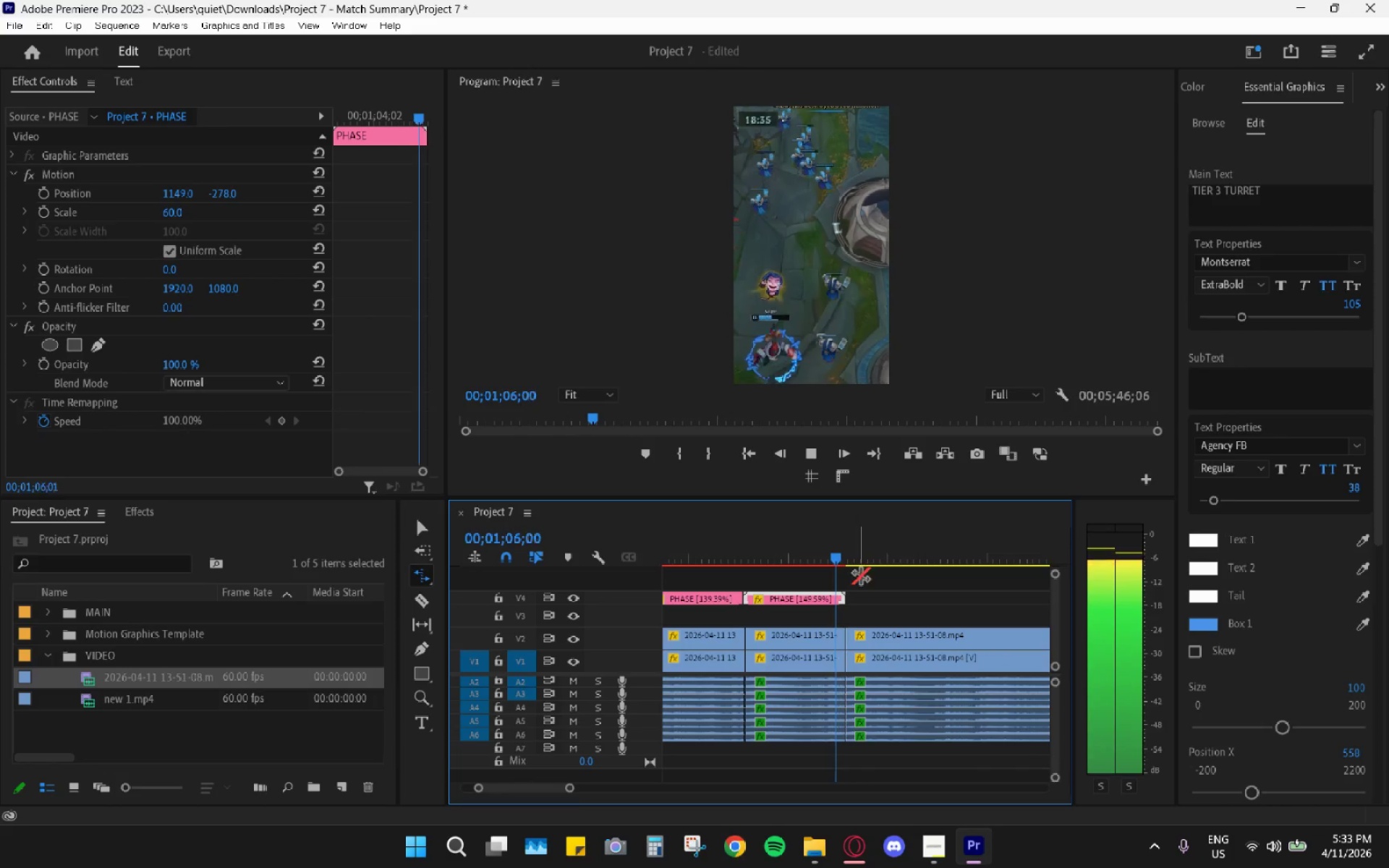 
hold_key(key=AltLeft, duration=0.94)
scroll: coordinate [854, 595], scroll_direction: down, amount: 9.0
 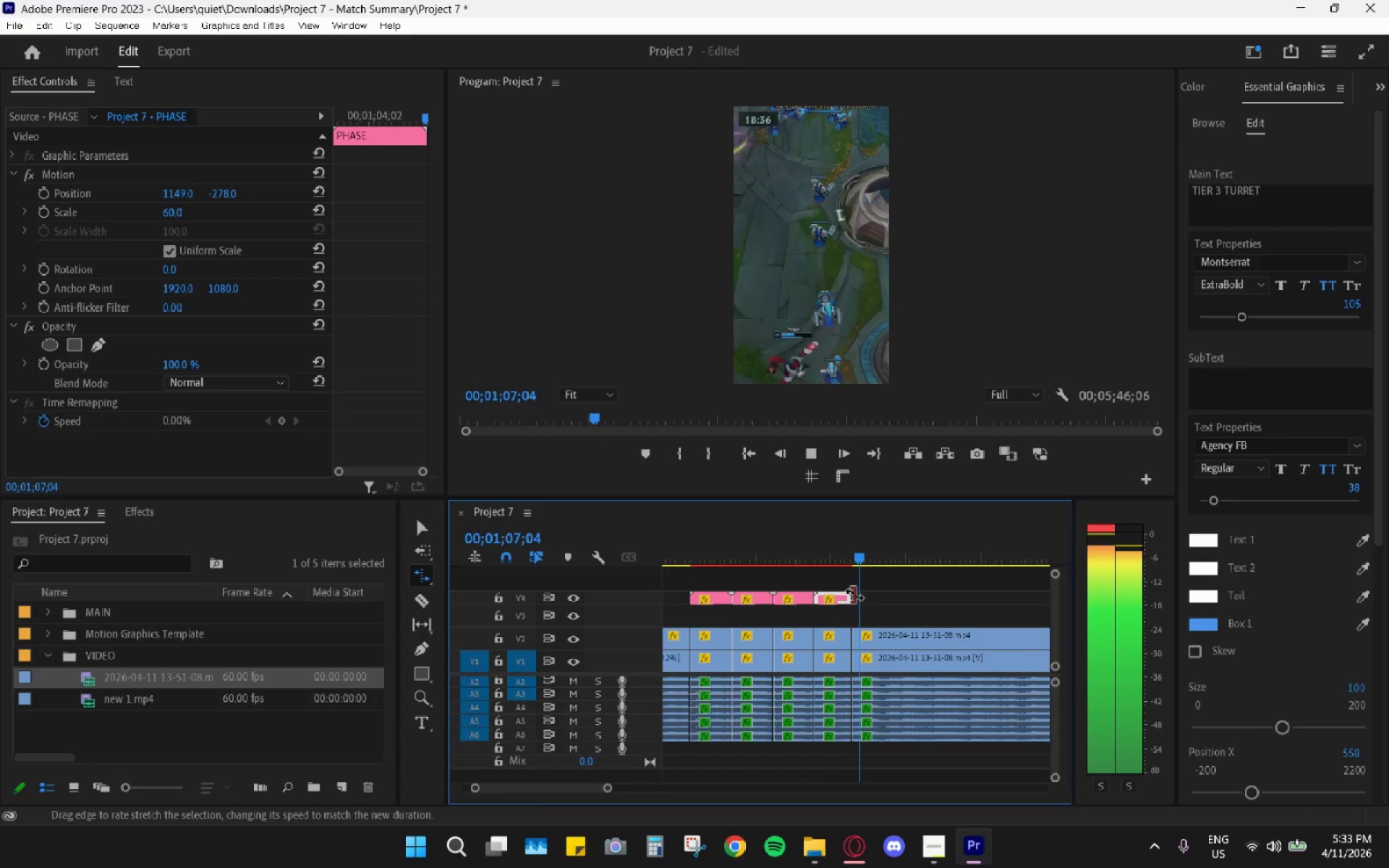 
key(Space)
 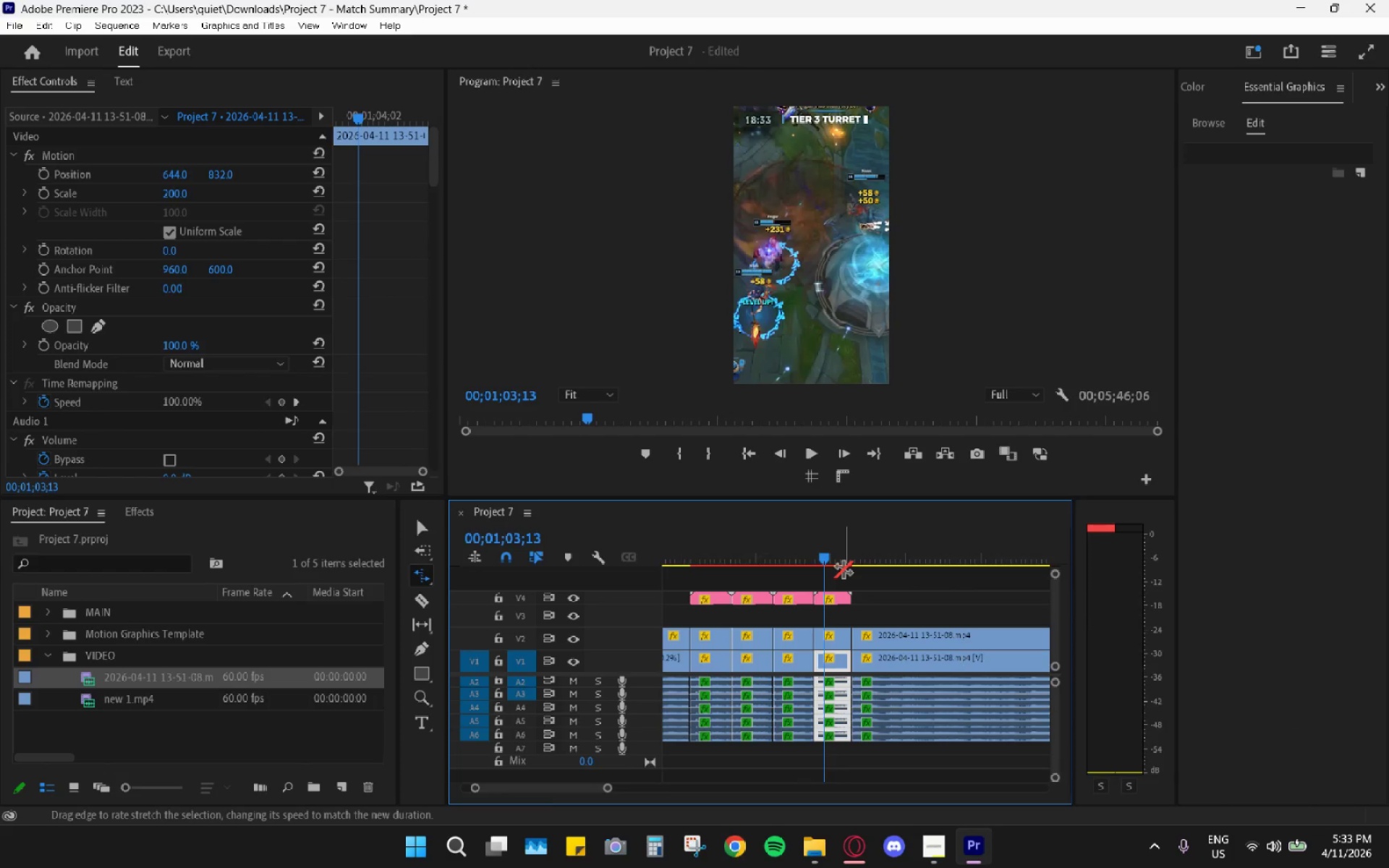 
key(Space)
 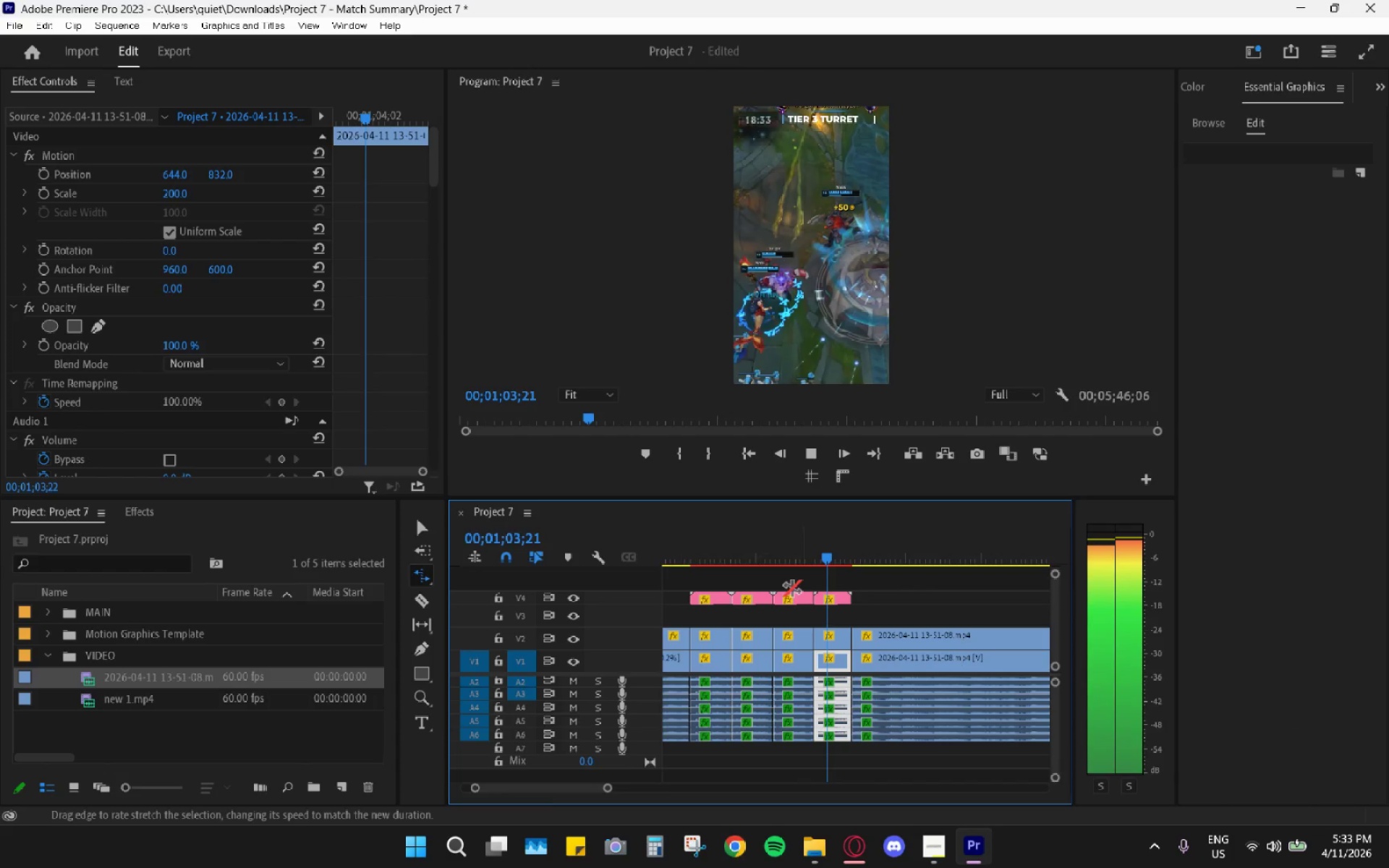 
left_click_drag(start_coordinate=[778, 528], to_coordinate=[781, 536])
 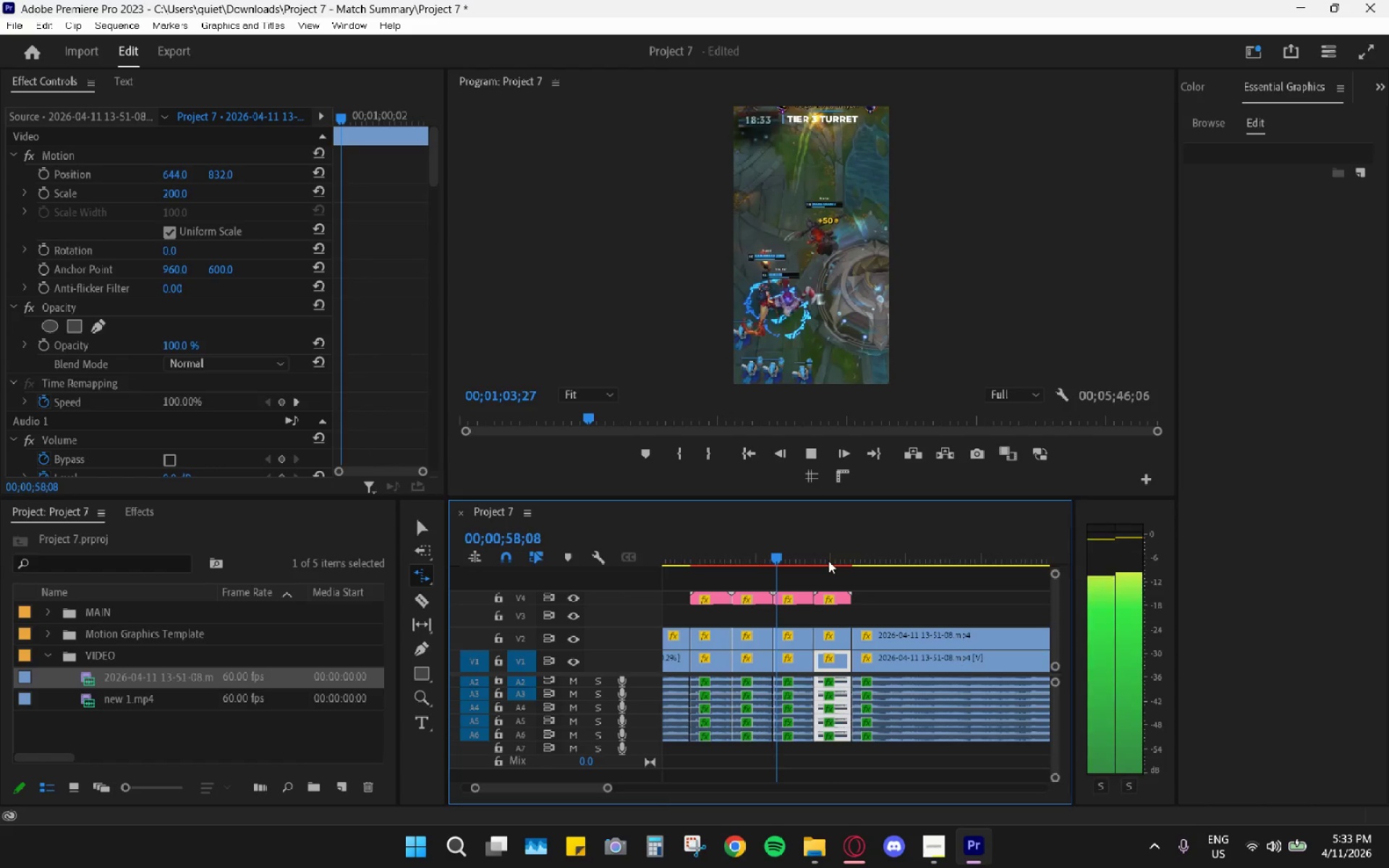 
key(Space)
 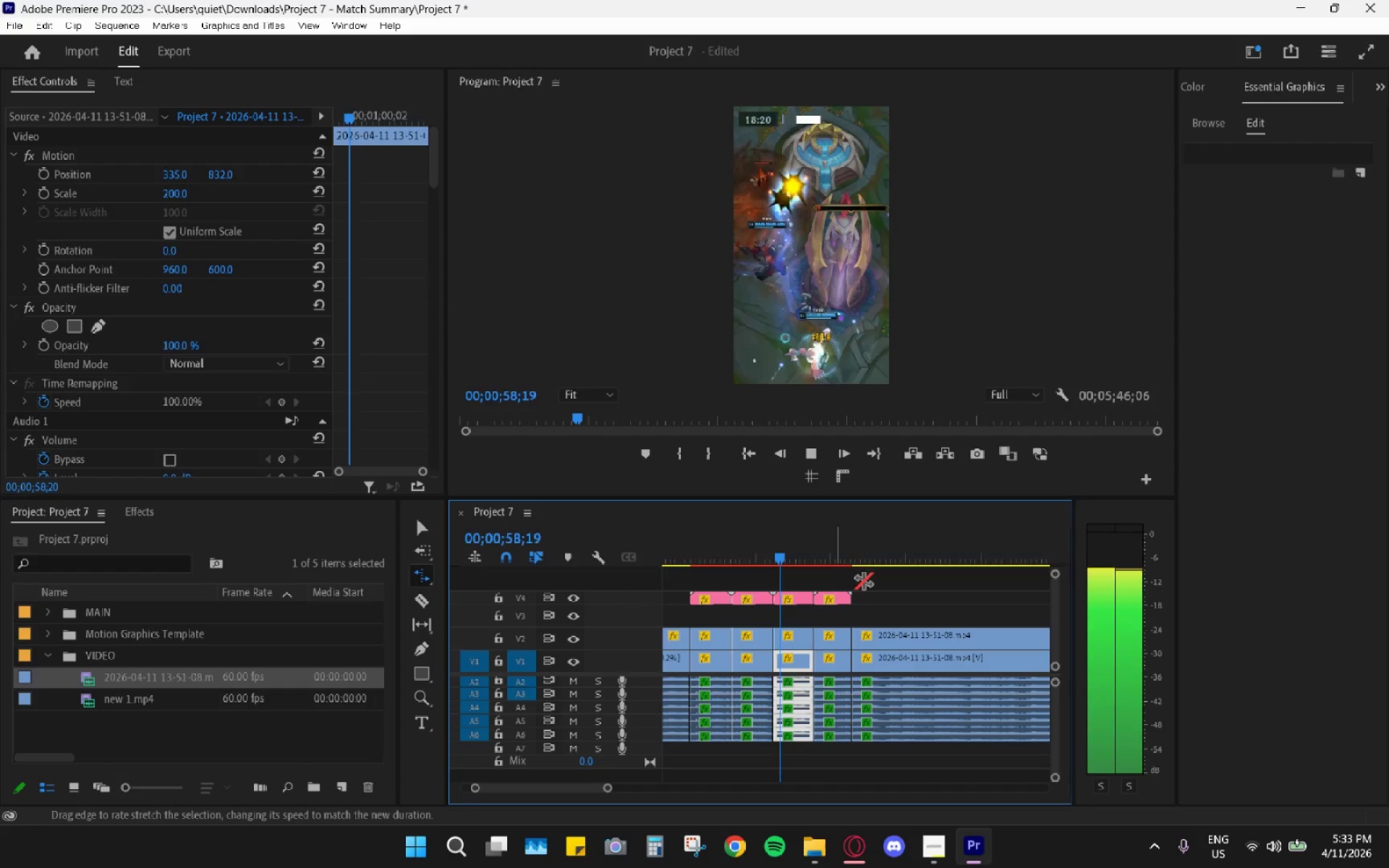 
key(V)
 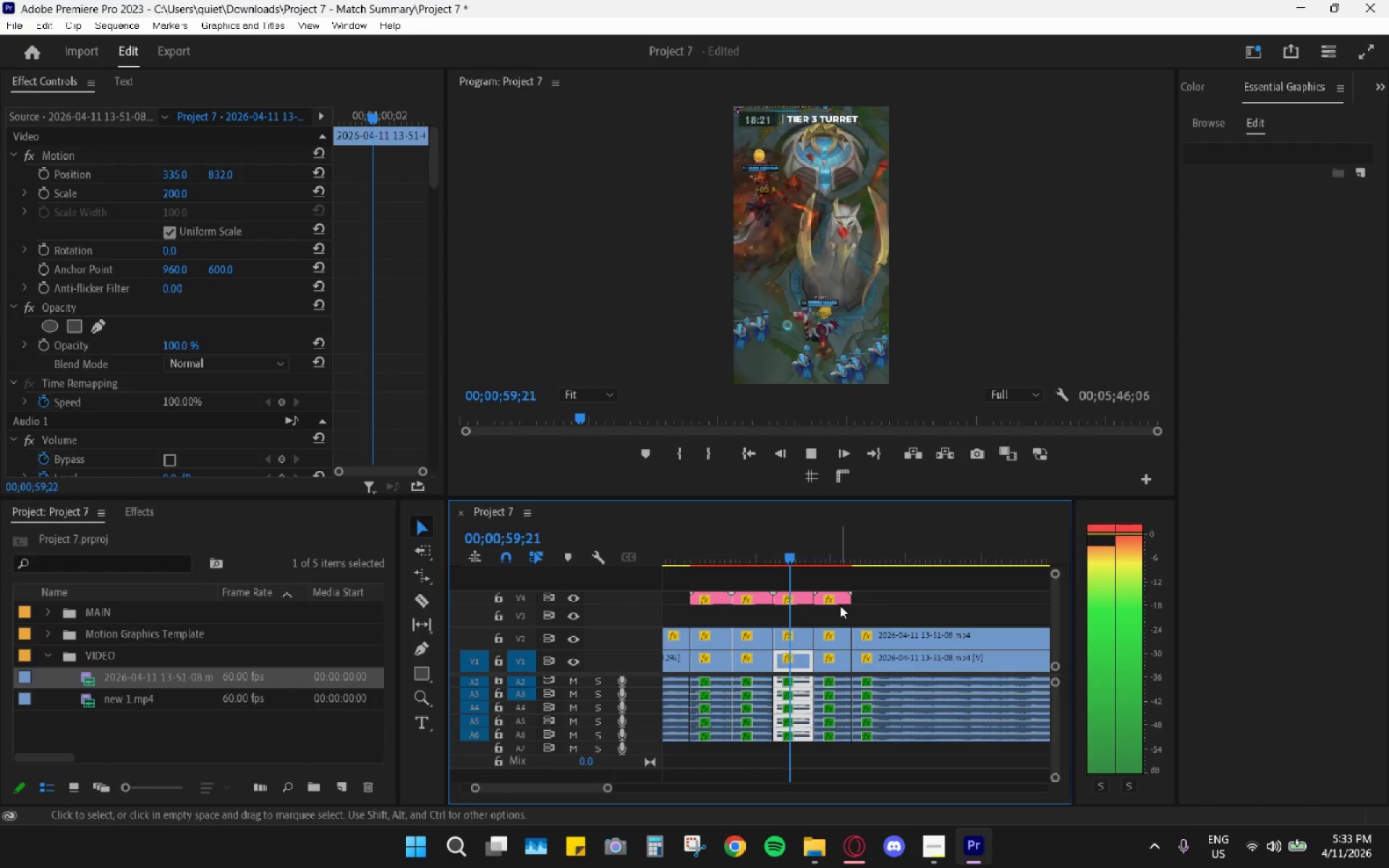 
left_click([843, 596])
 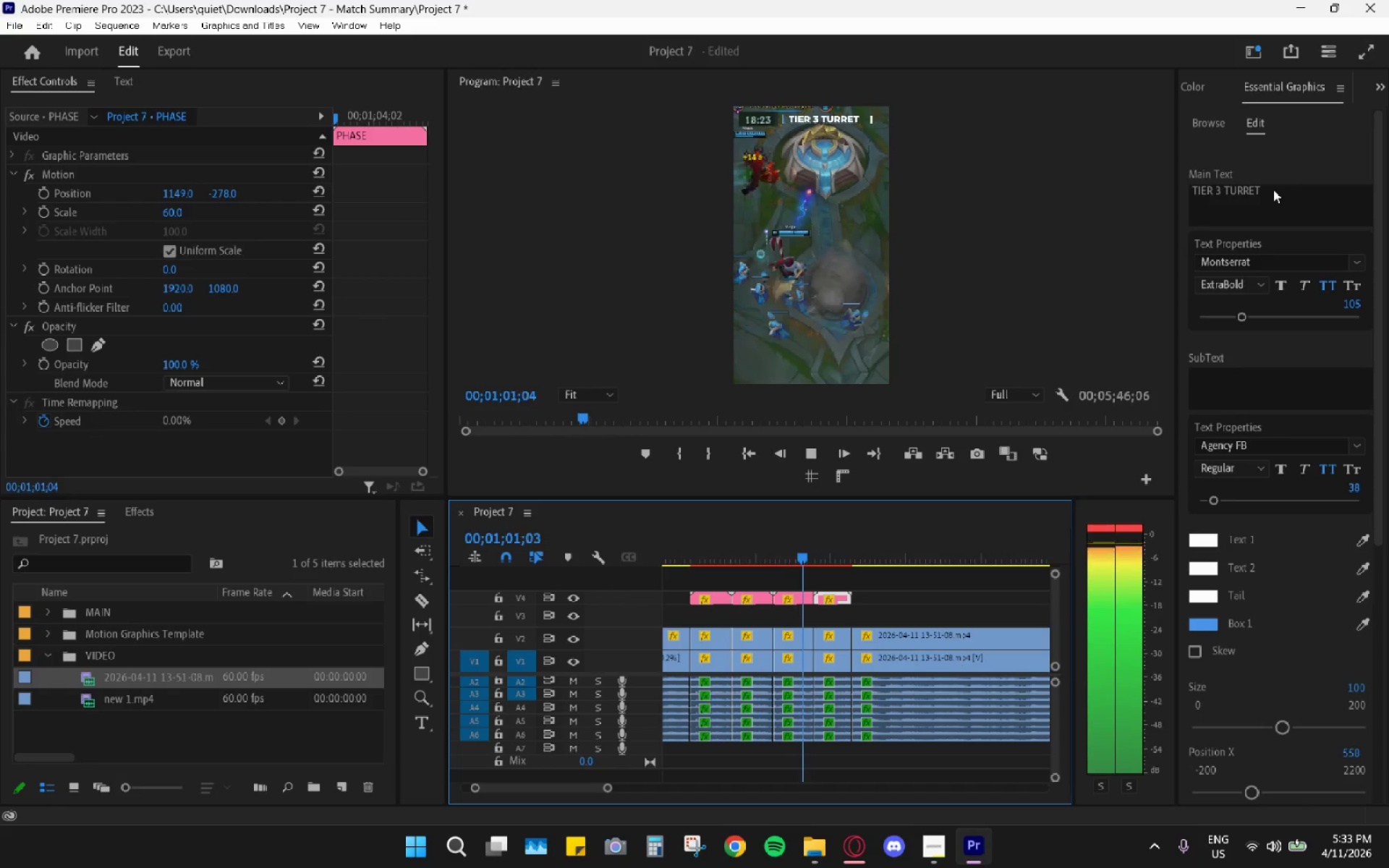 
double_click([1273, 192])
 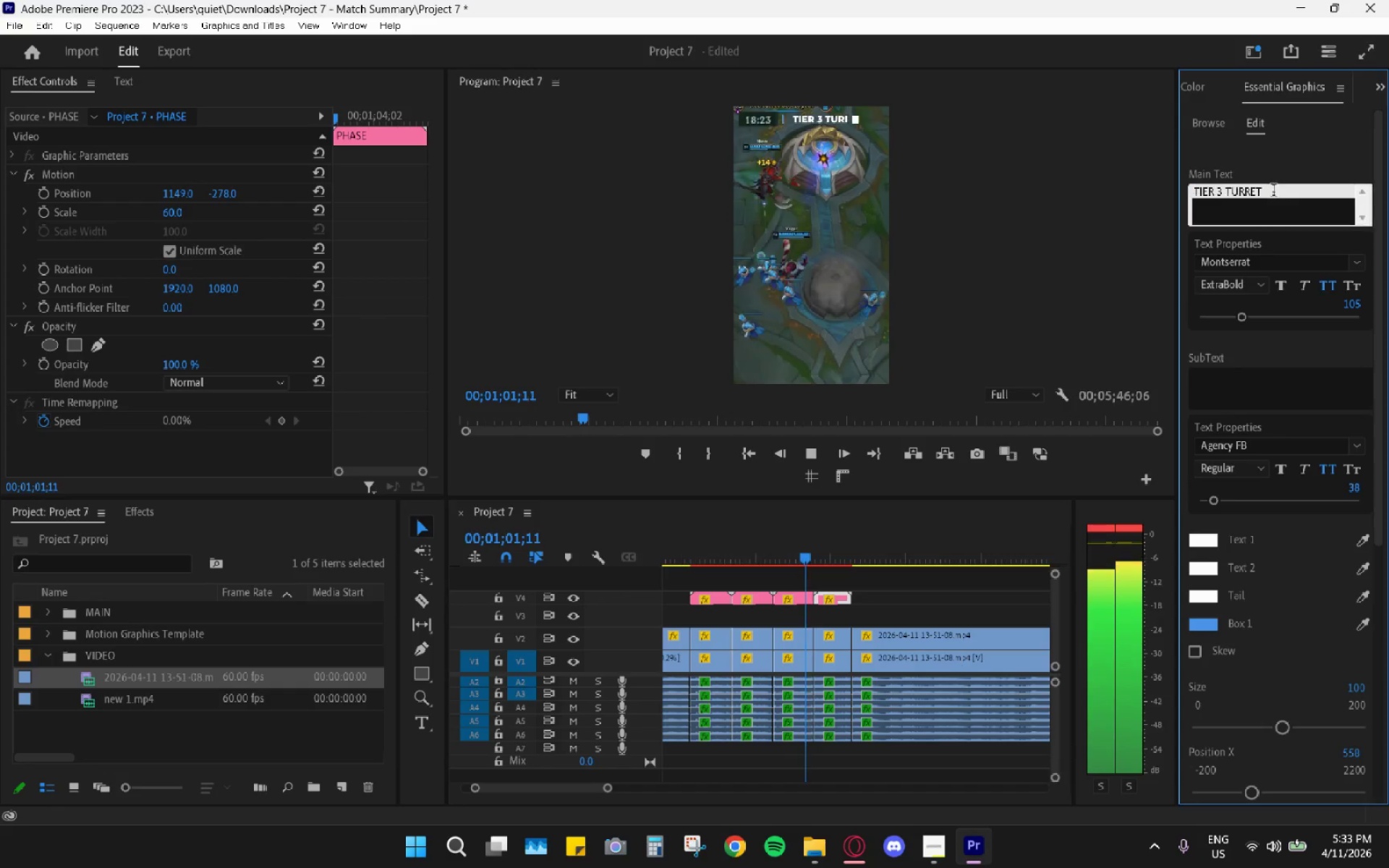 
triple_click([1273, 192])
 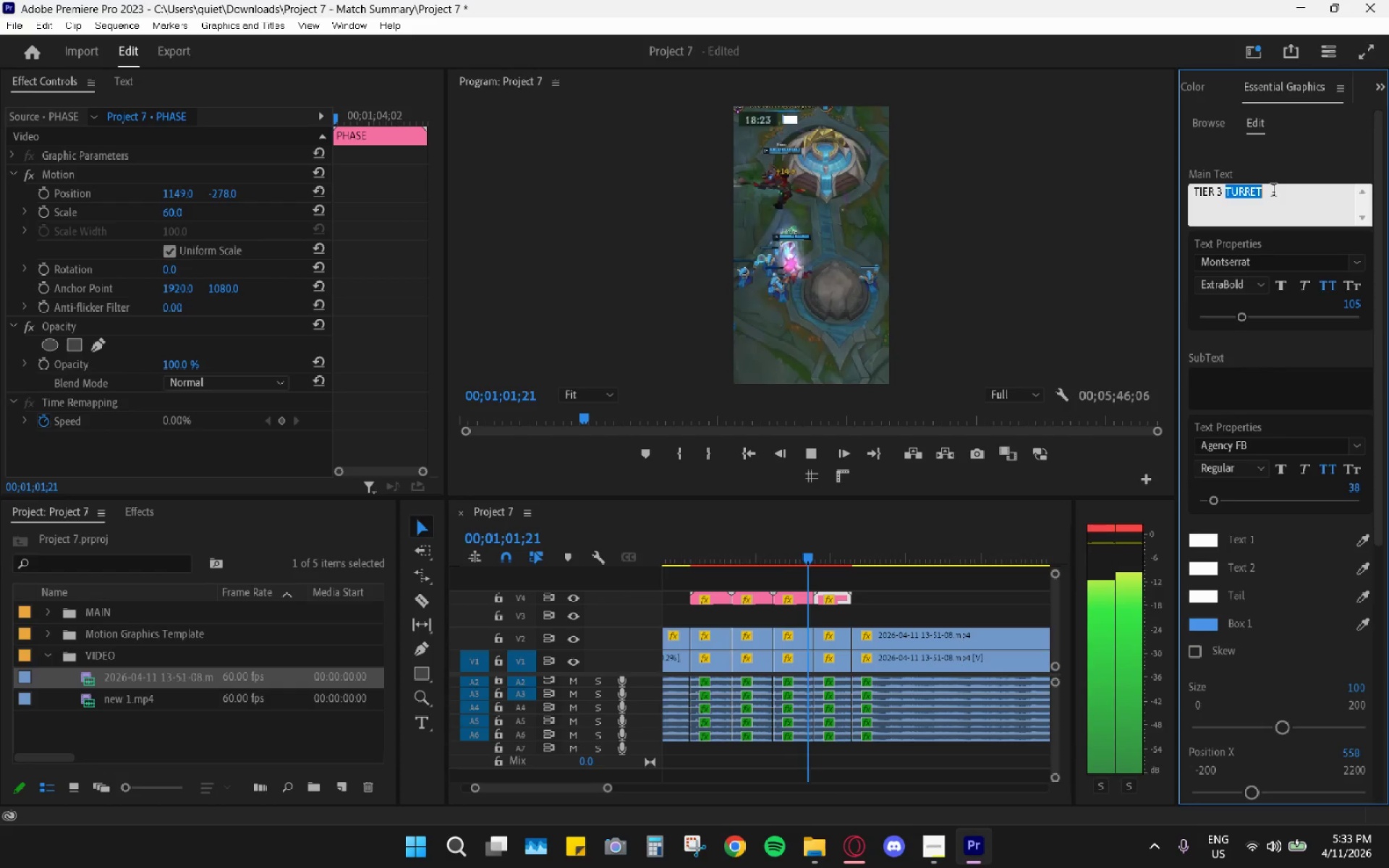 
triple_click([1273, 192])
 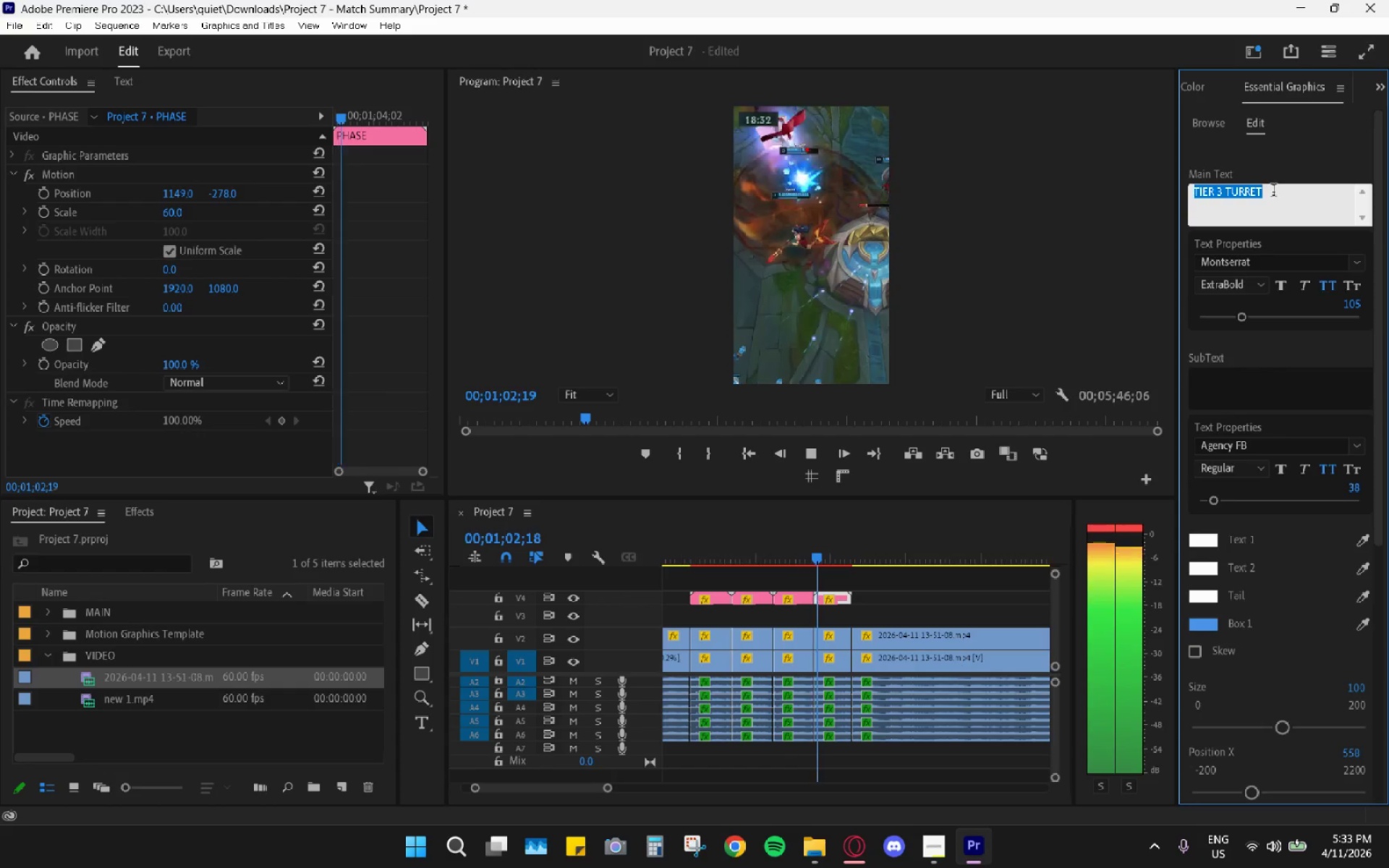 
hold_key(key=ShiftRight, duration=1.52)
 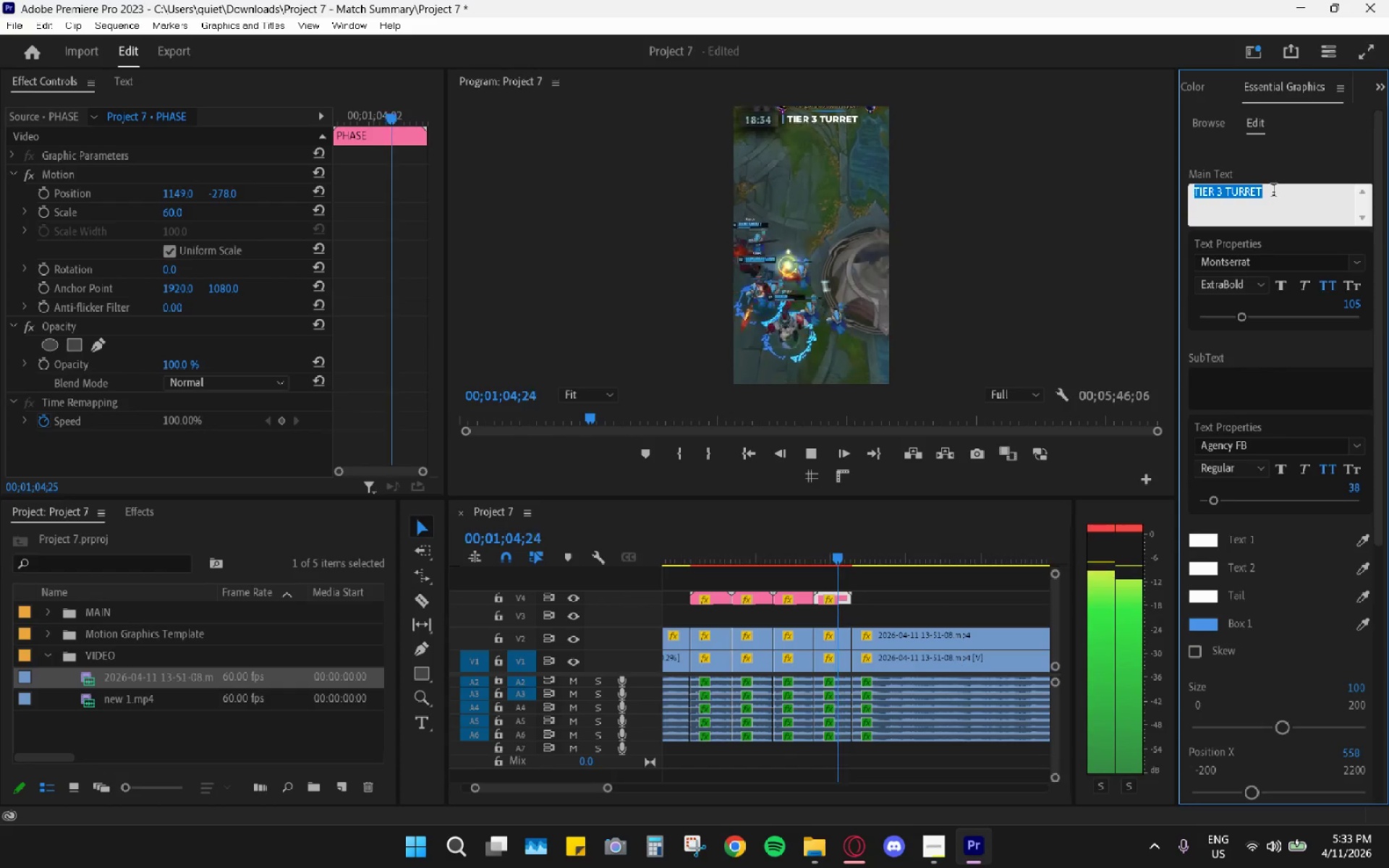 
key(Shift+H)
 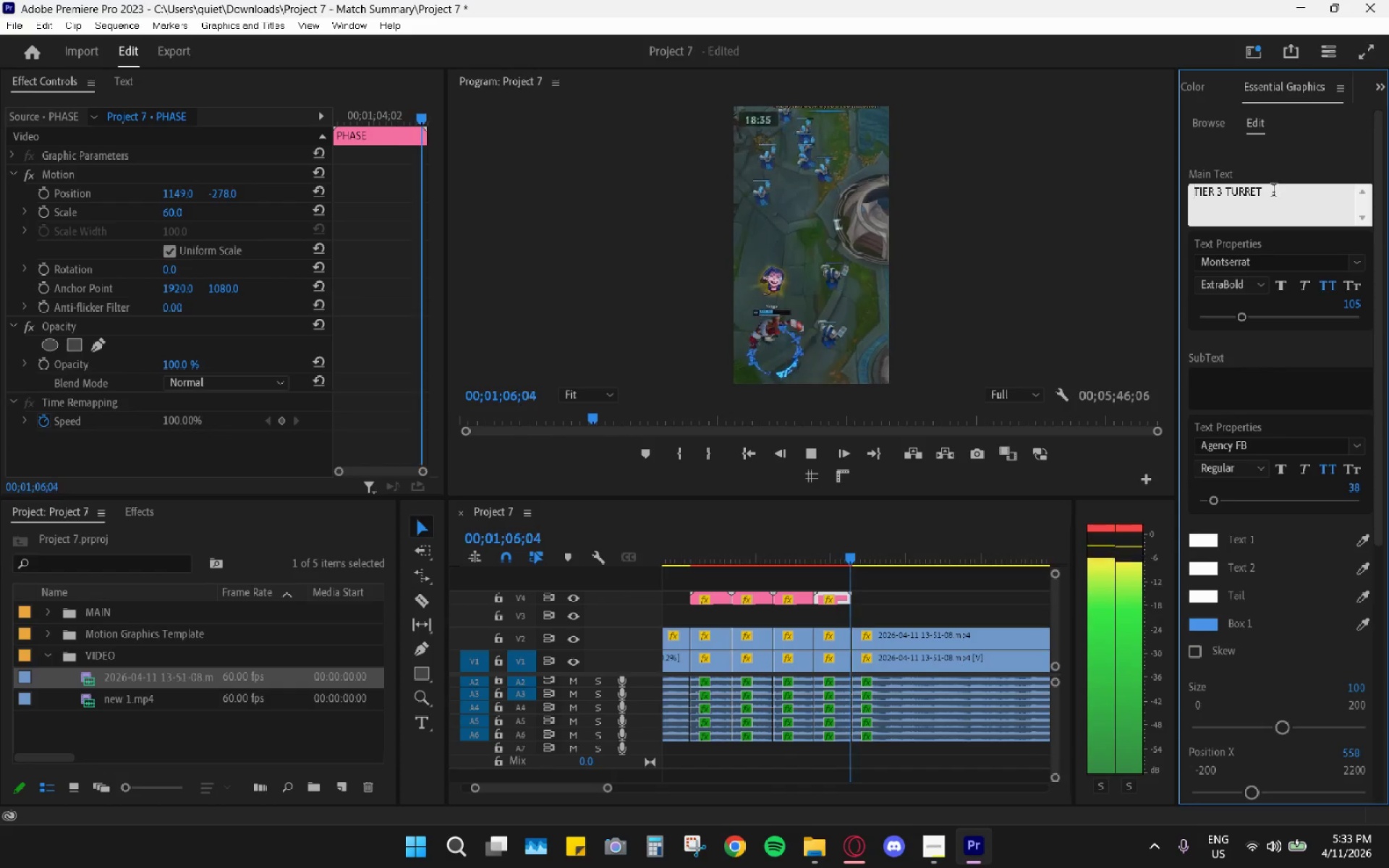 
key(Backspace)
 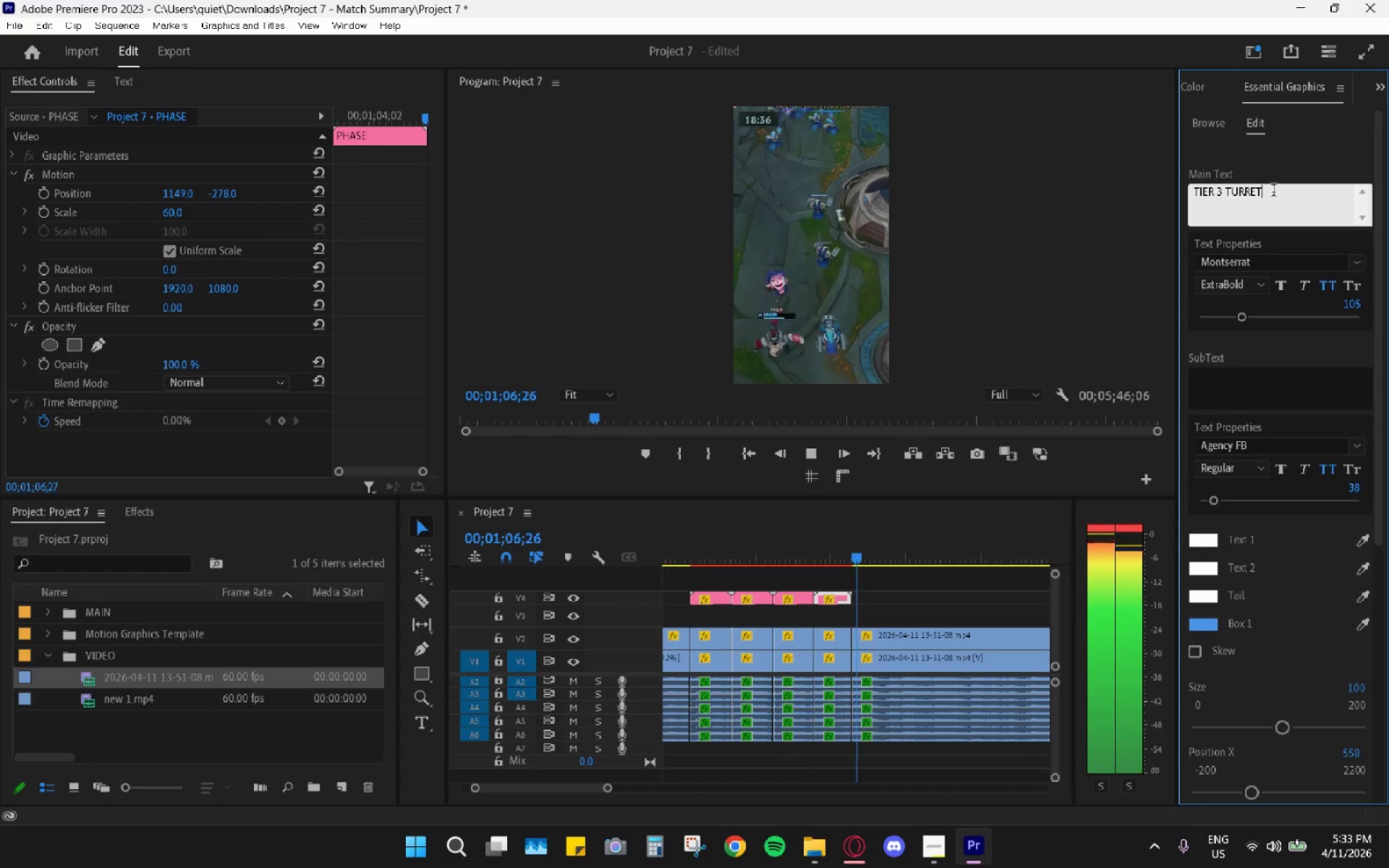 
double_click([1273, 192])
 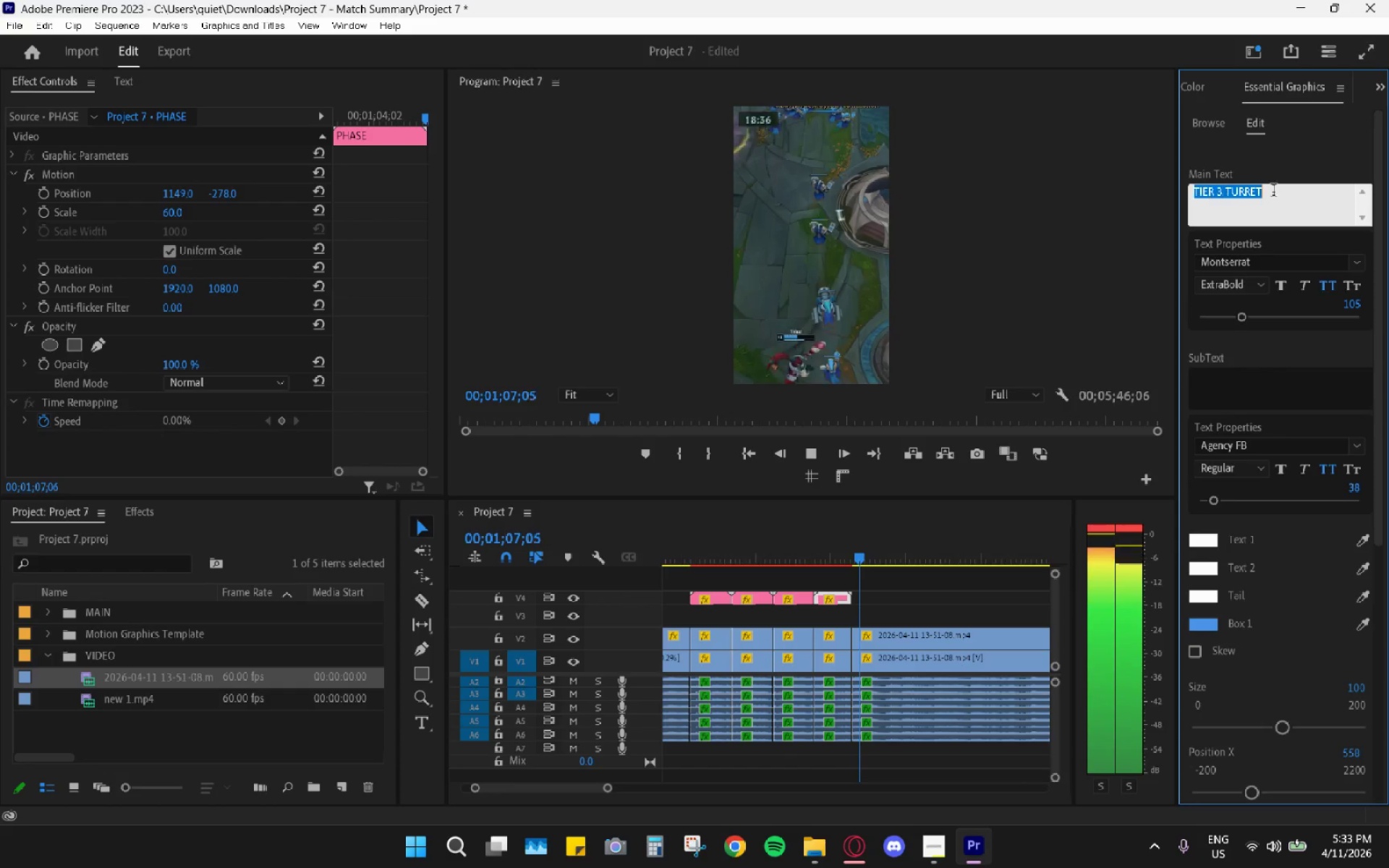 
triple_click([1273, 192])
 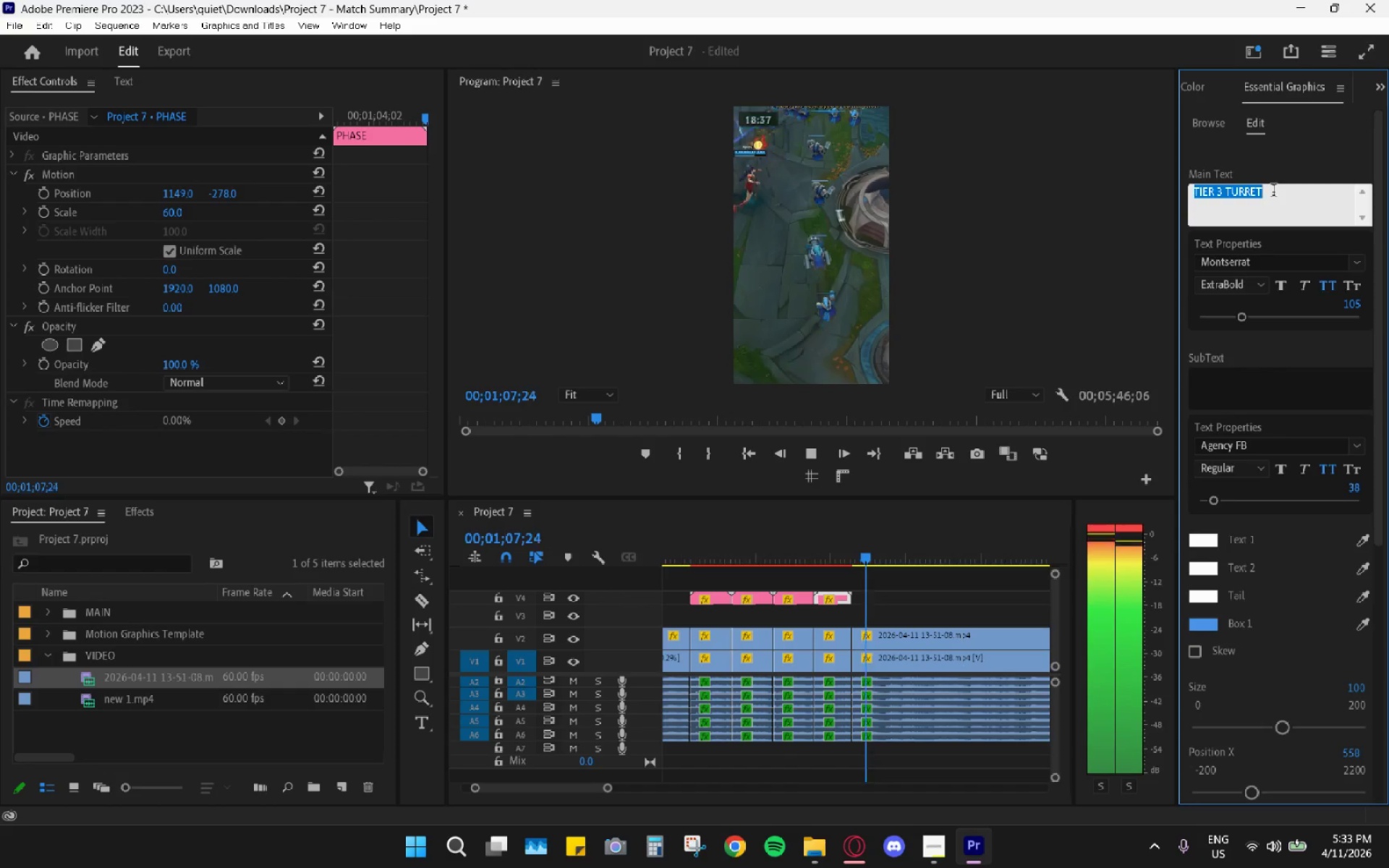 
type(INHIBI)
 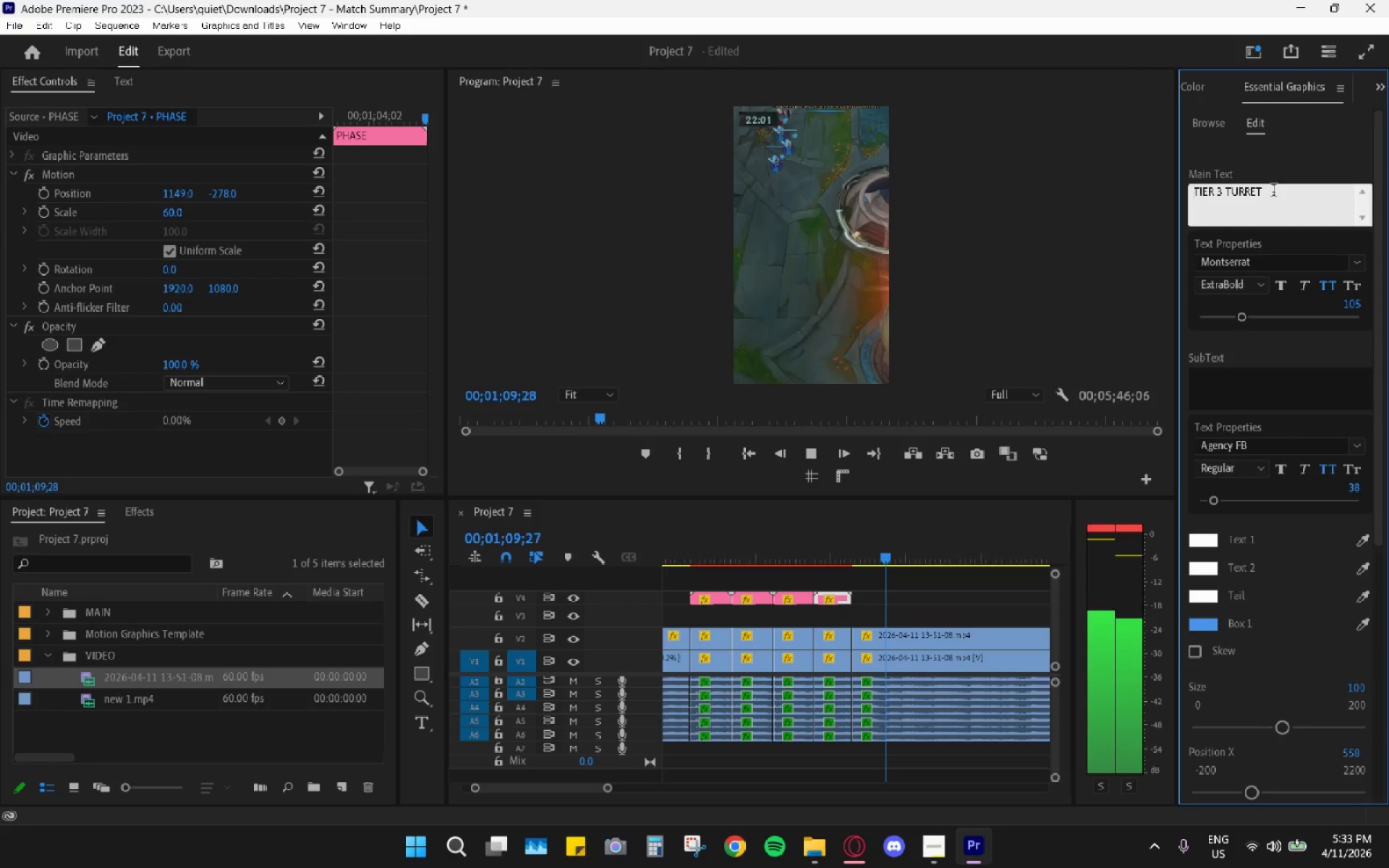 
left_click([1273, 192])
 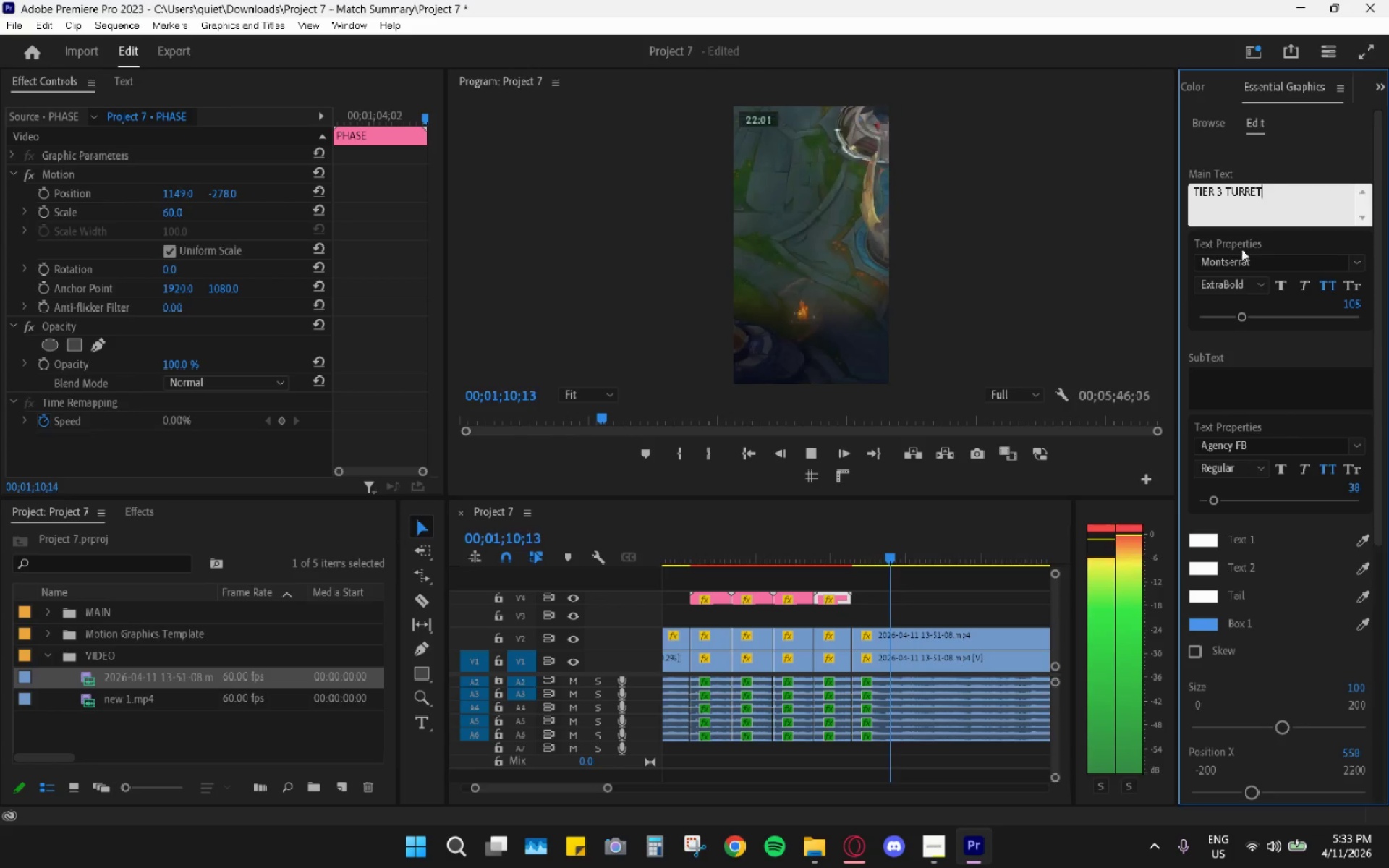 
key(Space)
 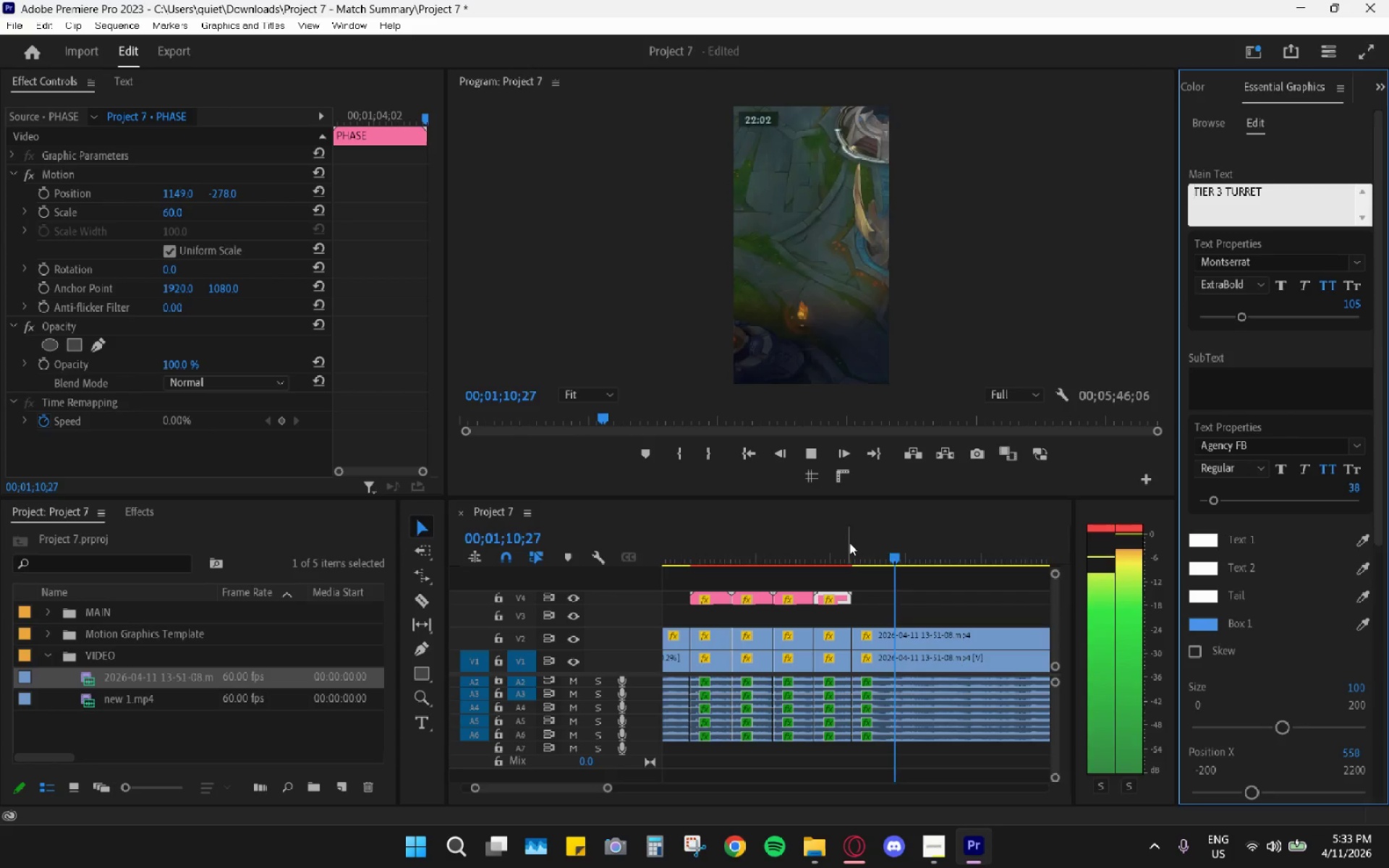 
left_click([838, 538])
 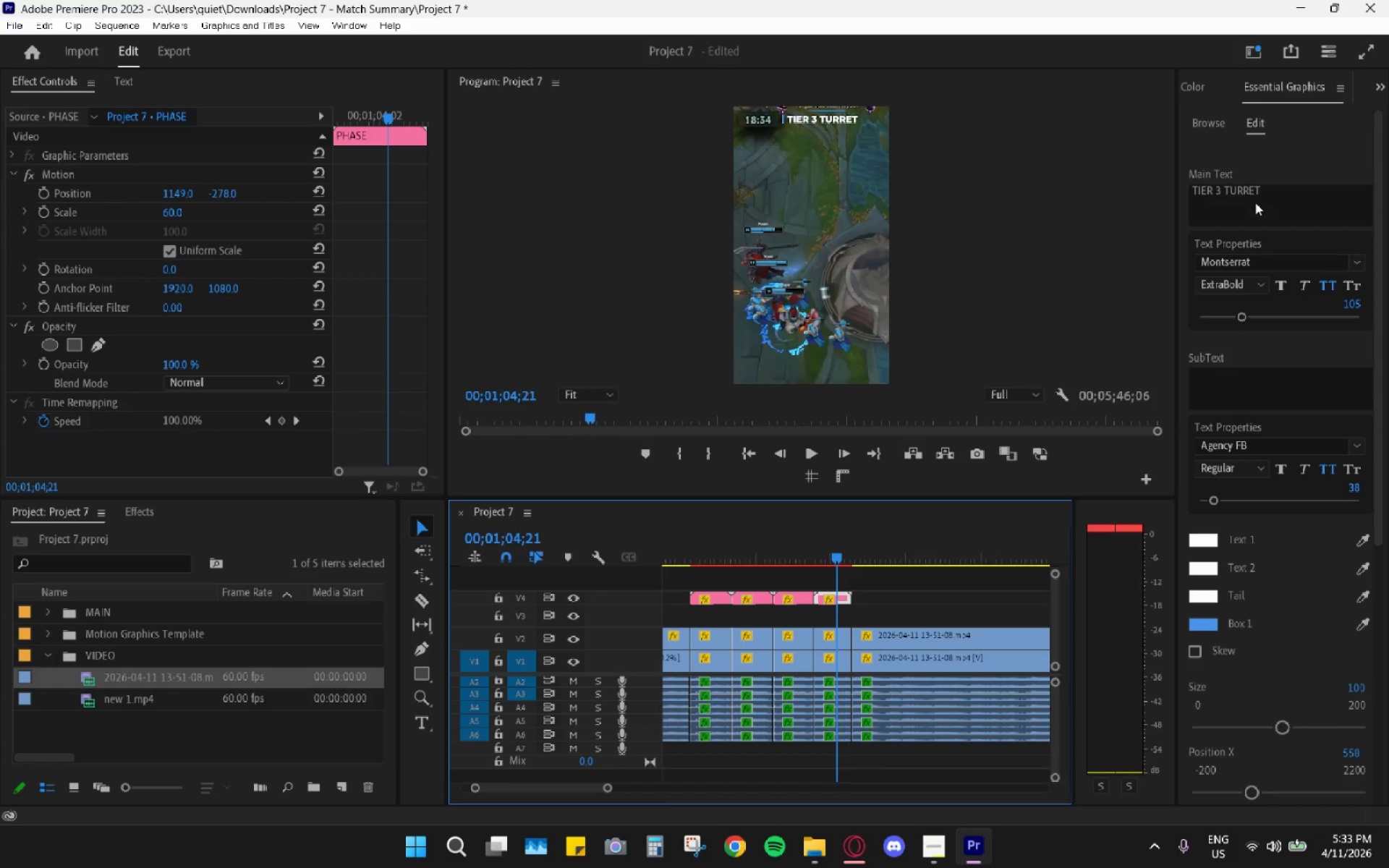 
double_click([1255, 203])
 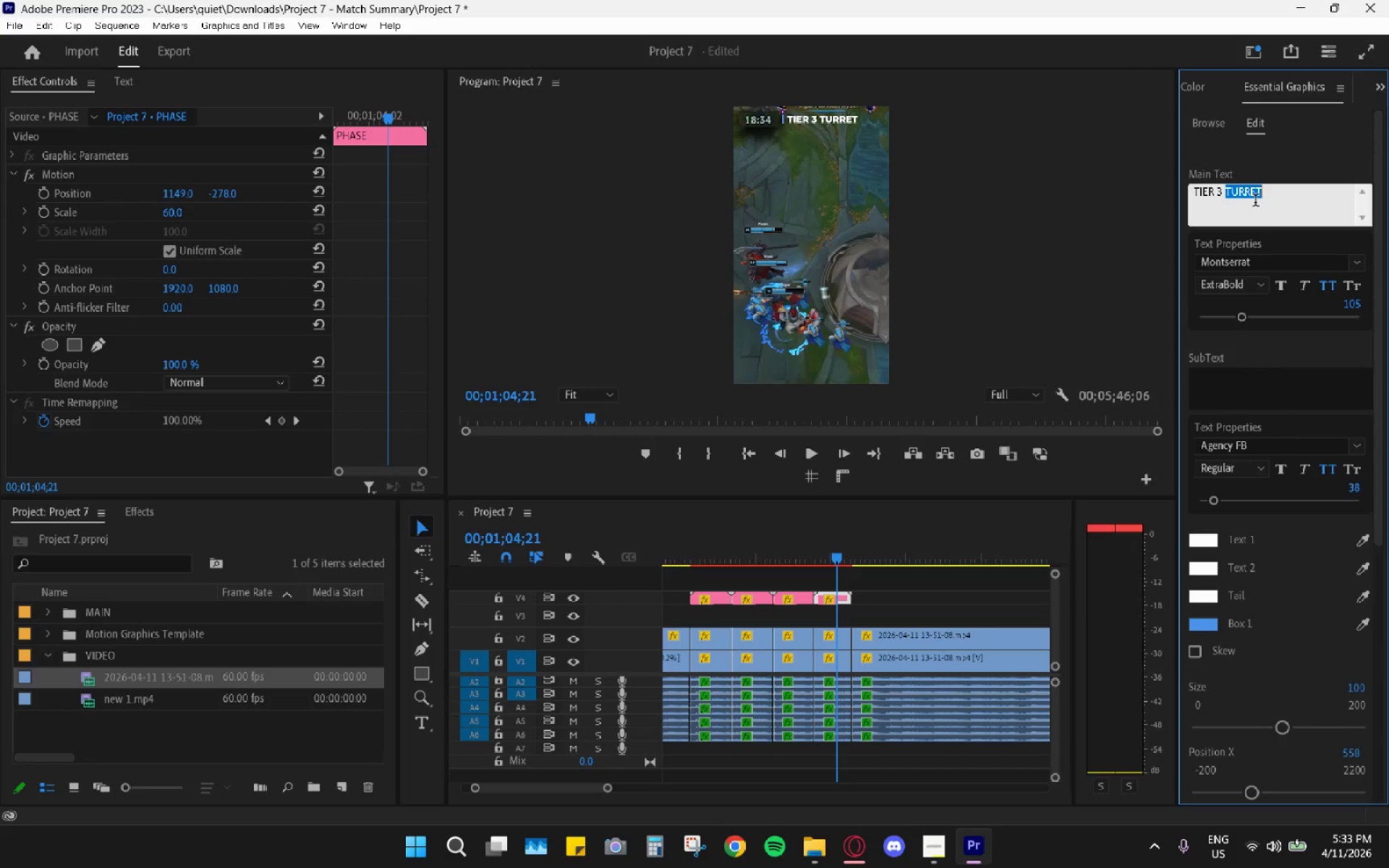 
triple_click([1255, 202])
 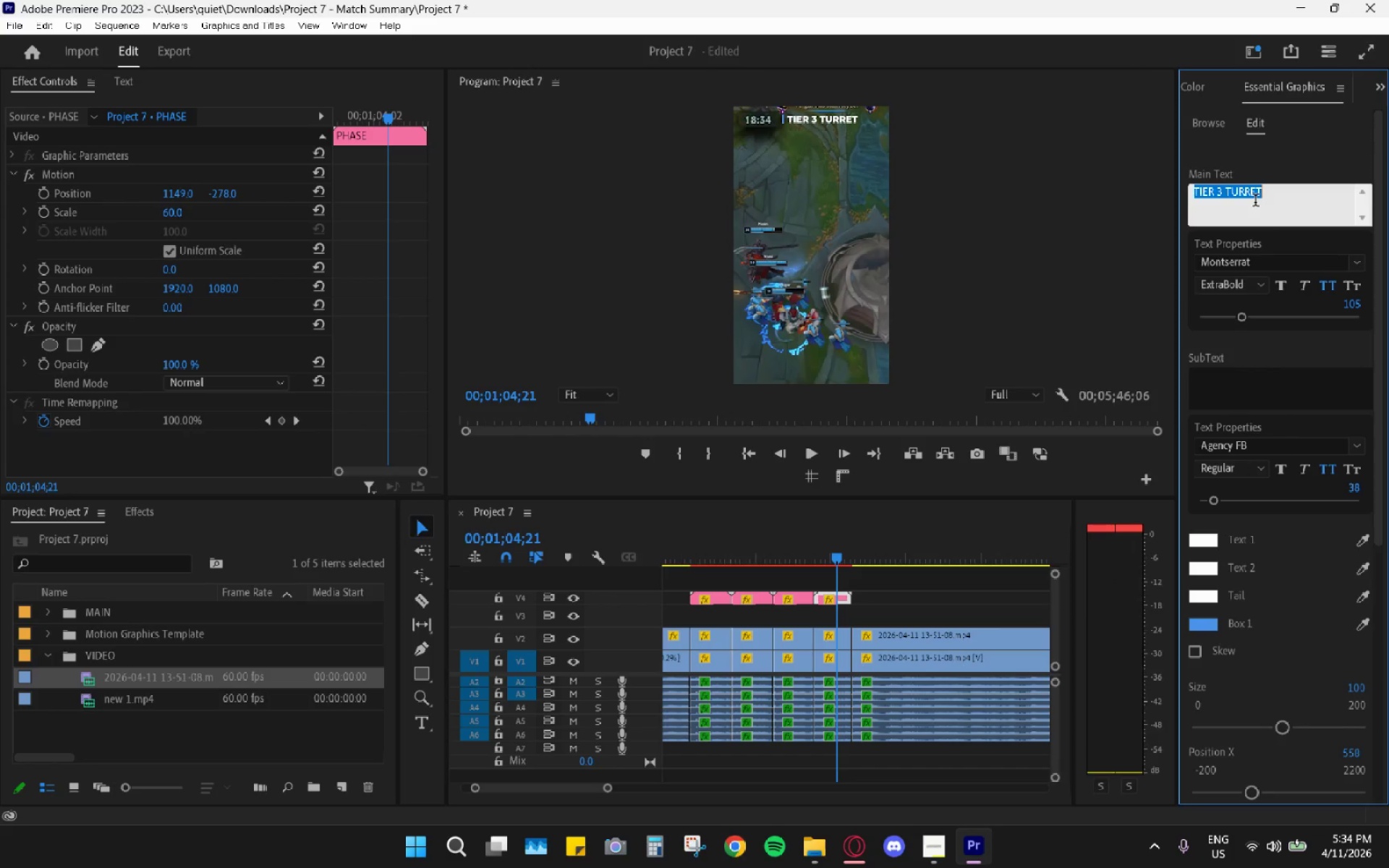 
type(INHIBITOR)
 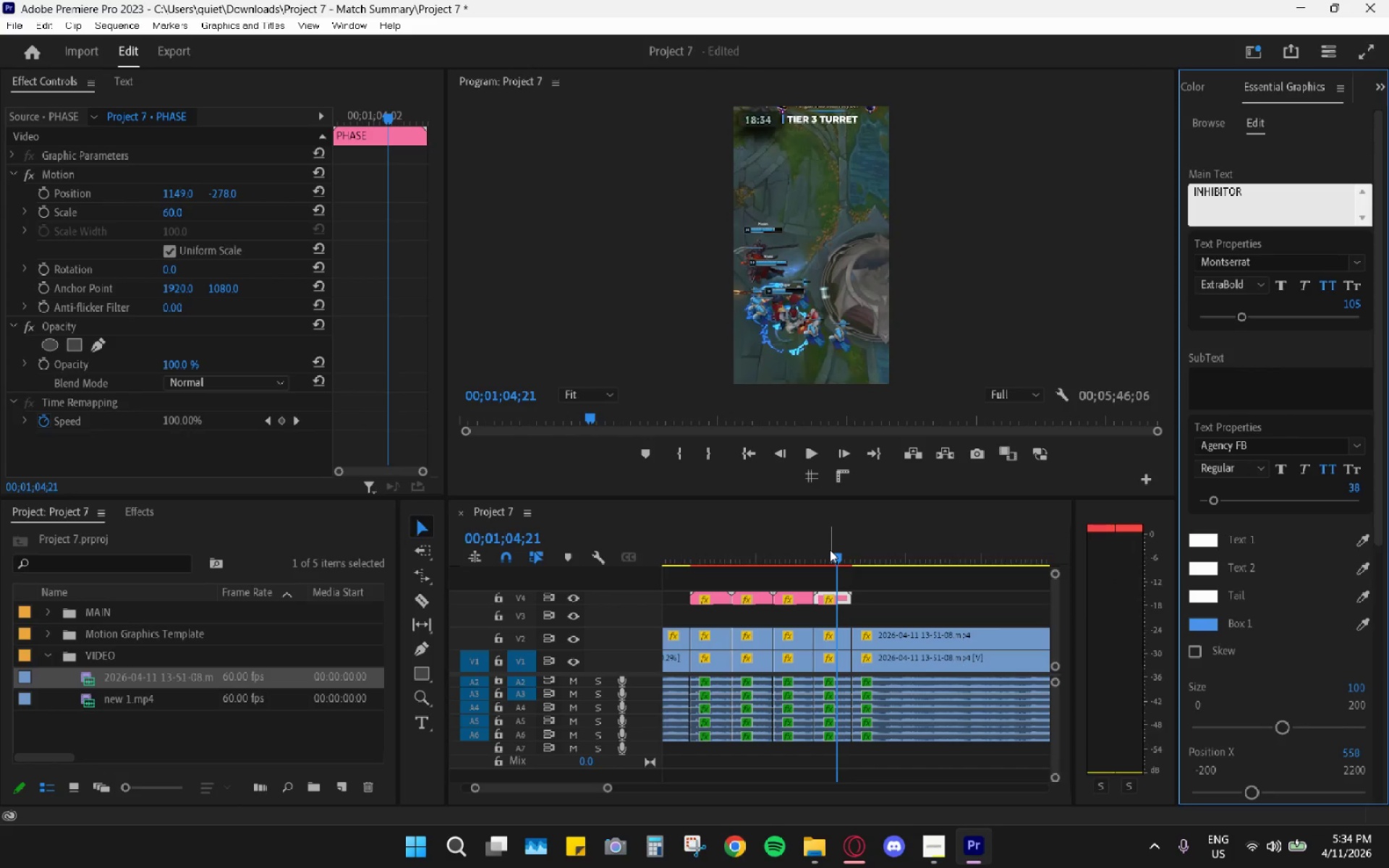 
left_click([816, 545])
 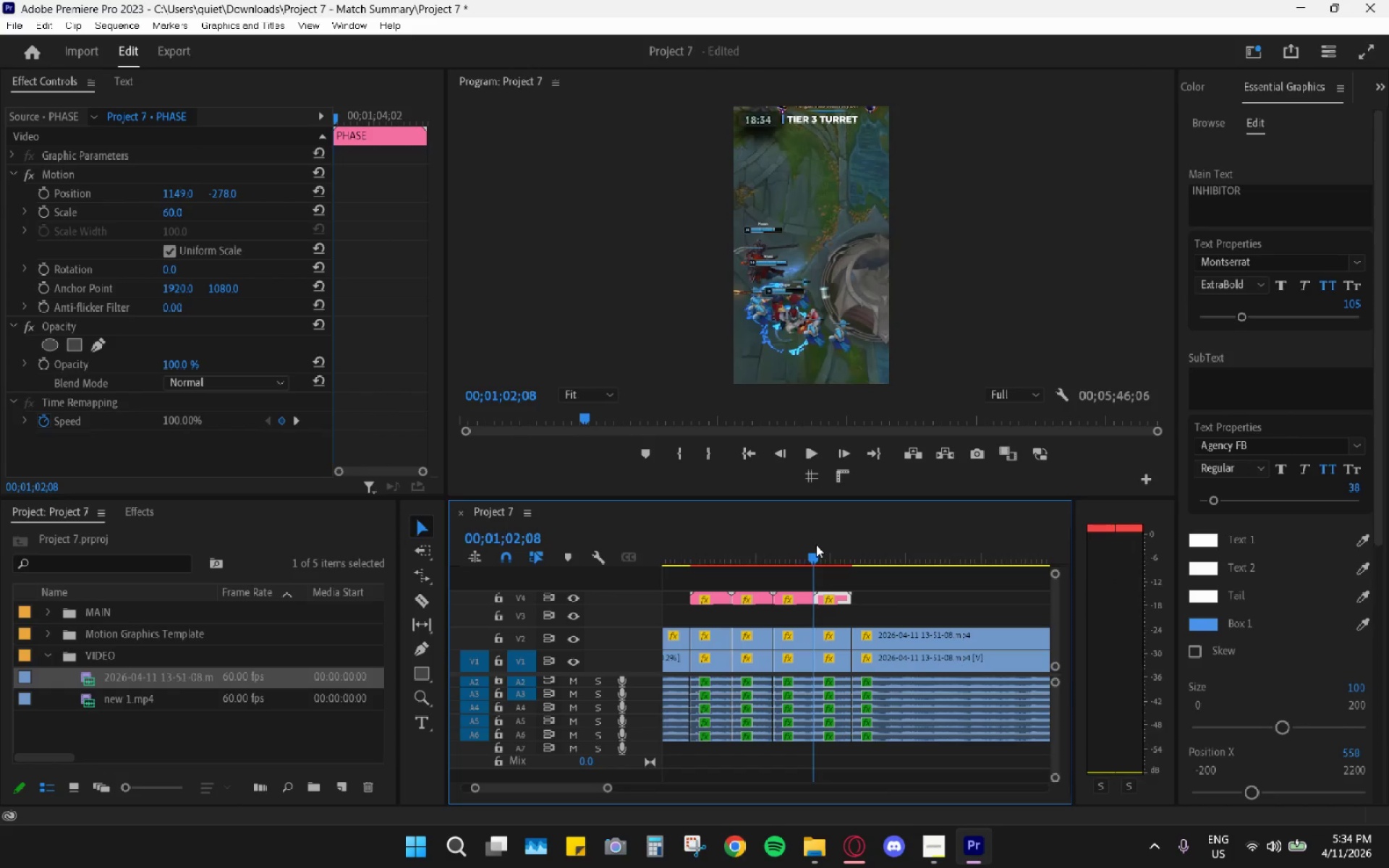 
key(Space)
 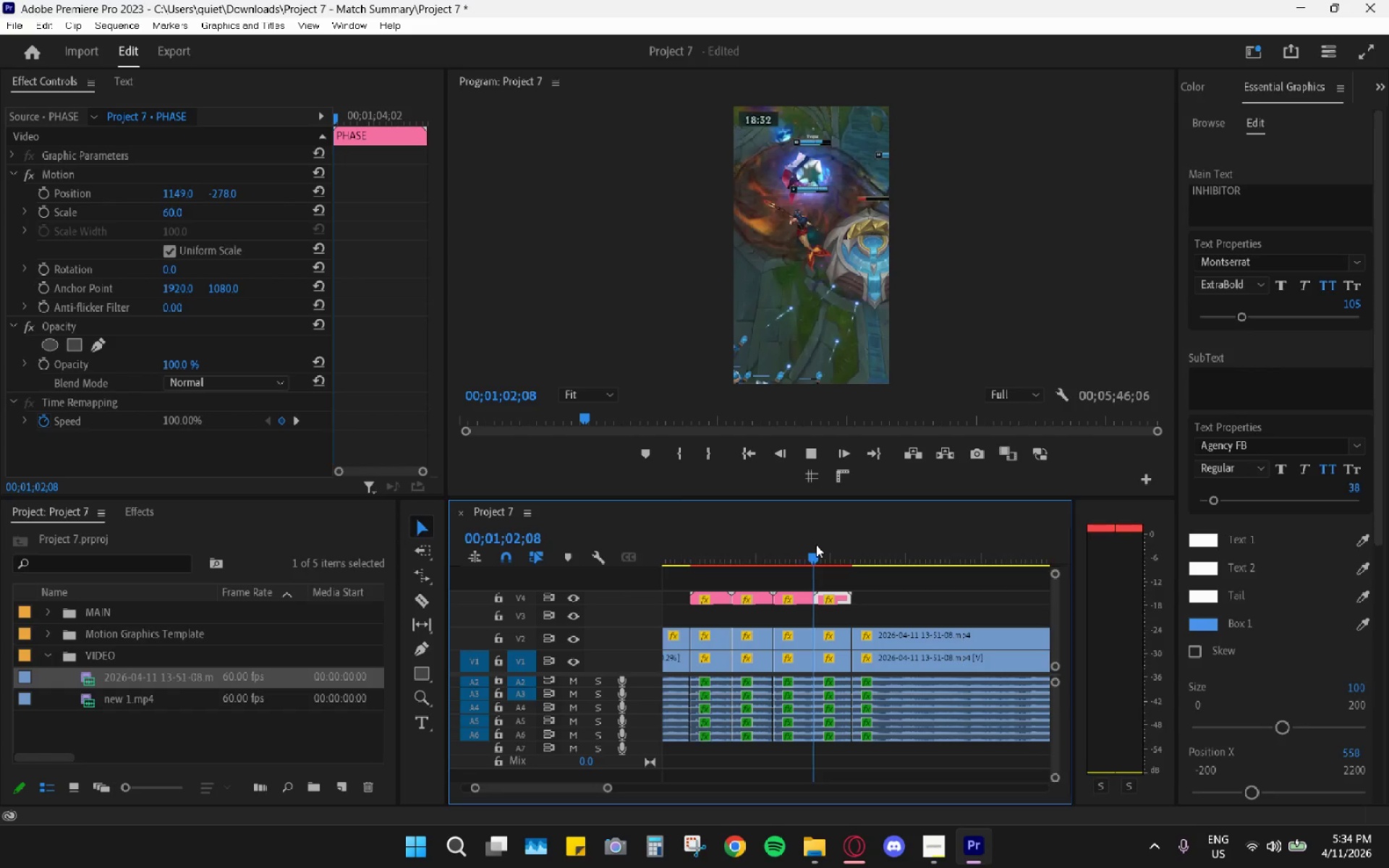 
key(Space)
 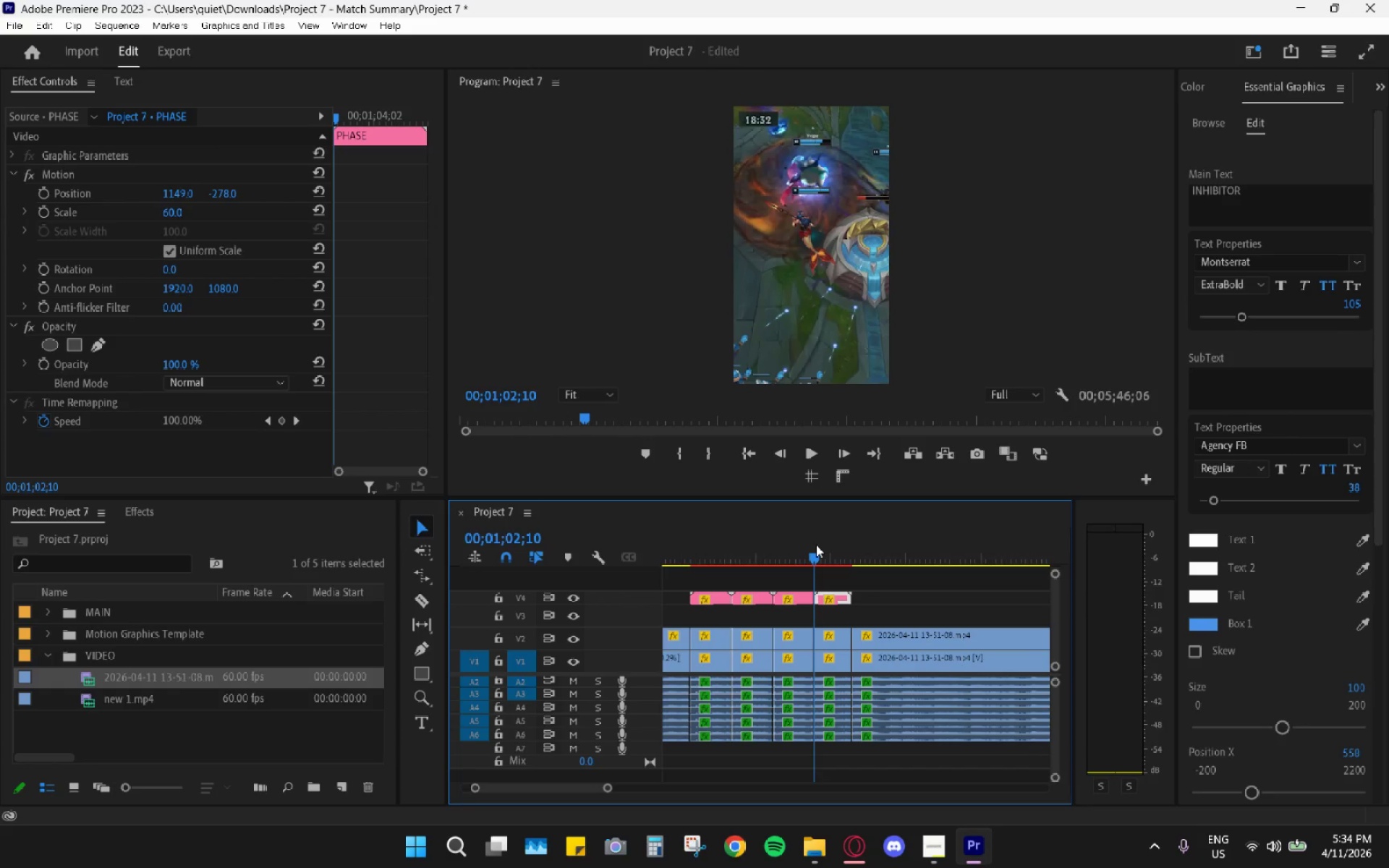 
key(Space)
 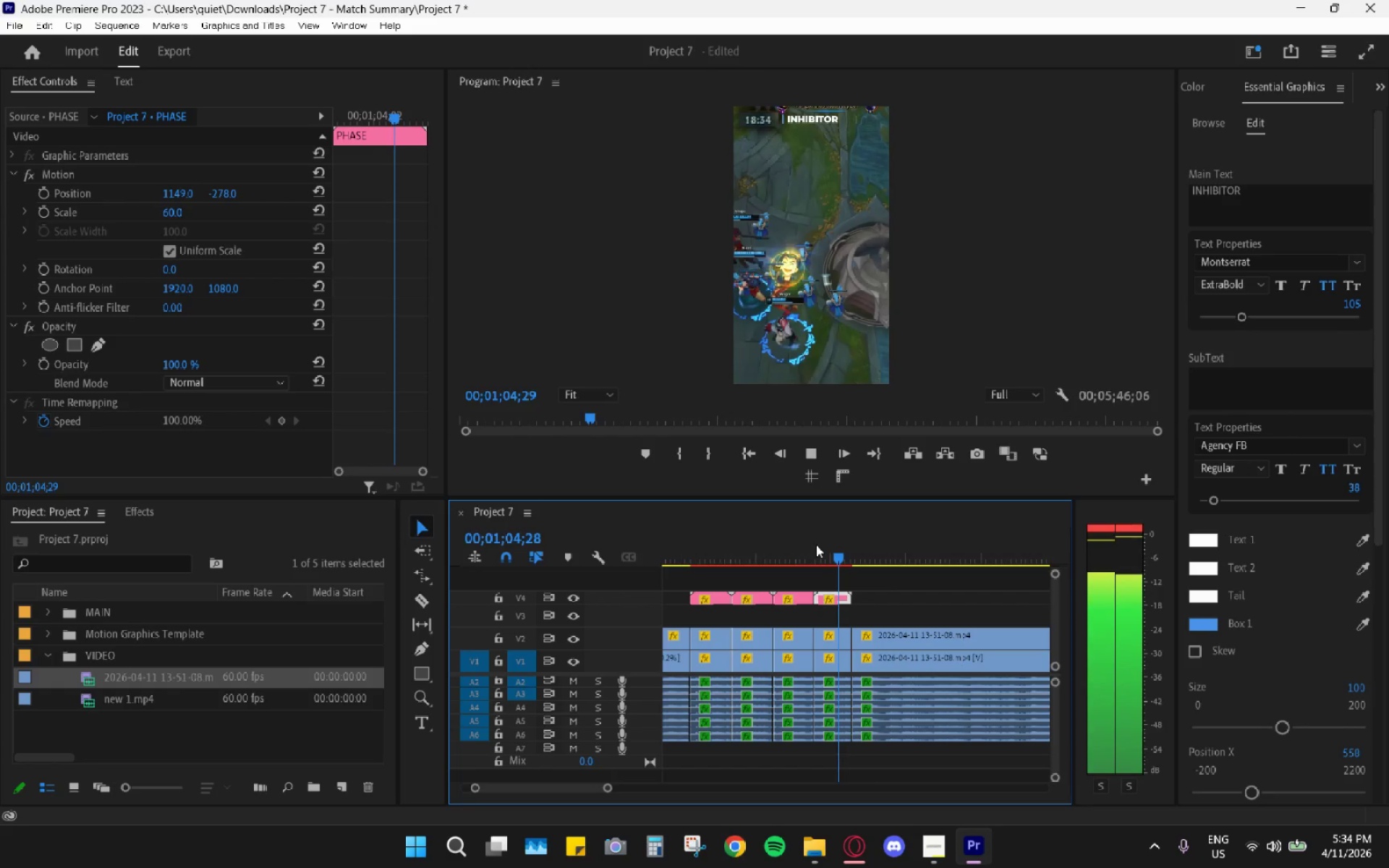 
key(Space)
 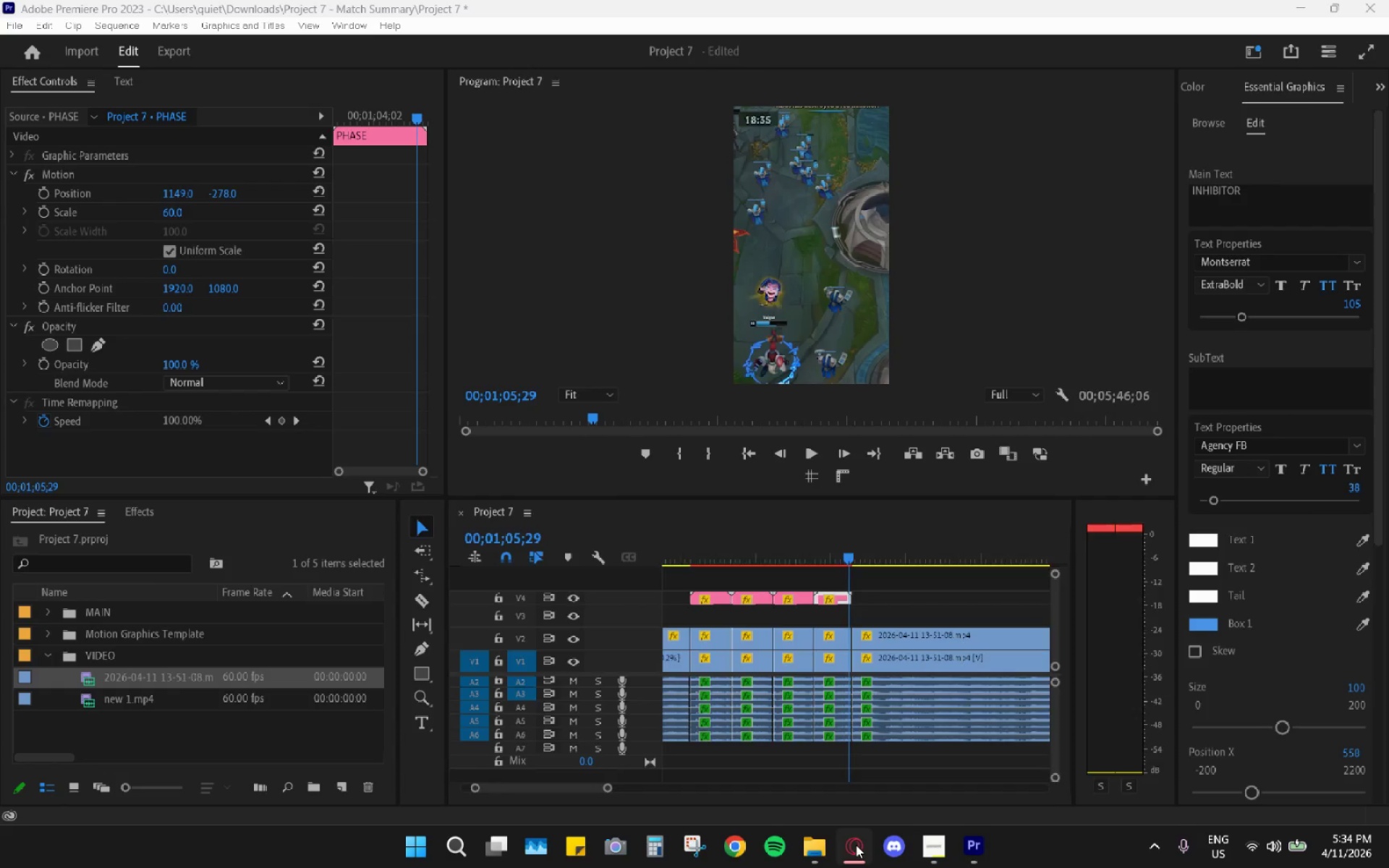 
left_click([653, 773])
 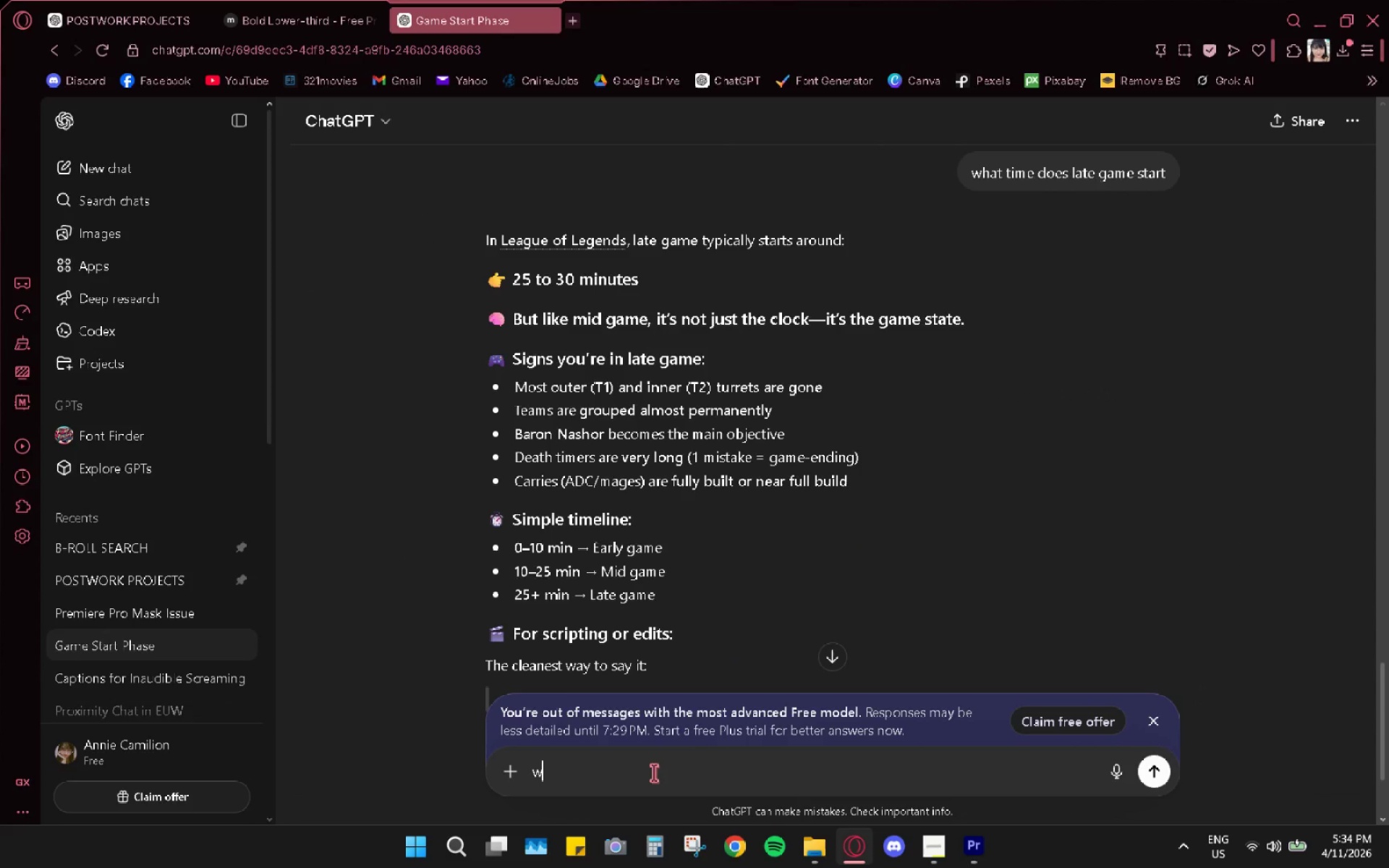 
type(what doe )
key(Backspace)
key(Backspace)
type( you call)
key(Backspace)
key(Backspace)
key(Backspace)
key(Backspace)
type(call the "taking of the first i)
key(Backspace)
type(inhibitor")
 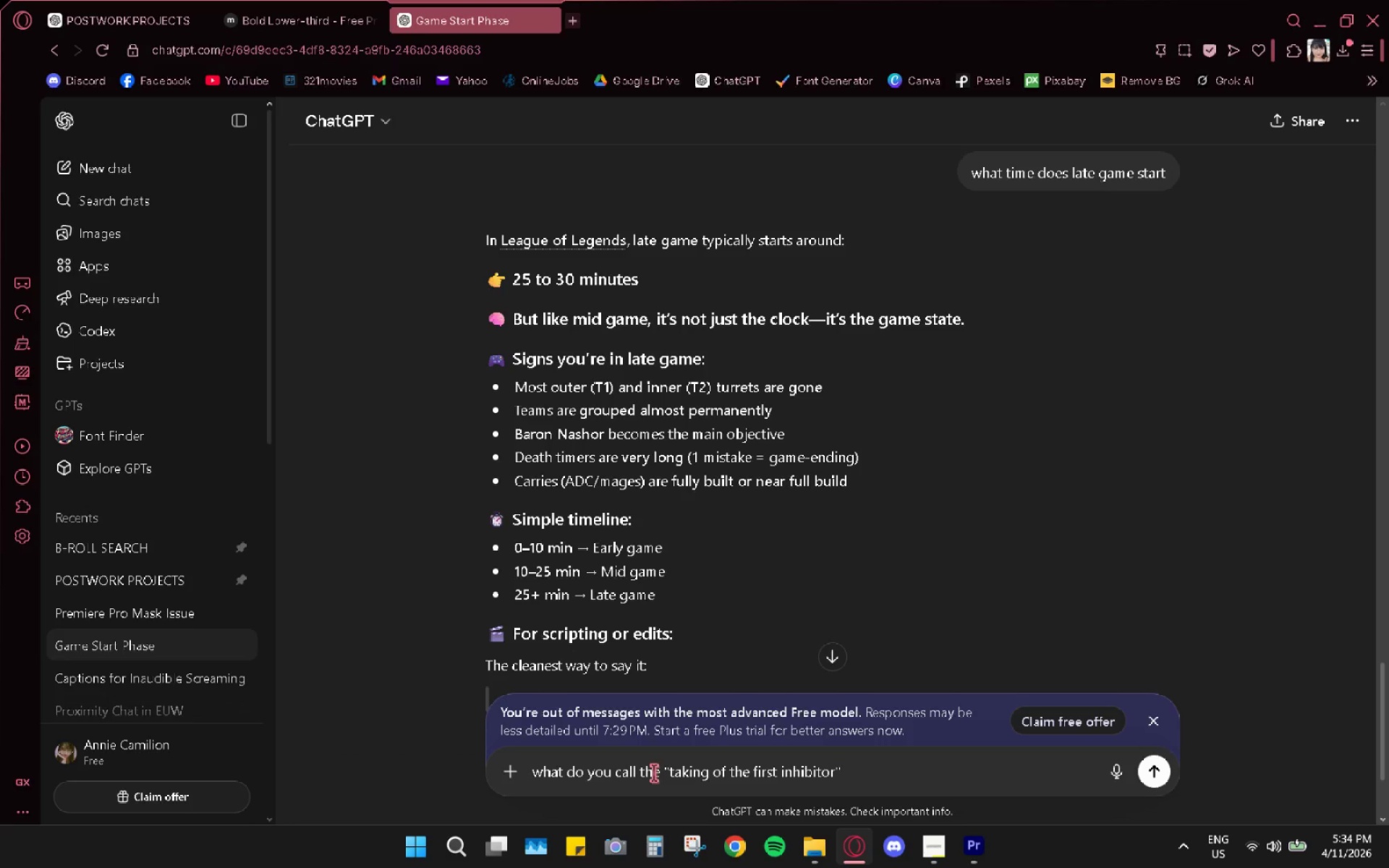 
key(Enter)
 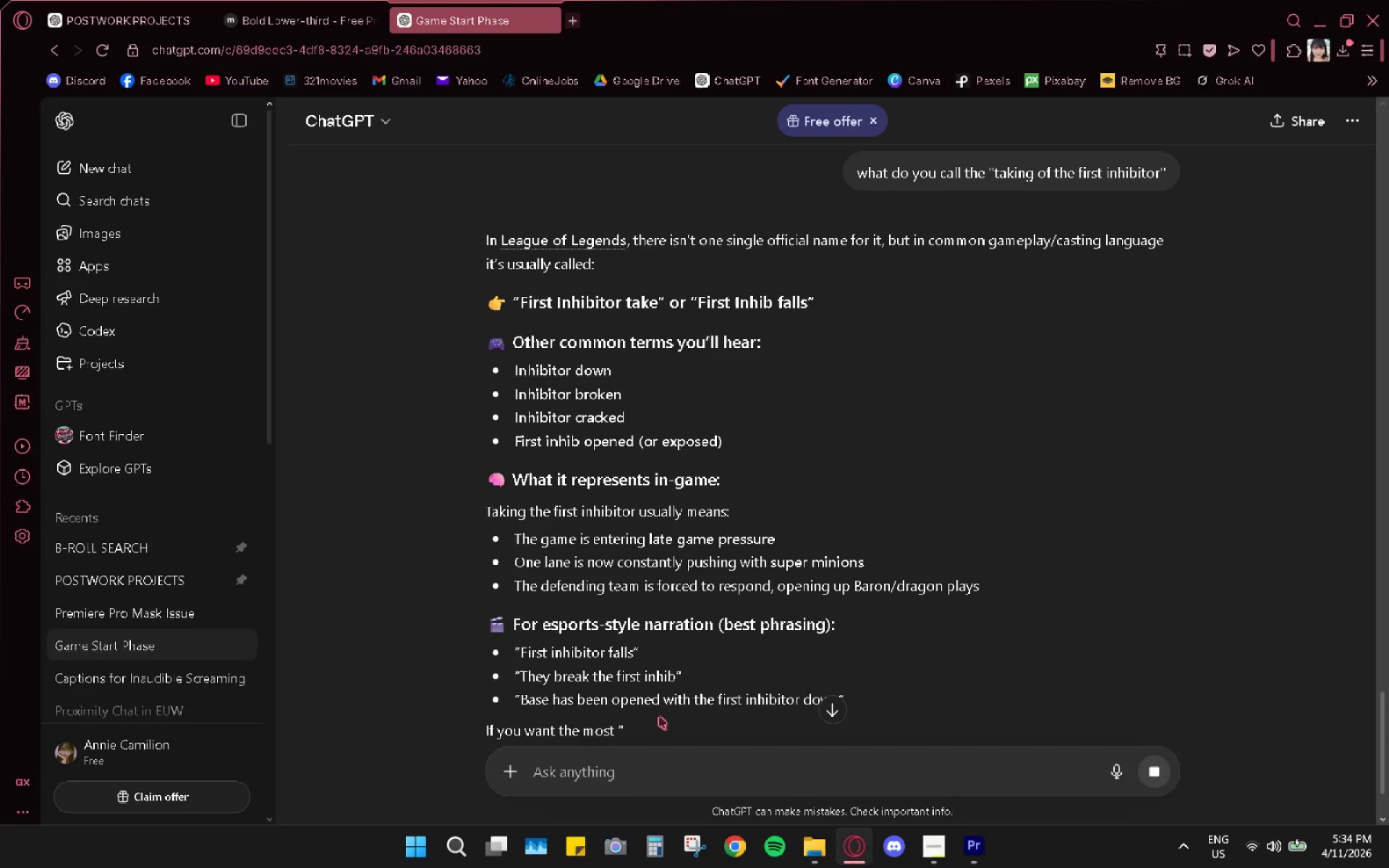 
wait(9.17)
 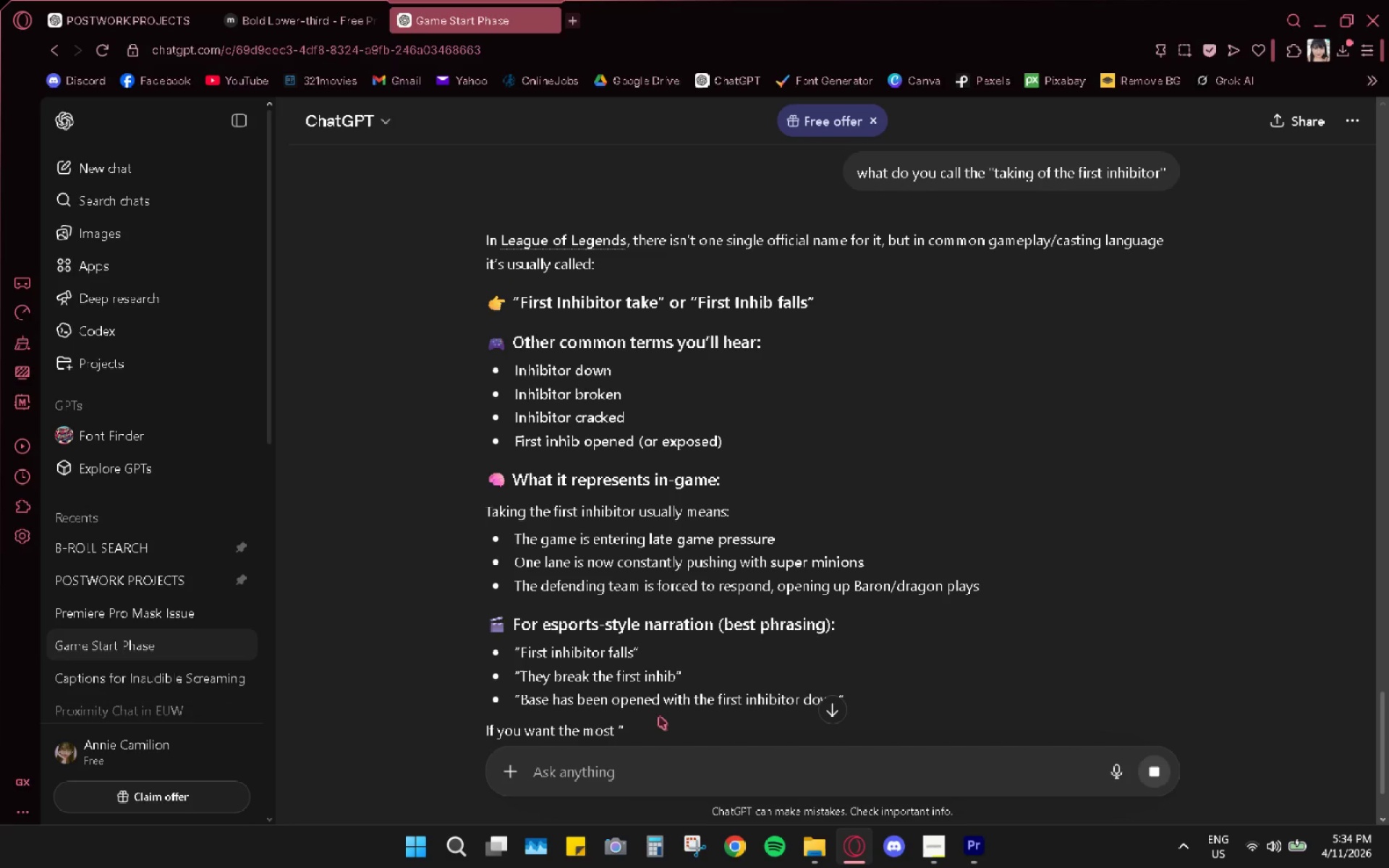 
key(Alt+AltLeft)
 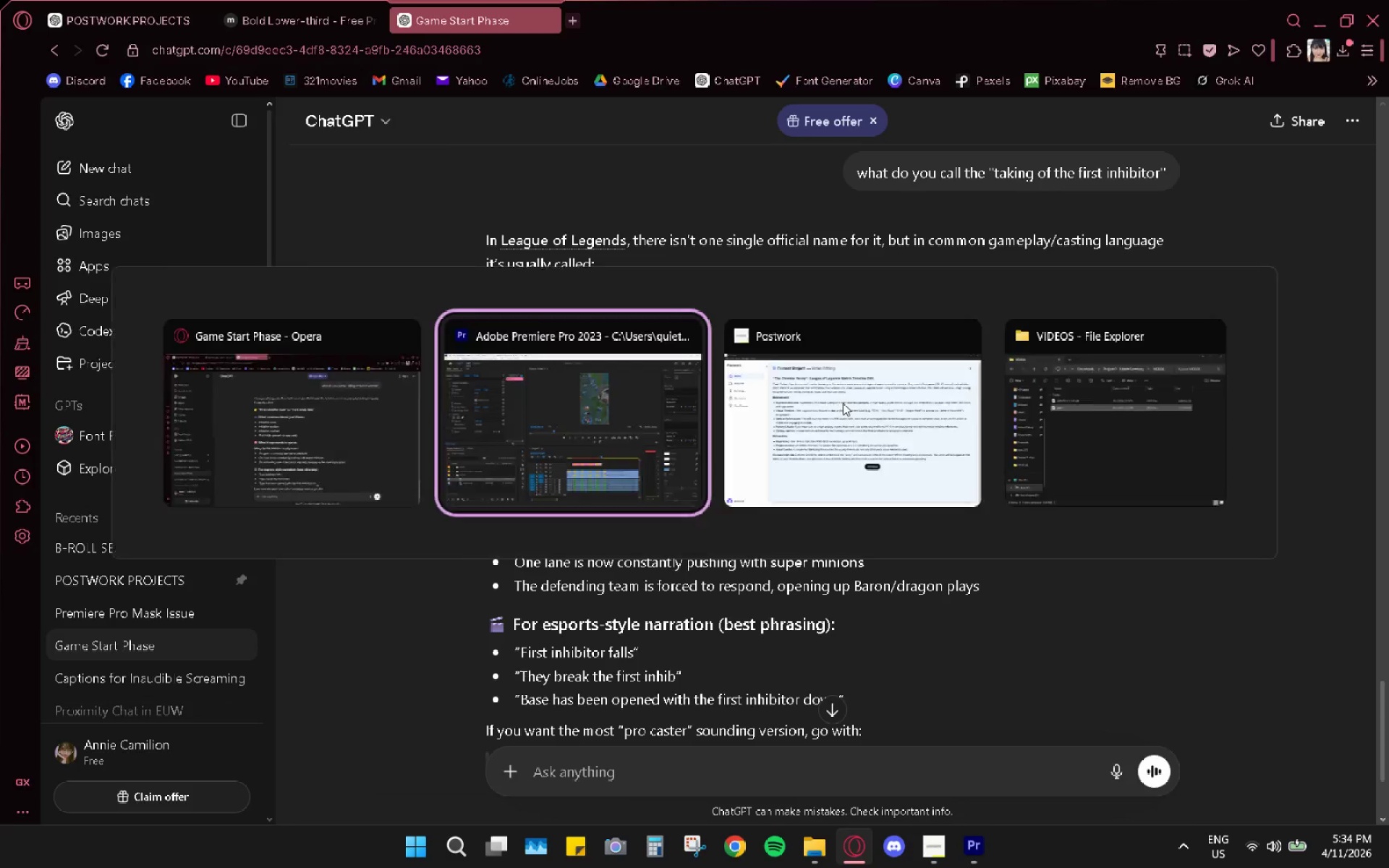 
key(Alt+Tab)
 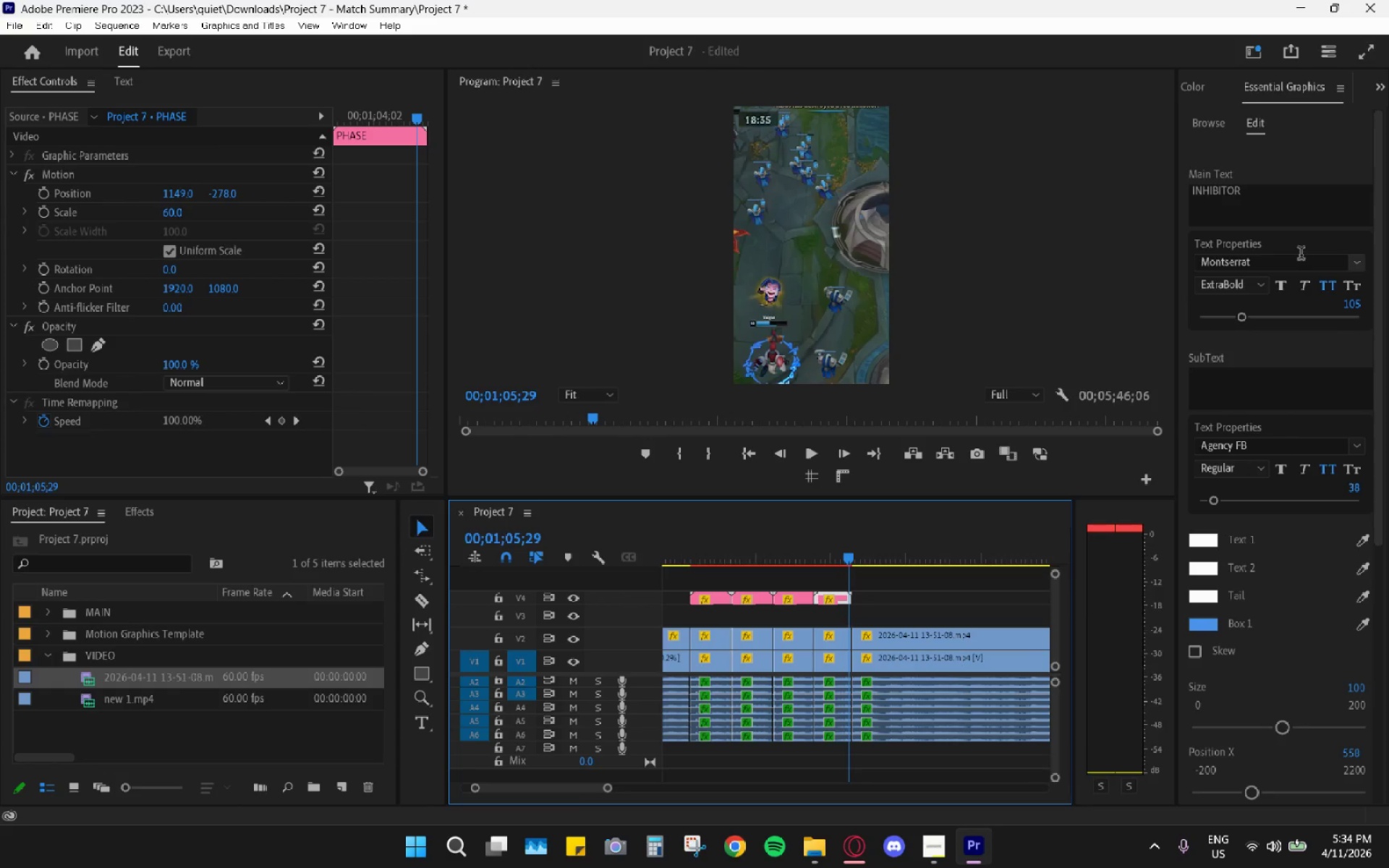 
double_click([1291, 202])
 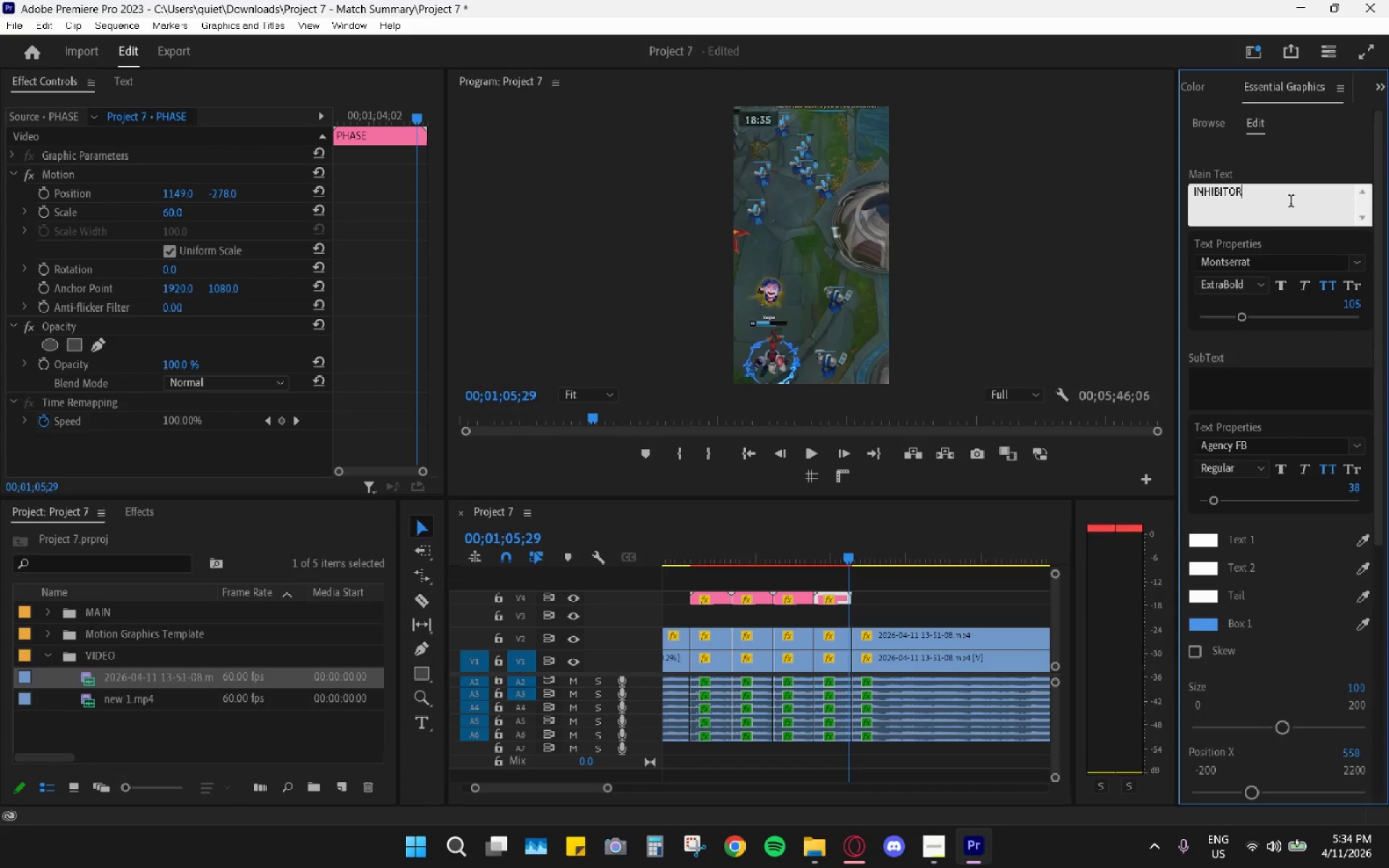 
type( DOWN)
 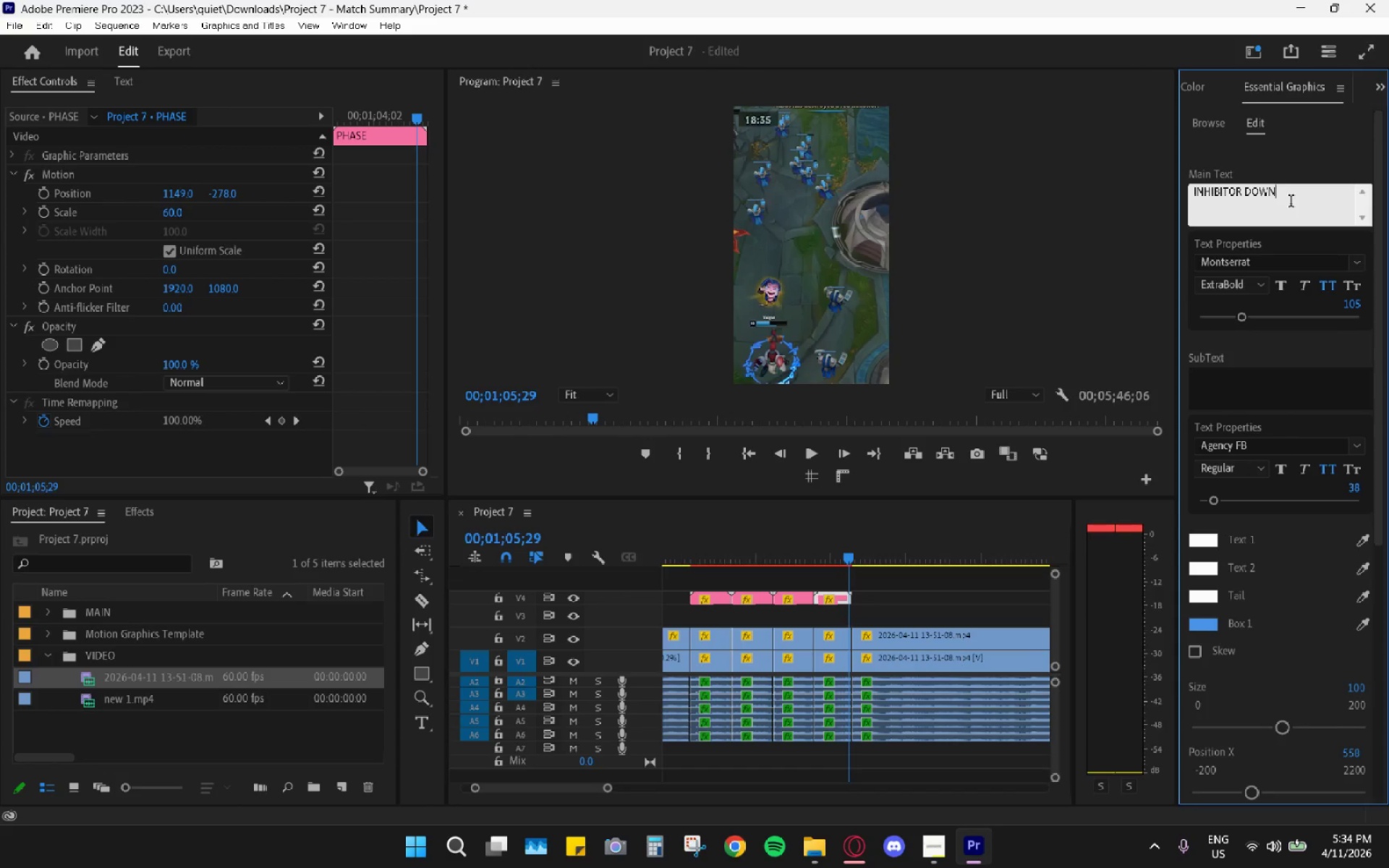 
left_click([817, 558])
 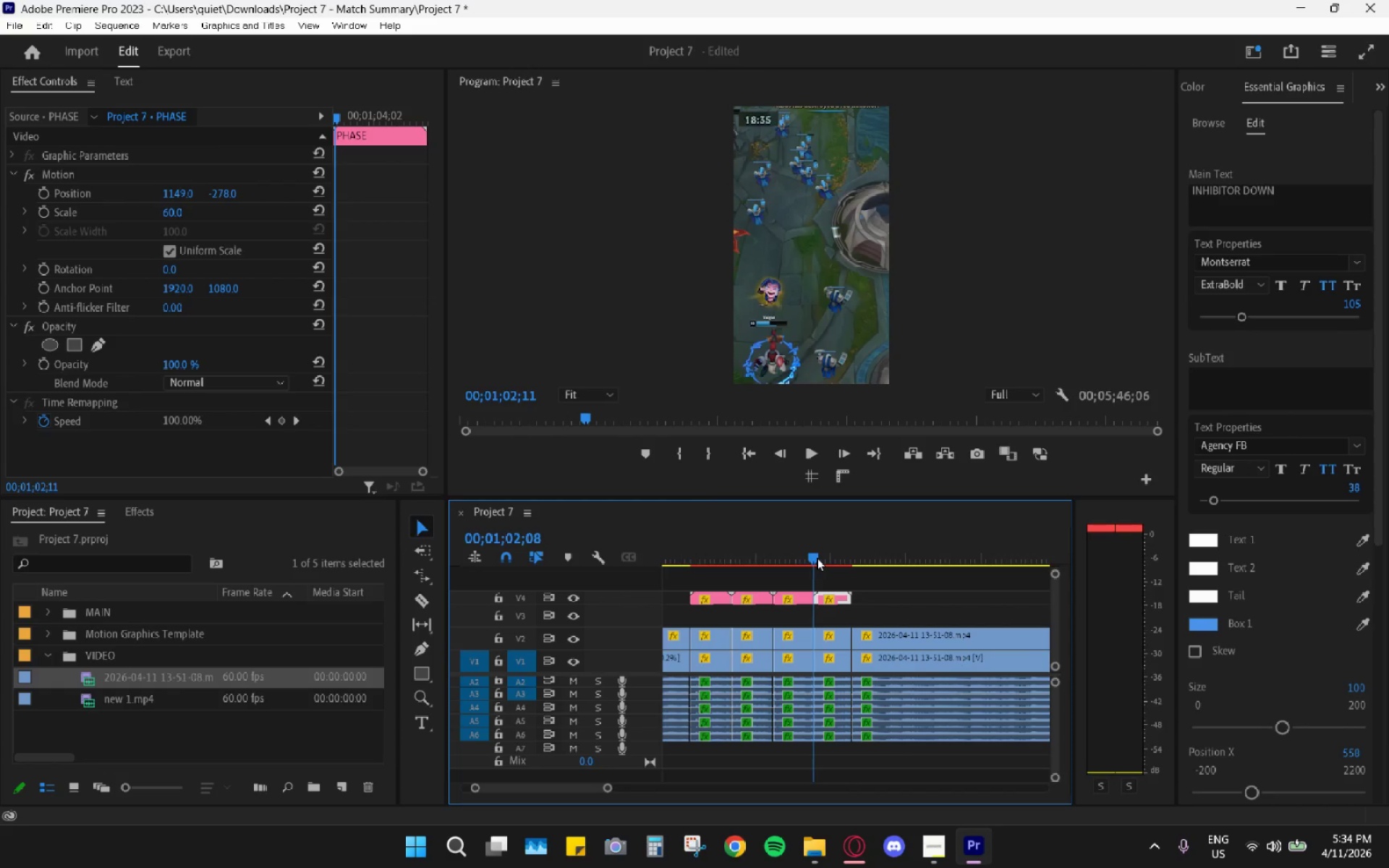 
key(Space)
 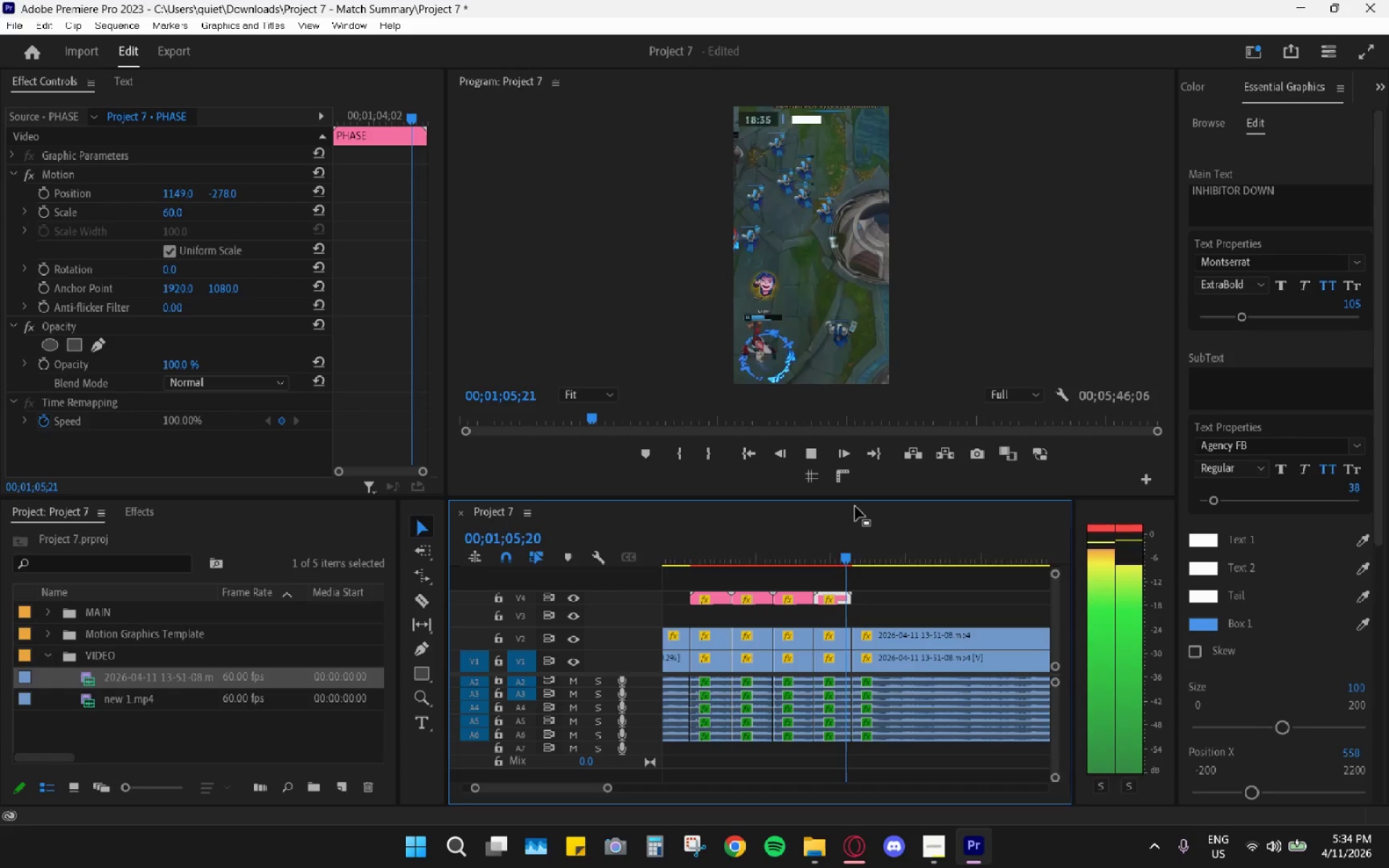 
wait(5.91)
 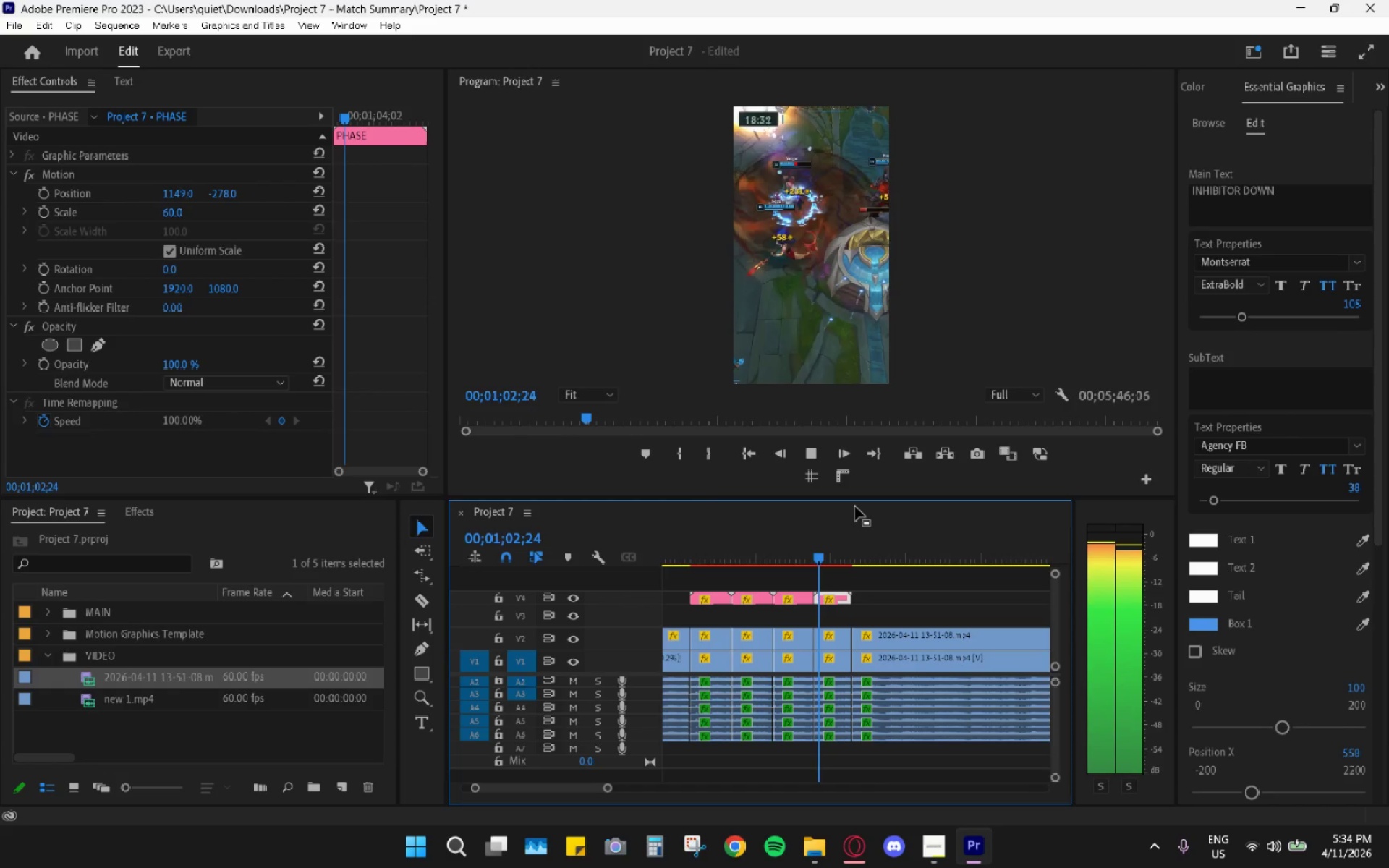 
left_click_drag(start_coordinate=[794, 538], to_coordinate=[704, 552])
 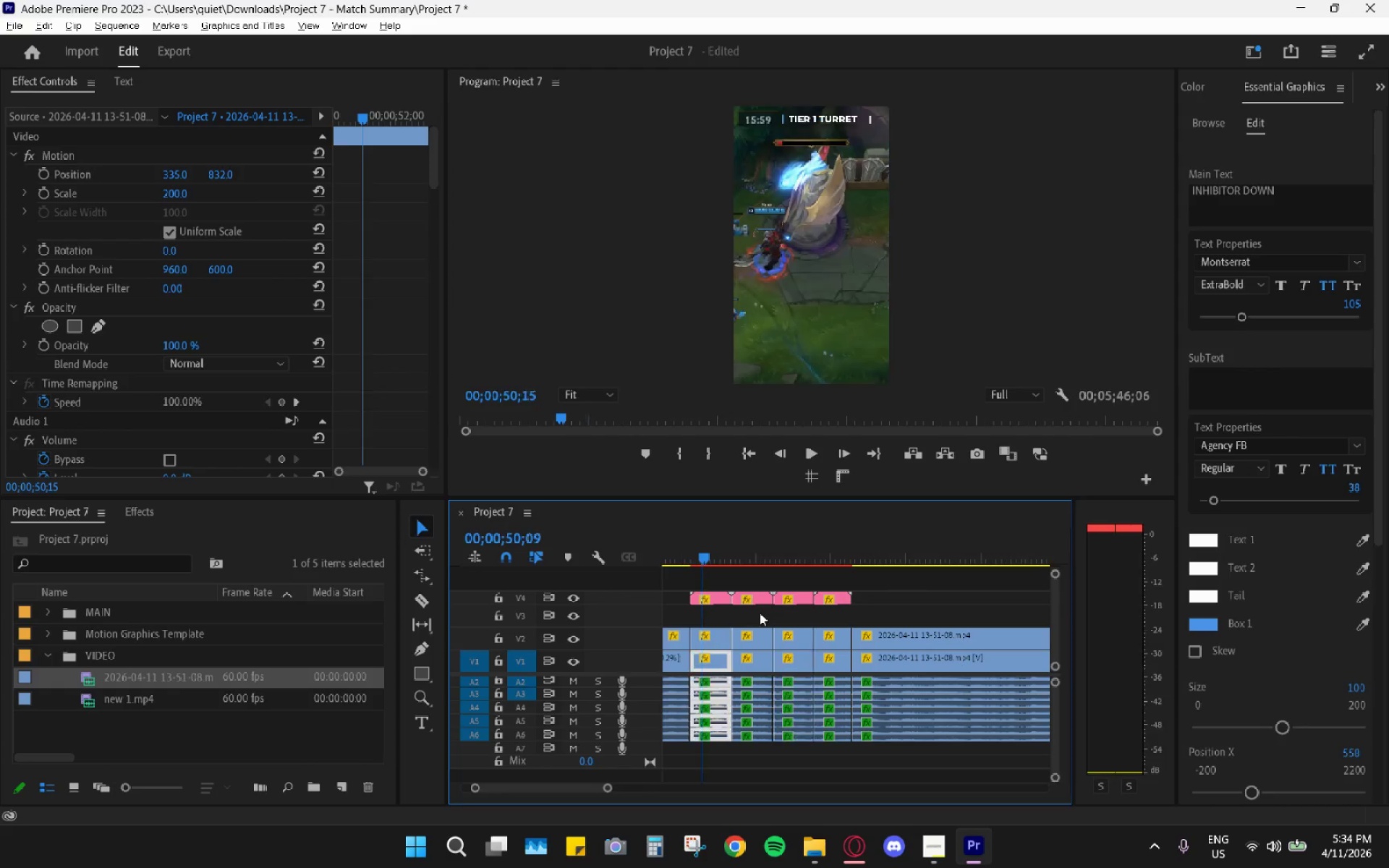 
hold_key(key=AltLeft, duration=0.56)
scroll: coordinate [759, 624], scroll_direction: none, amount: 0.0
 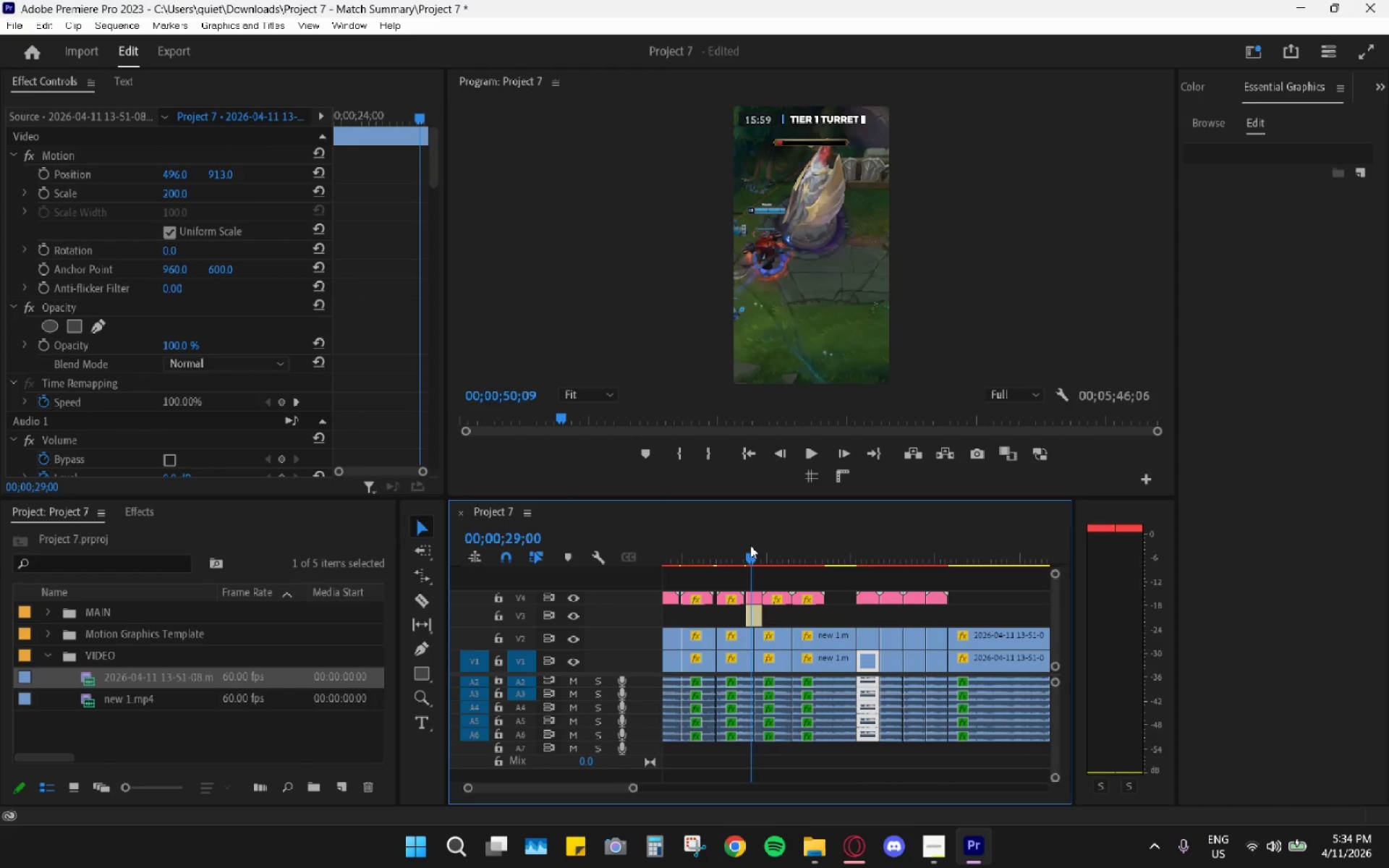 
key(Space)
 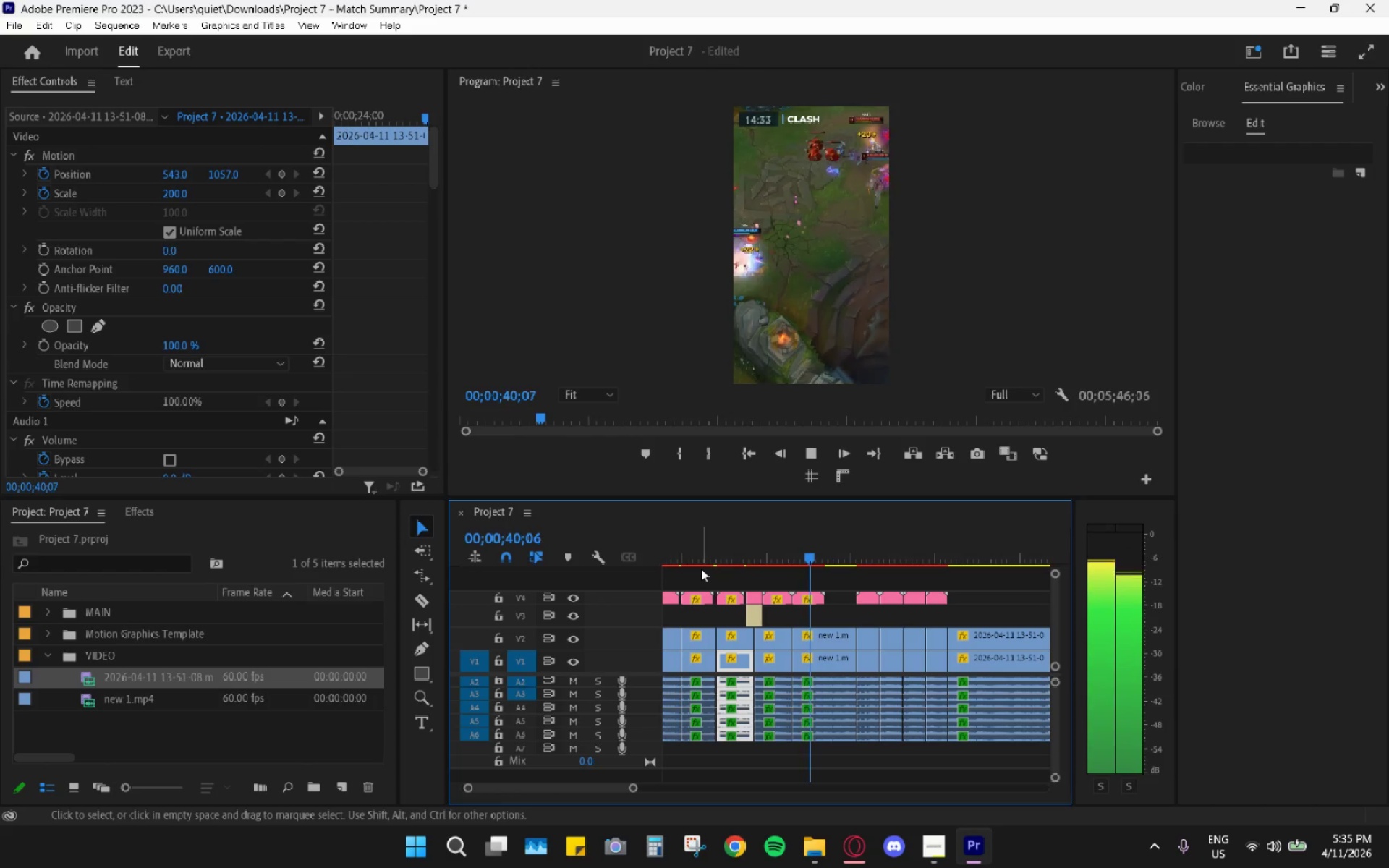 
wait(17.36)
 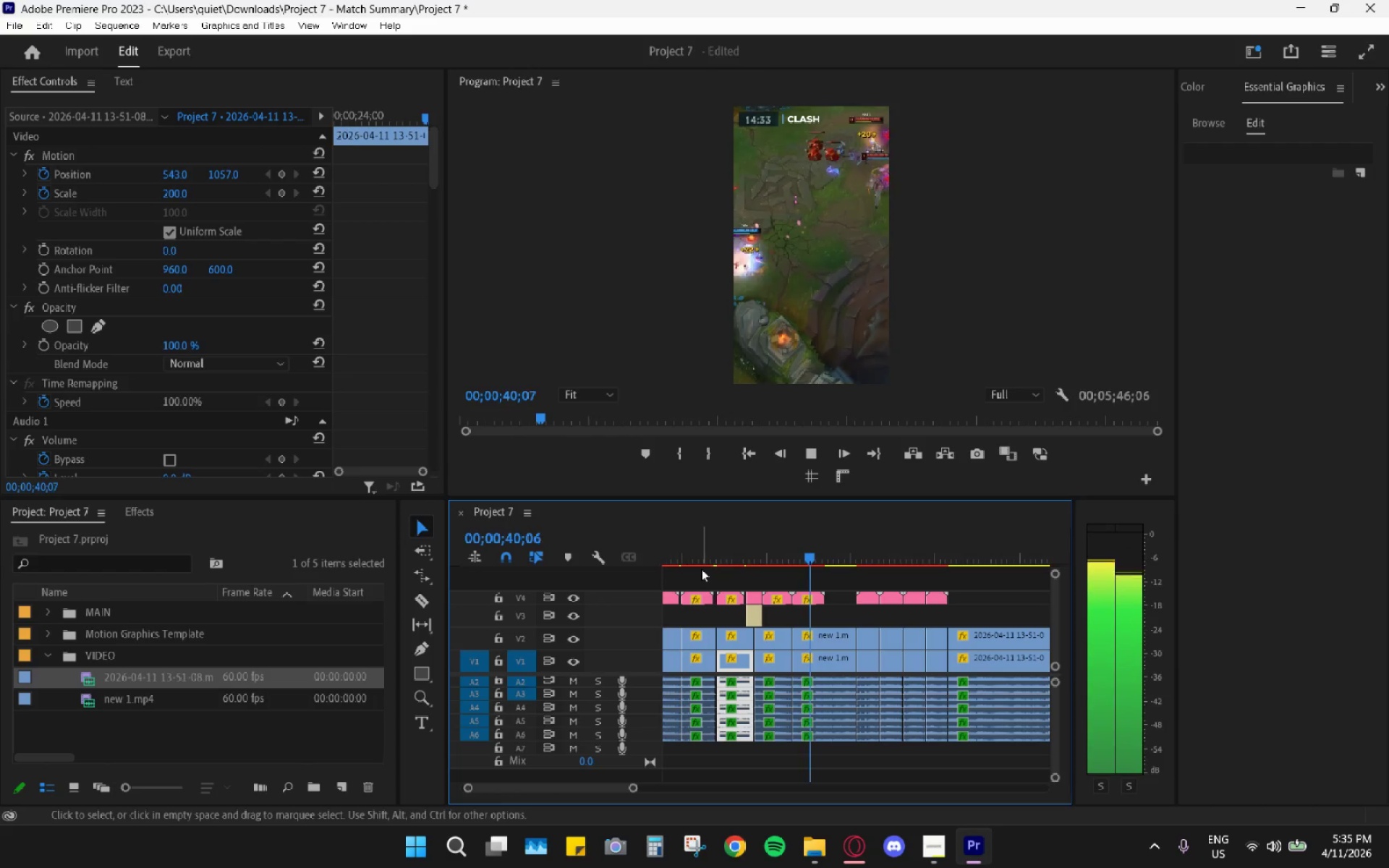 
left_click([810, 553])
 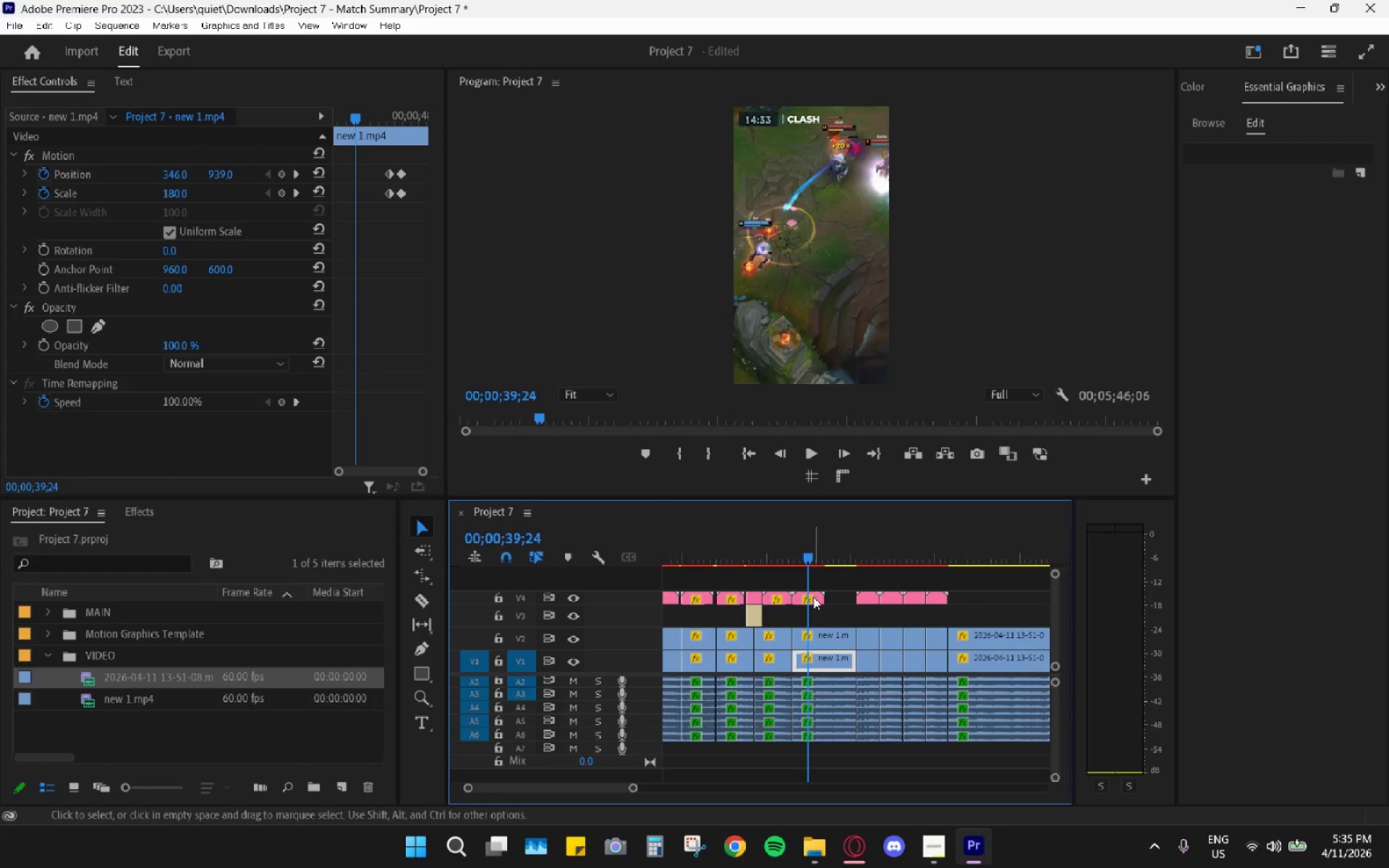 
left_click([814, 603])
 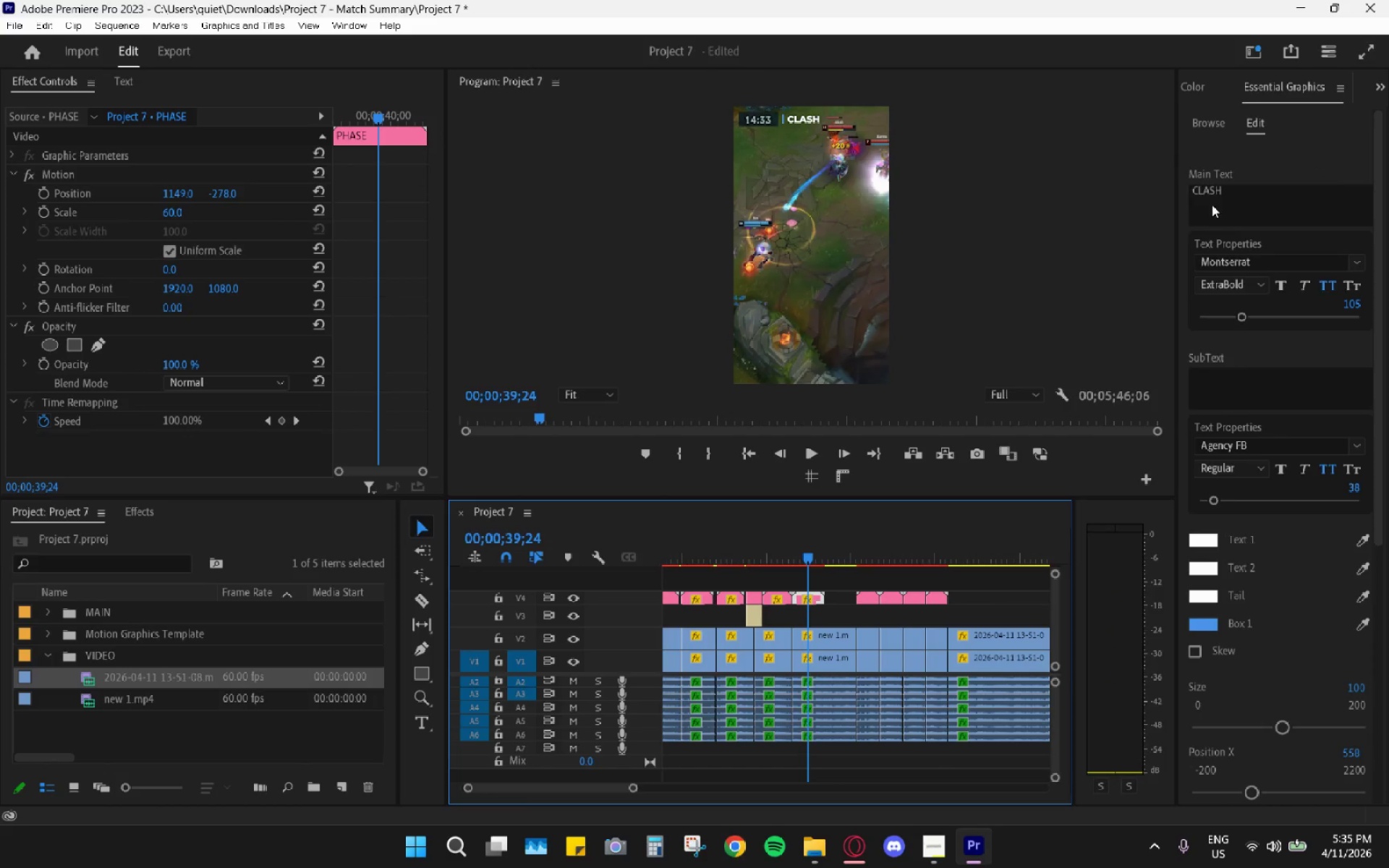 
double_click([1205, 194])
 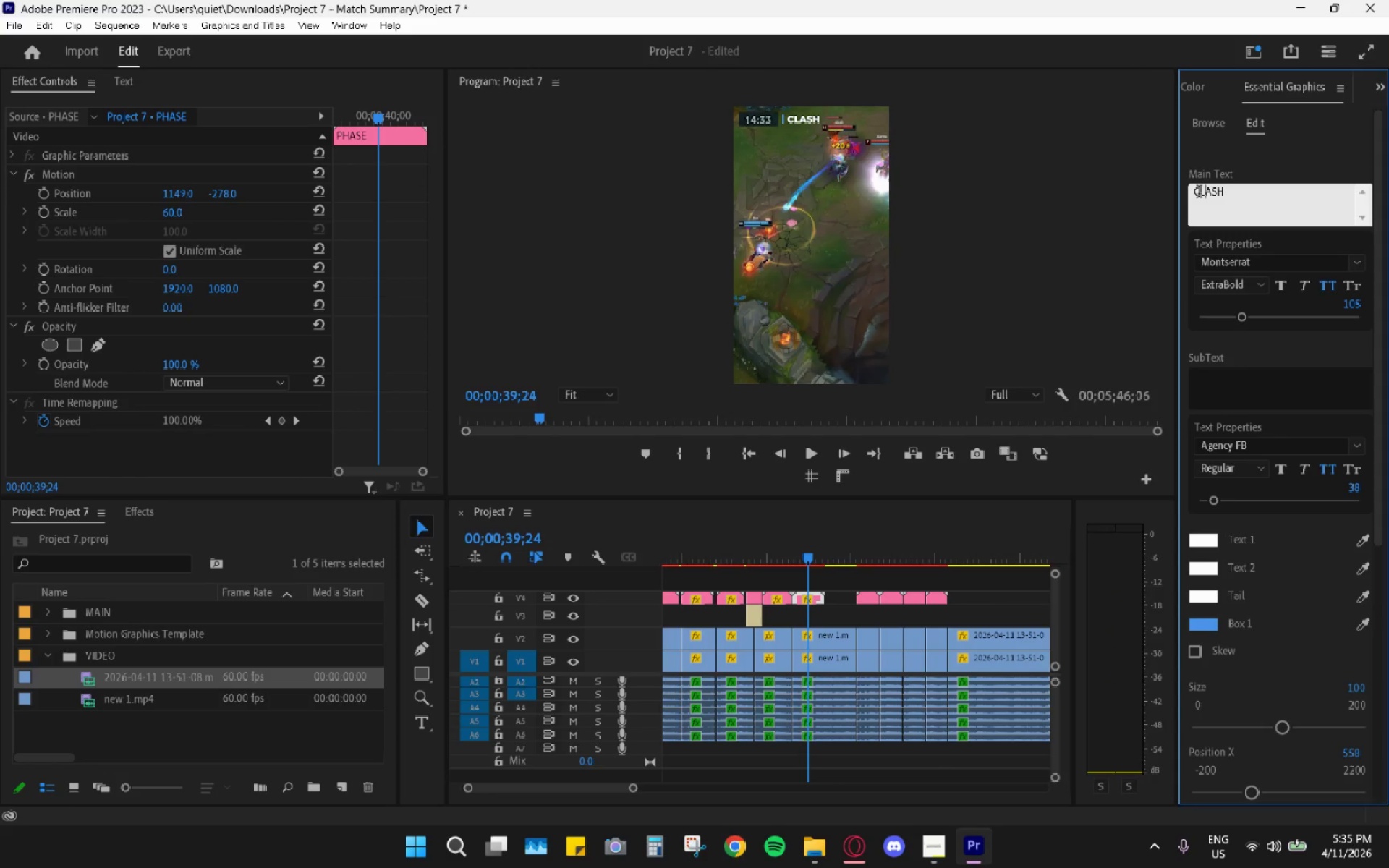 
left_click([1199, 192])
 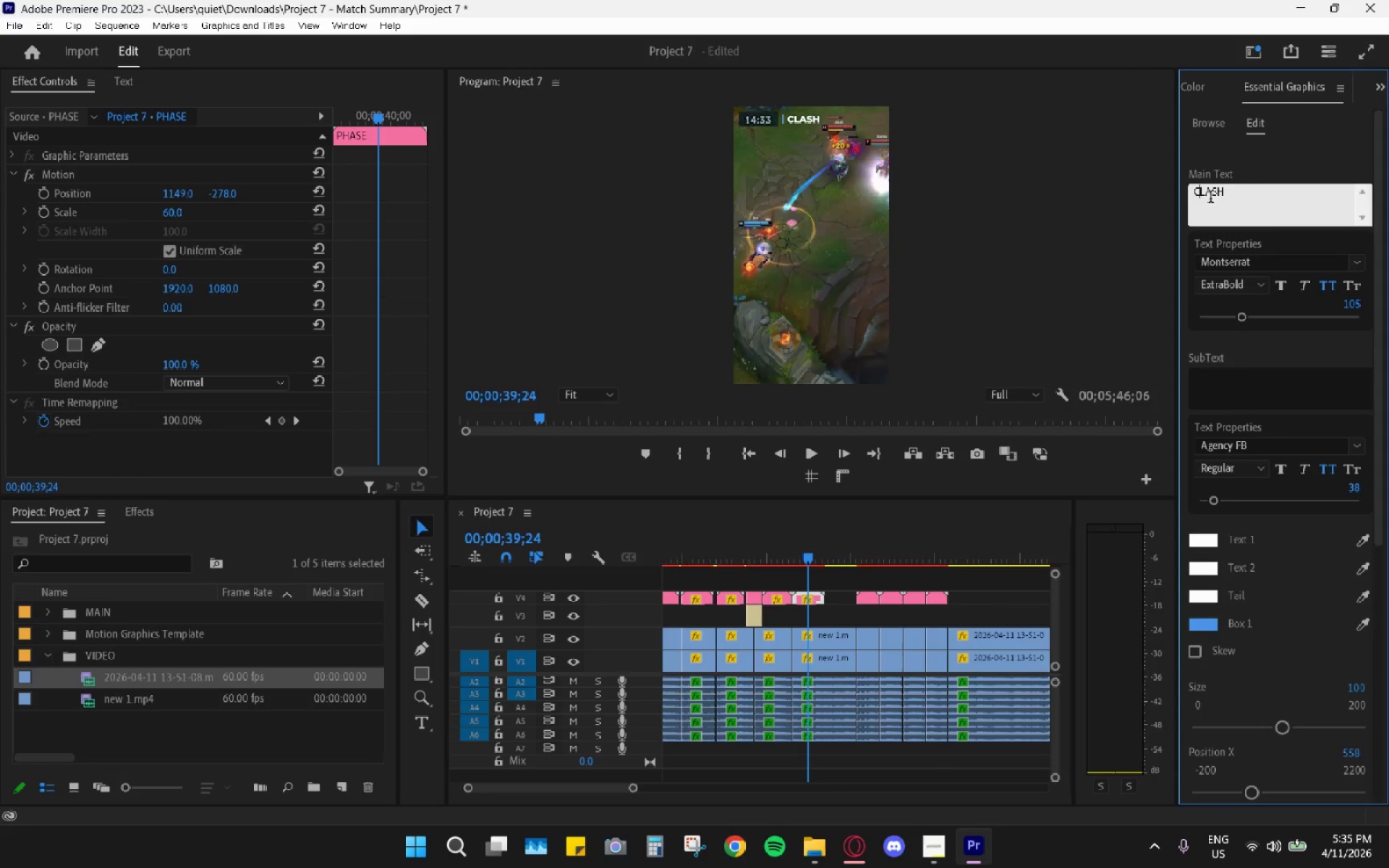 
key(ArrowLeft)
 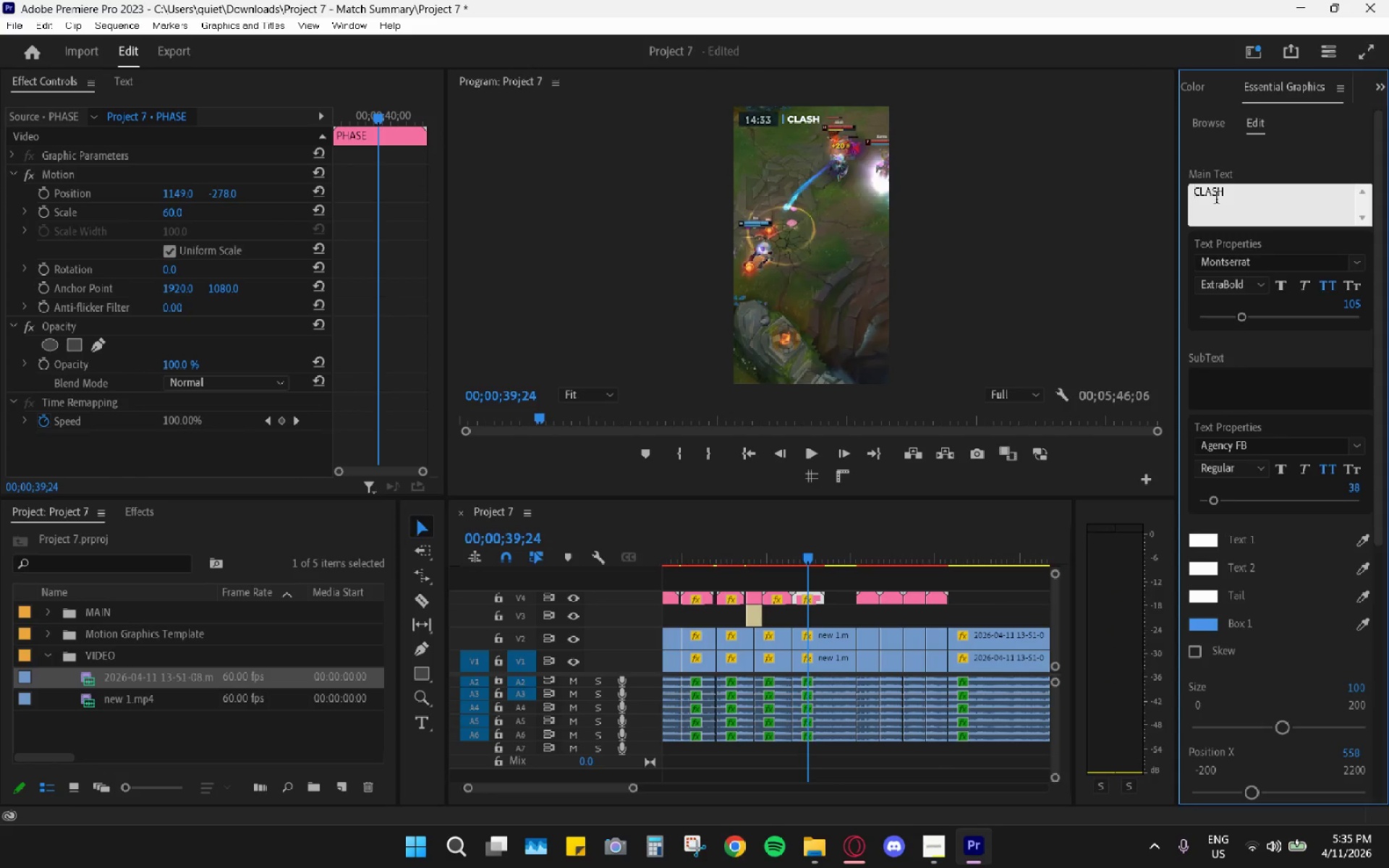 
type(MID )
 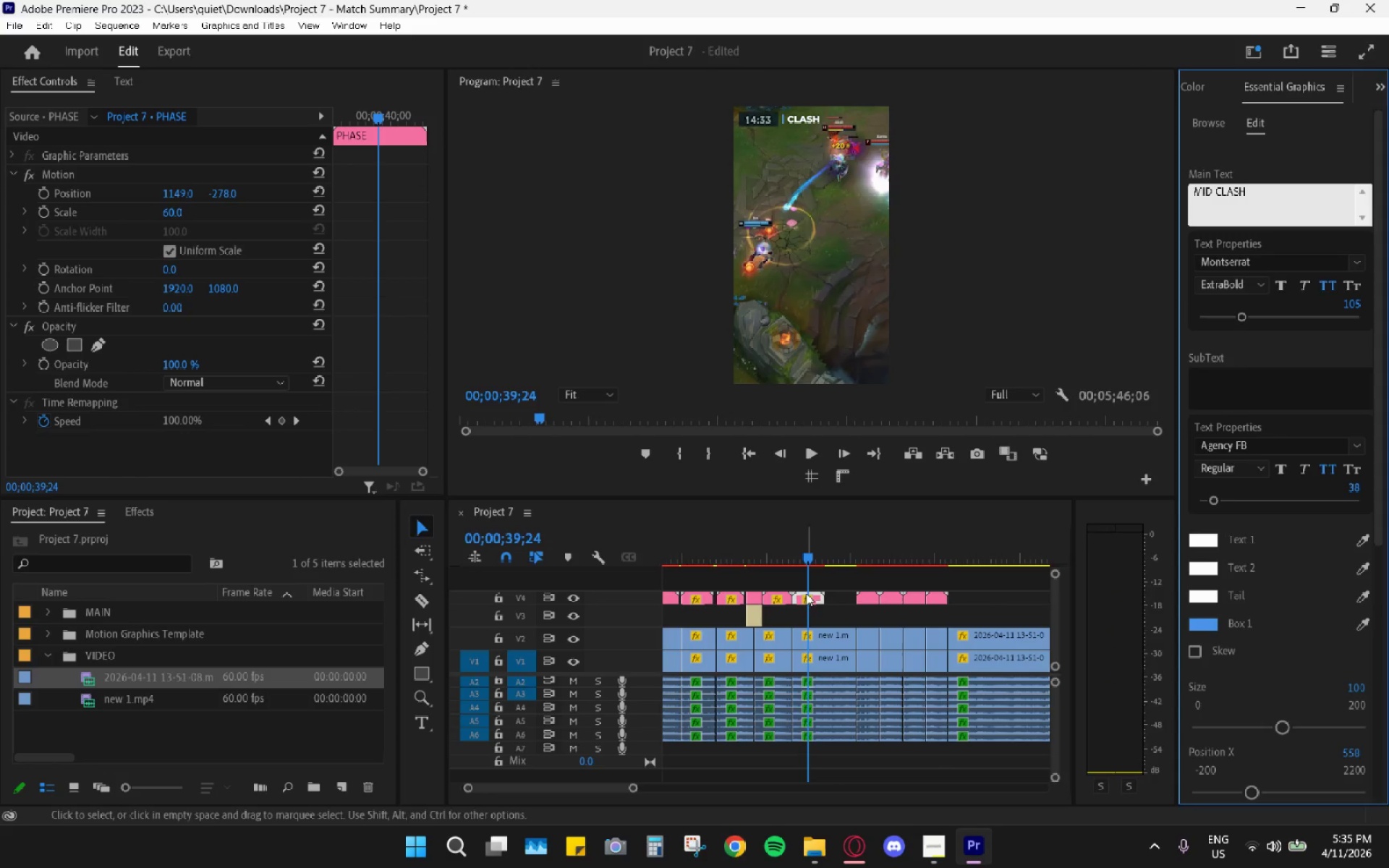 
left_click([792, 548])
 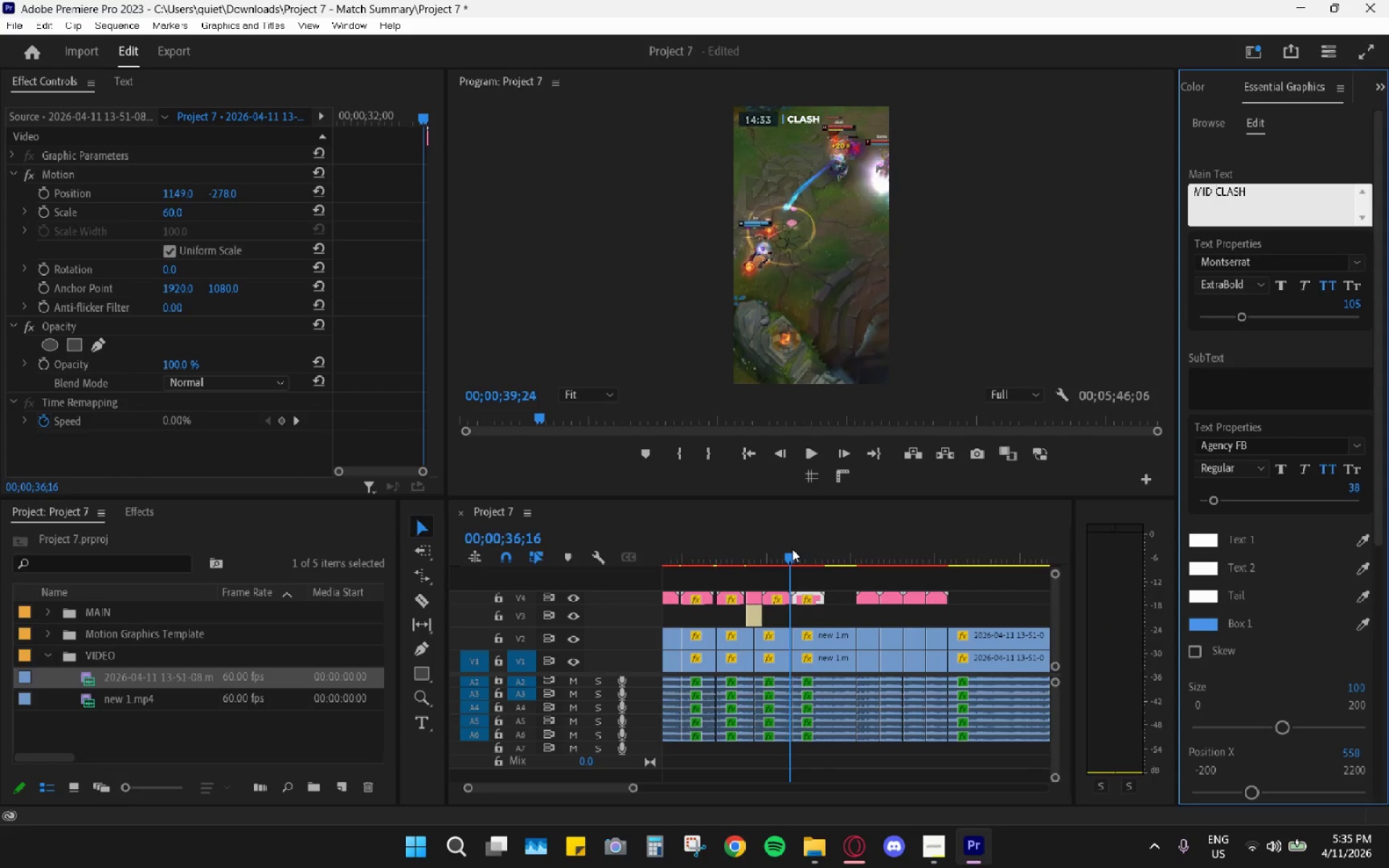 
key(Space)
 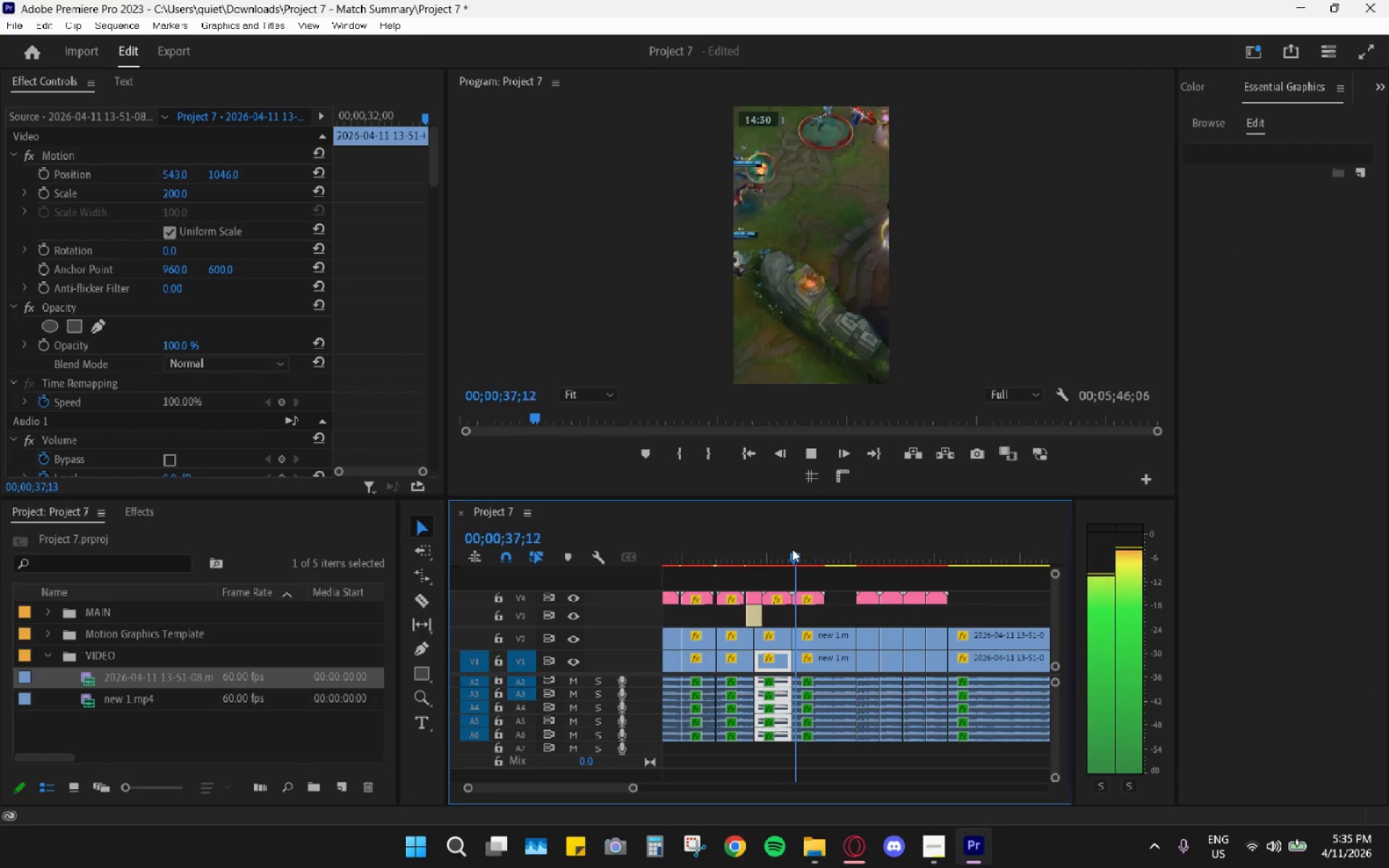 
key(Space)
 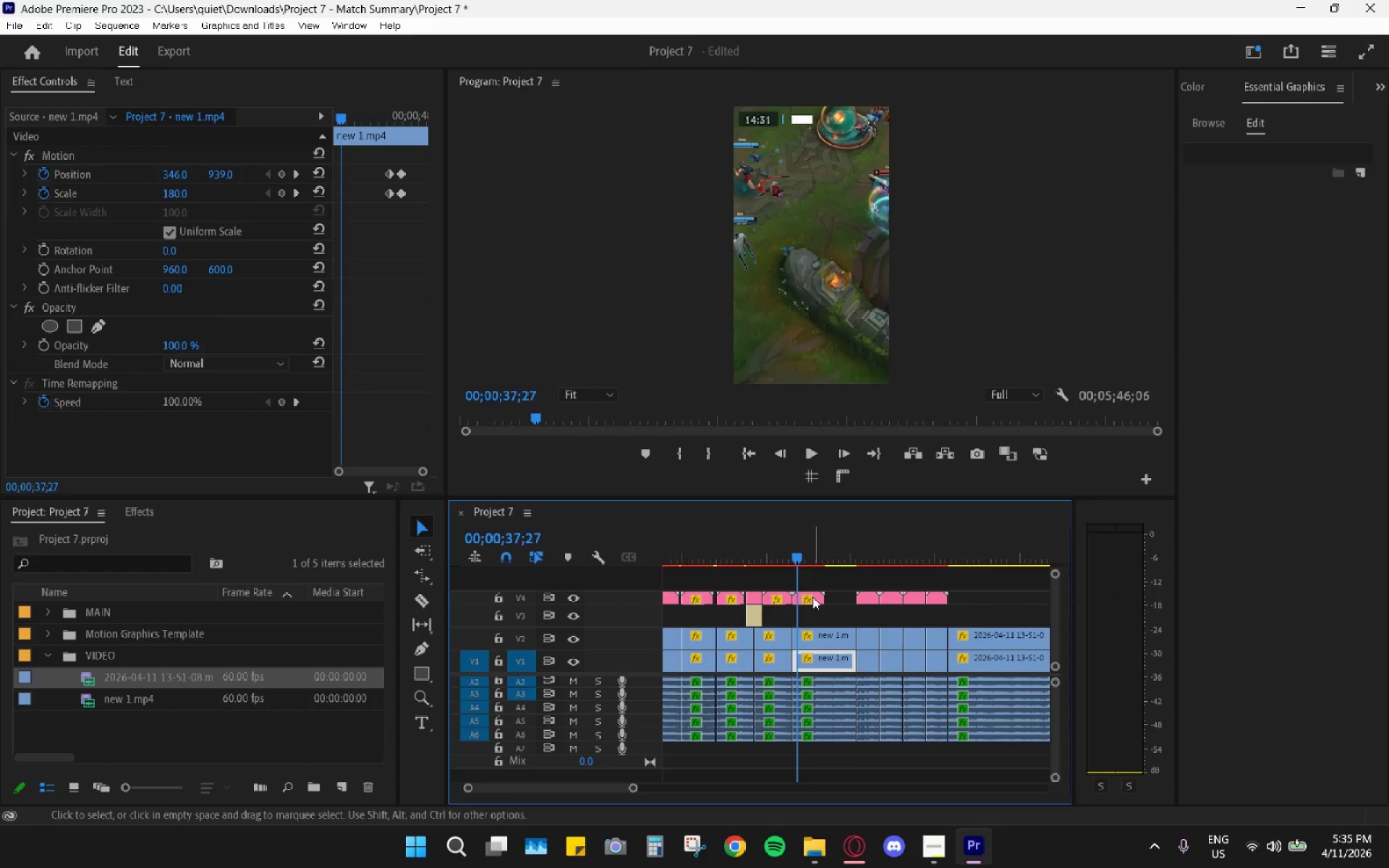 
left_click([812, 597])
 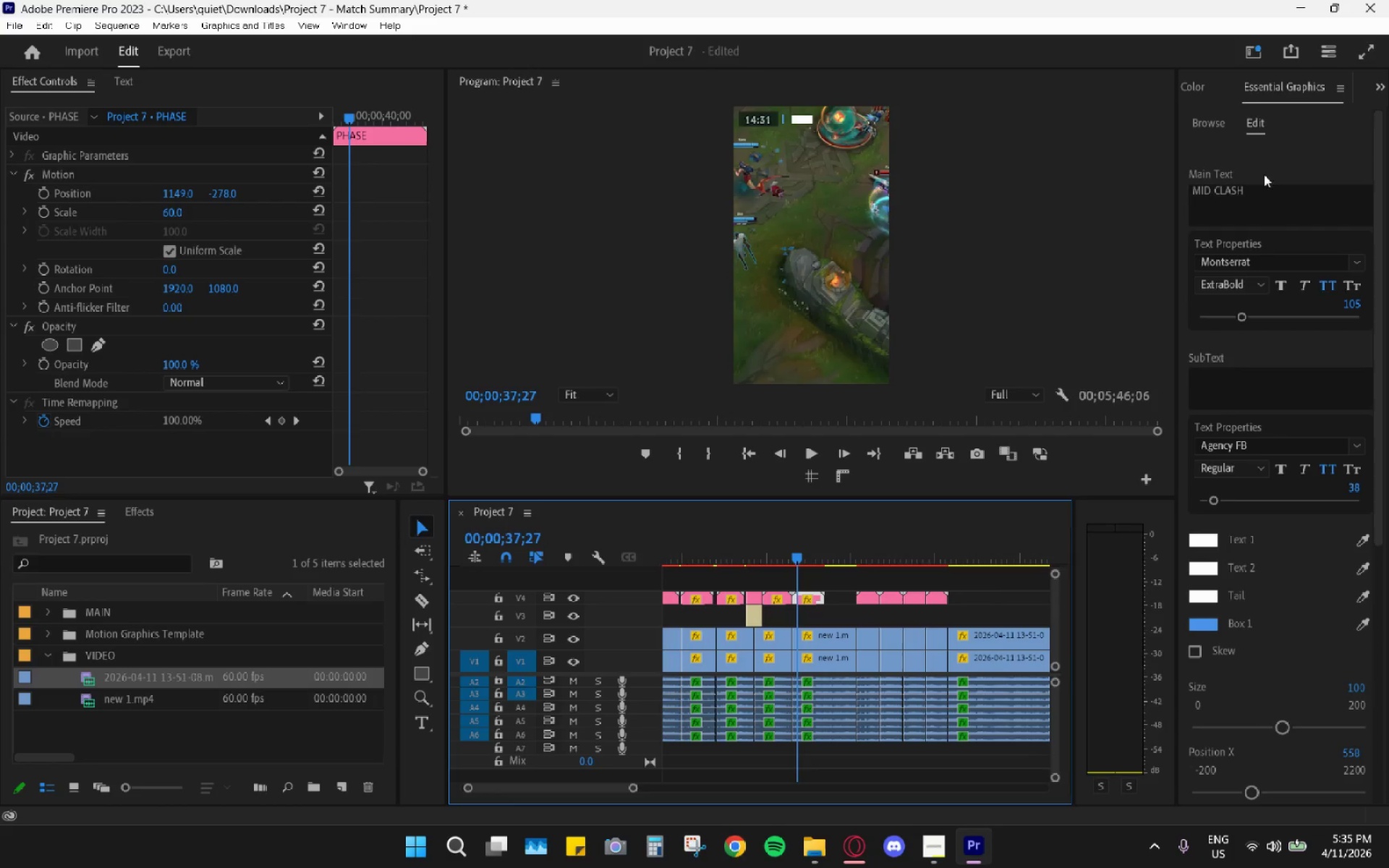 
double_click([1244, 206])
 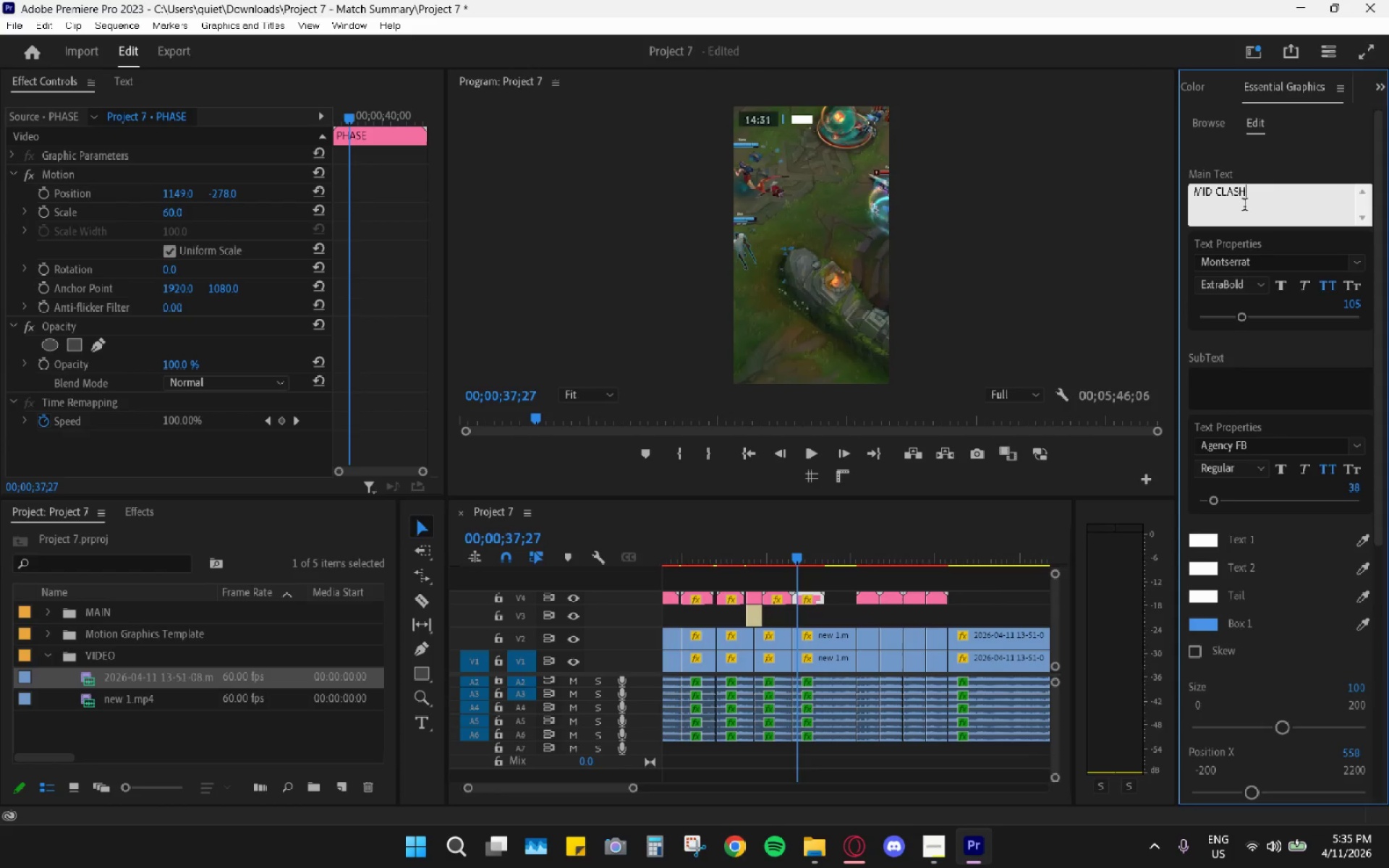 
triple_click([1244, 206])
 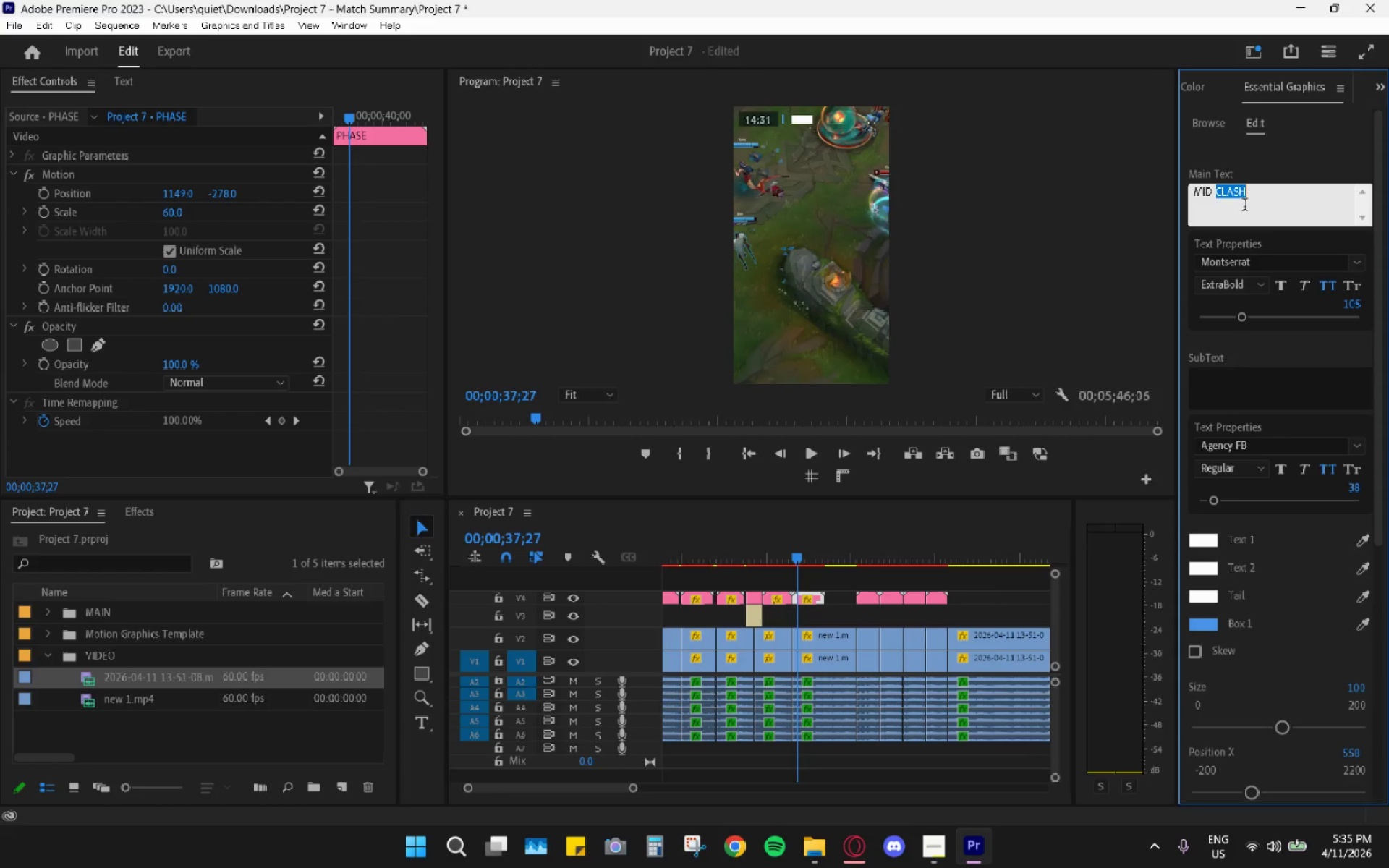 
triple_click([1244, 206])
 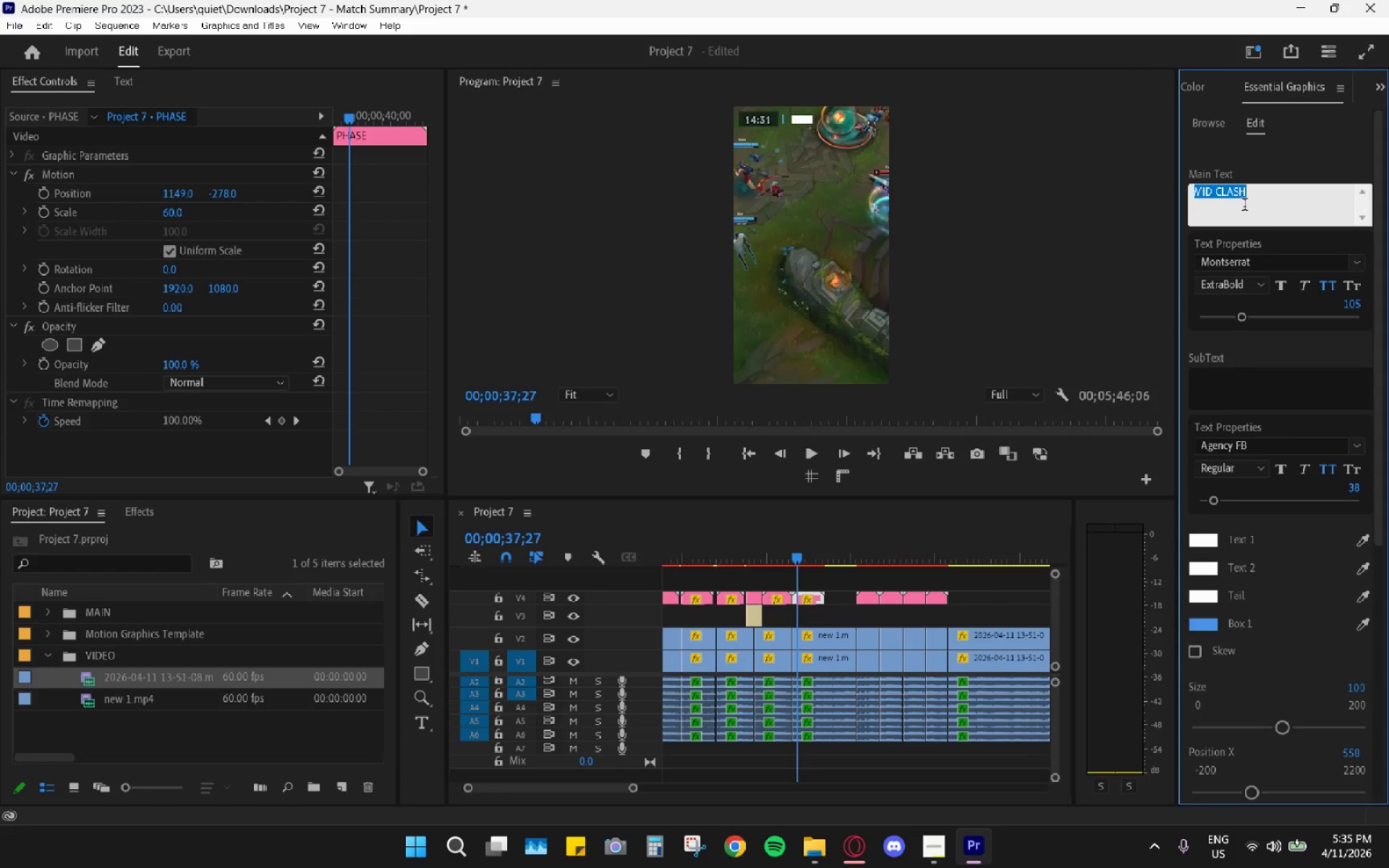 
type(CLASH IN MID)
 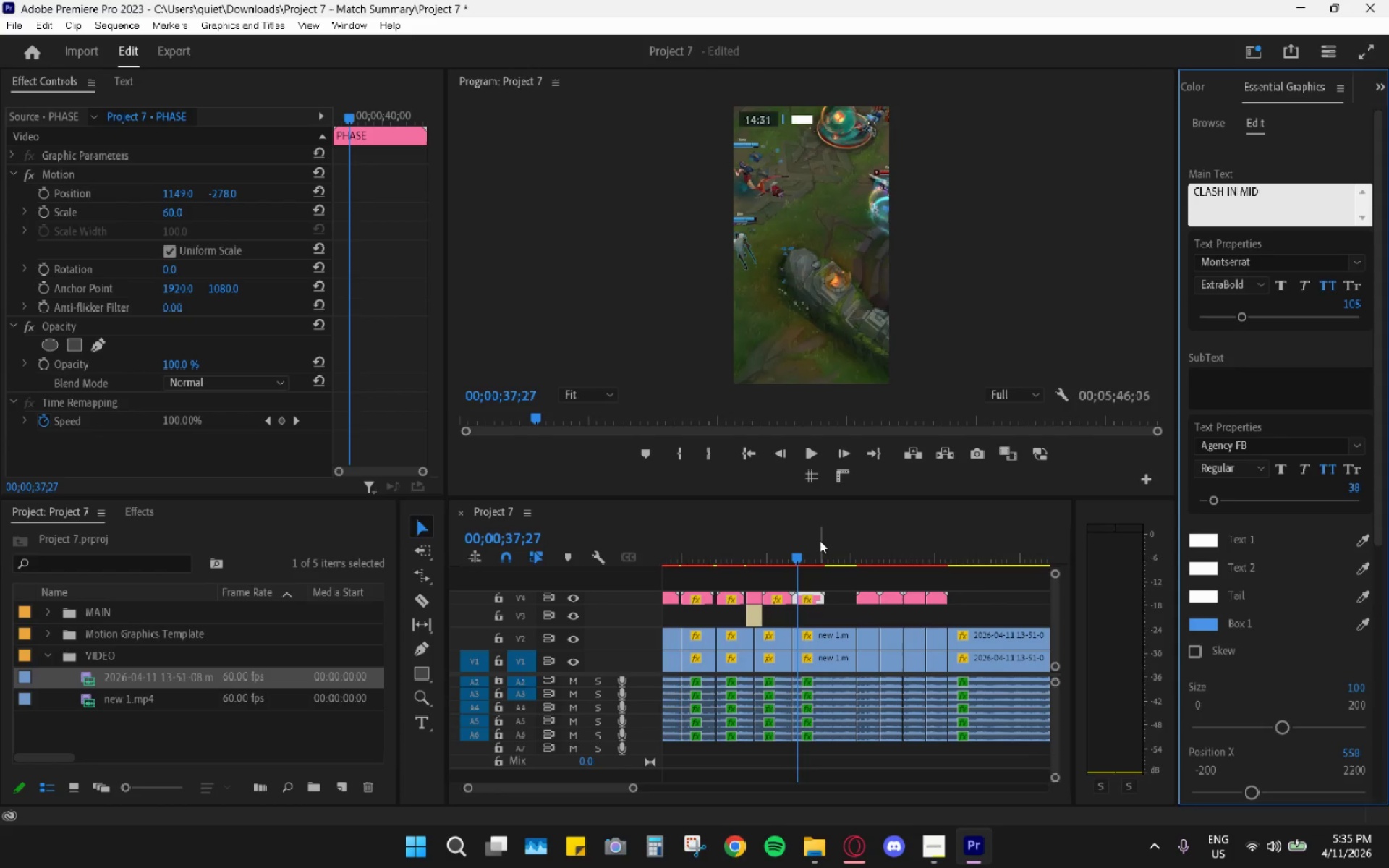 
left_click_drag(start_coordinate=[805, 532], to_coordinate=[789, 541])
 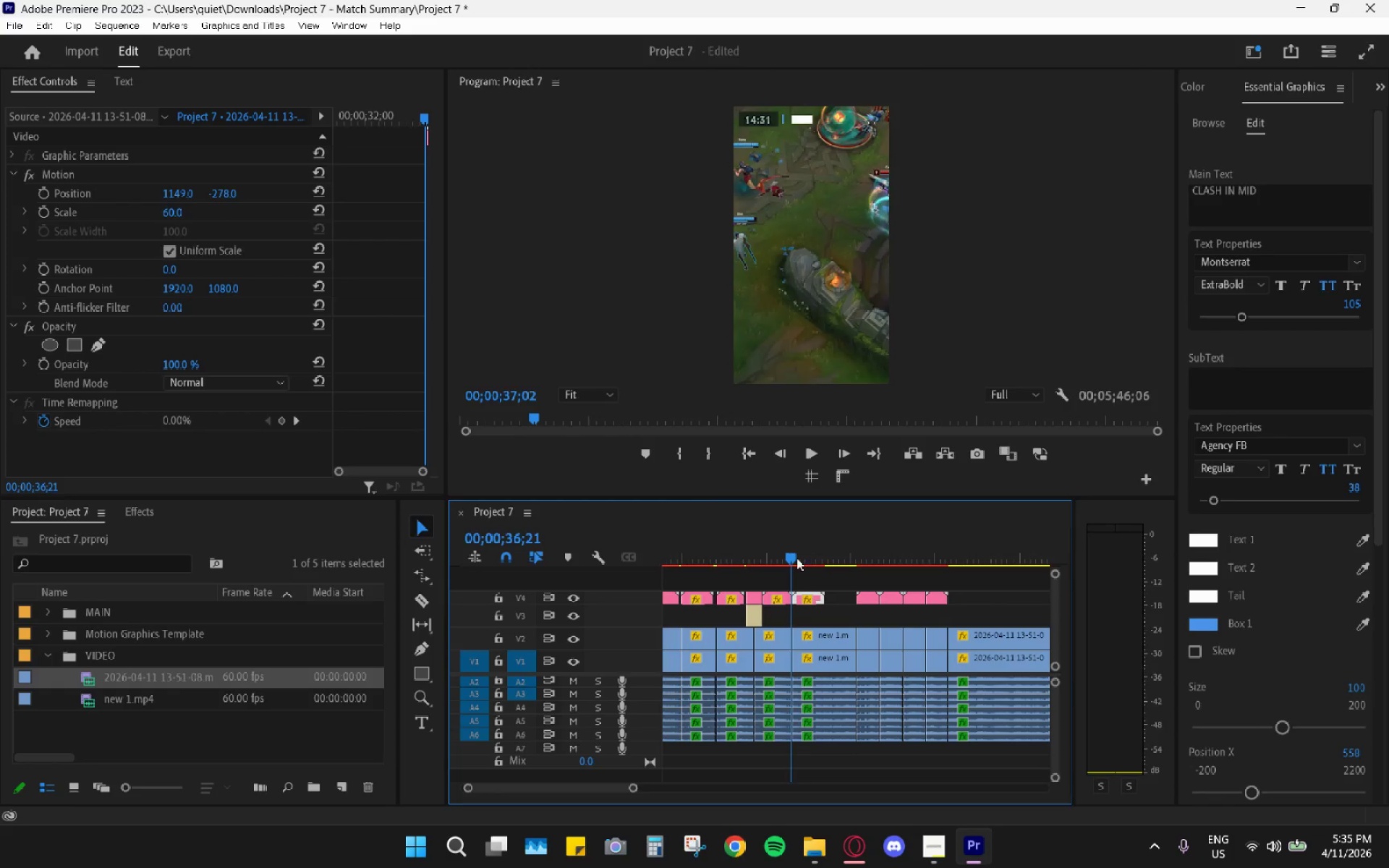 
key(Space)
 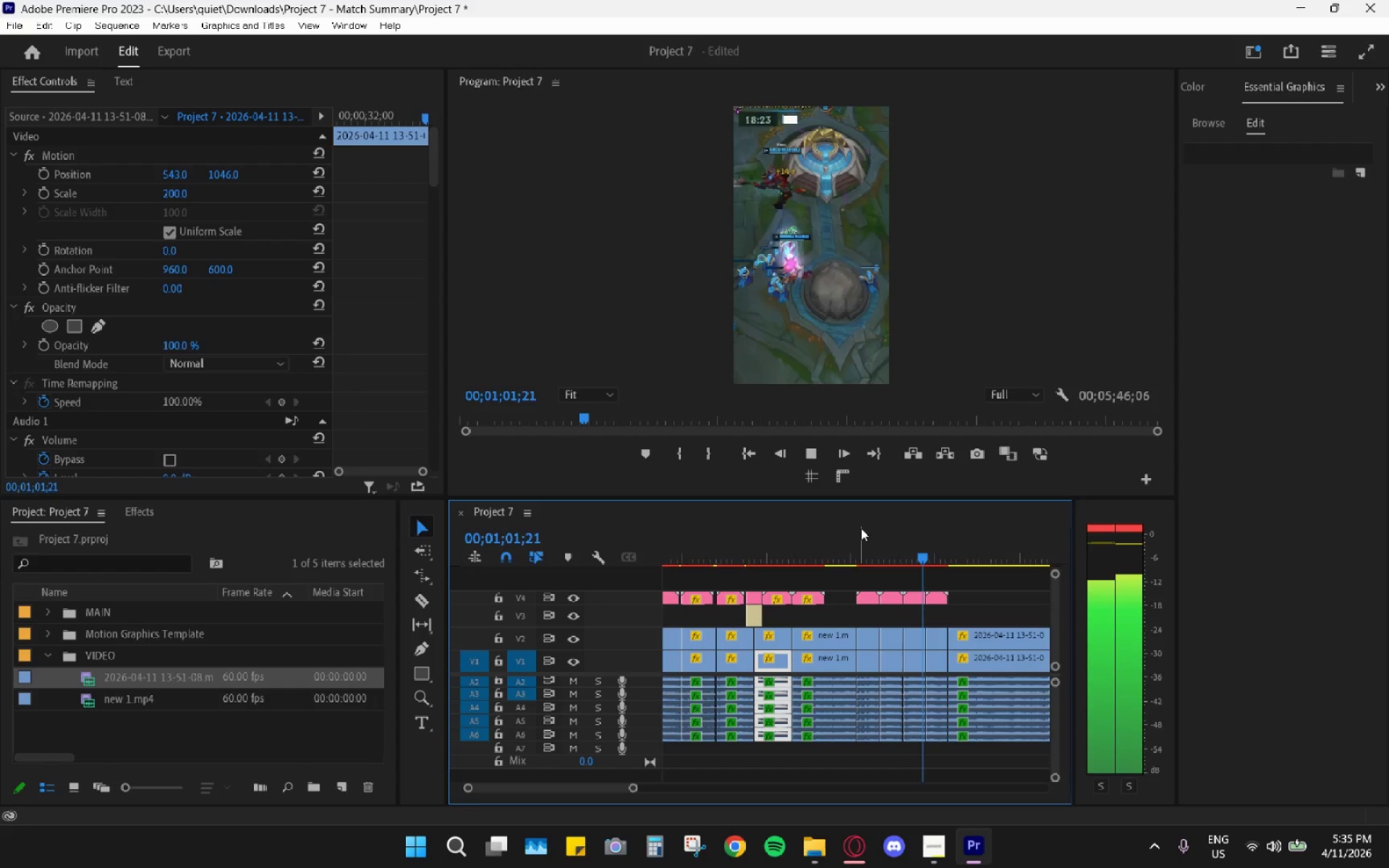 
wait(31.73)
 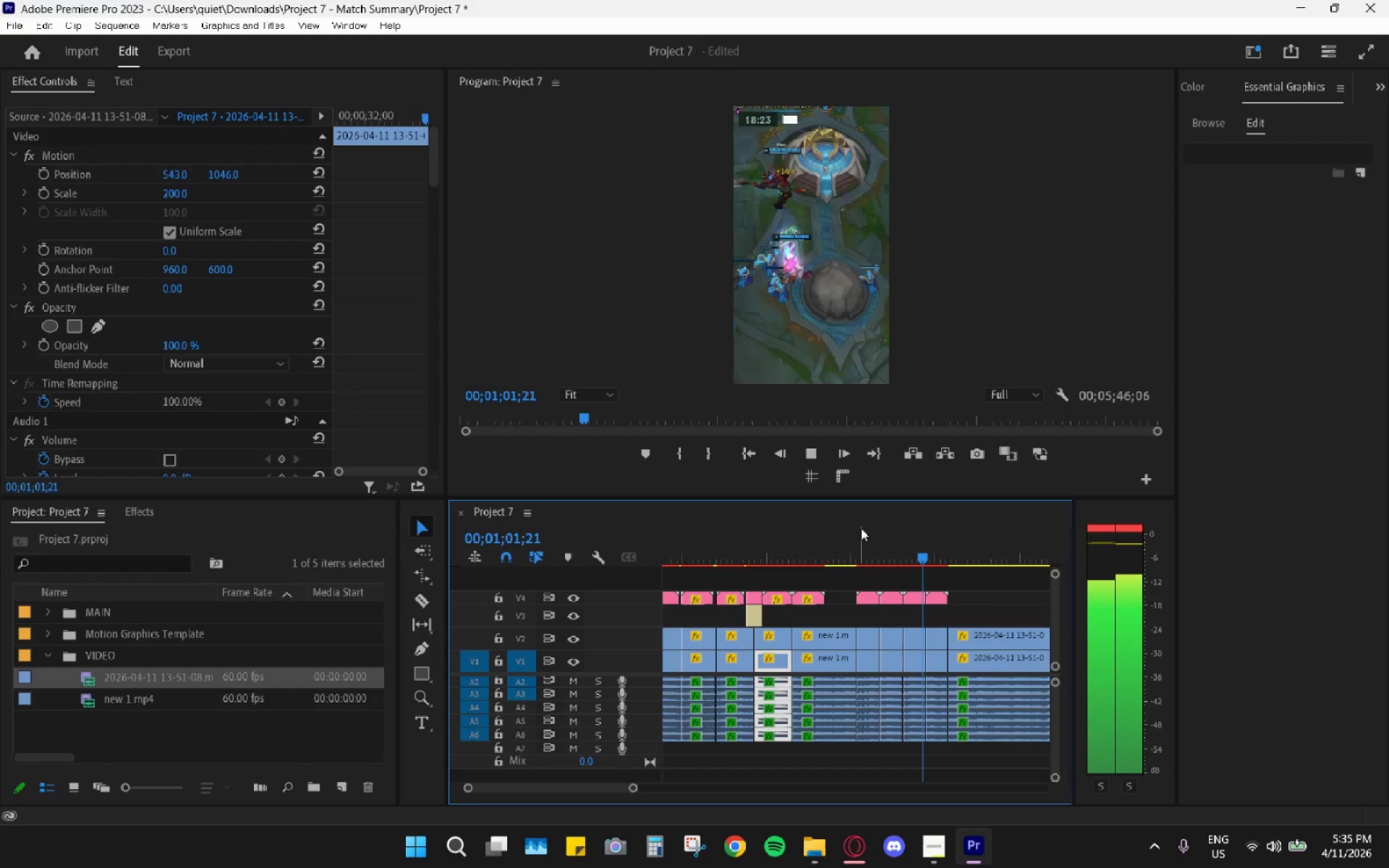 
key(Space)
 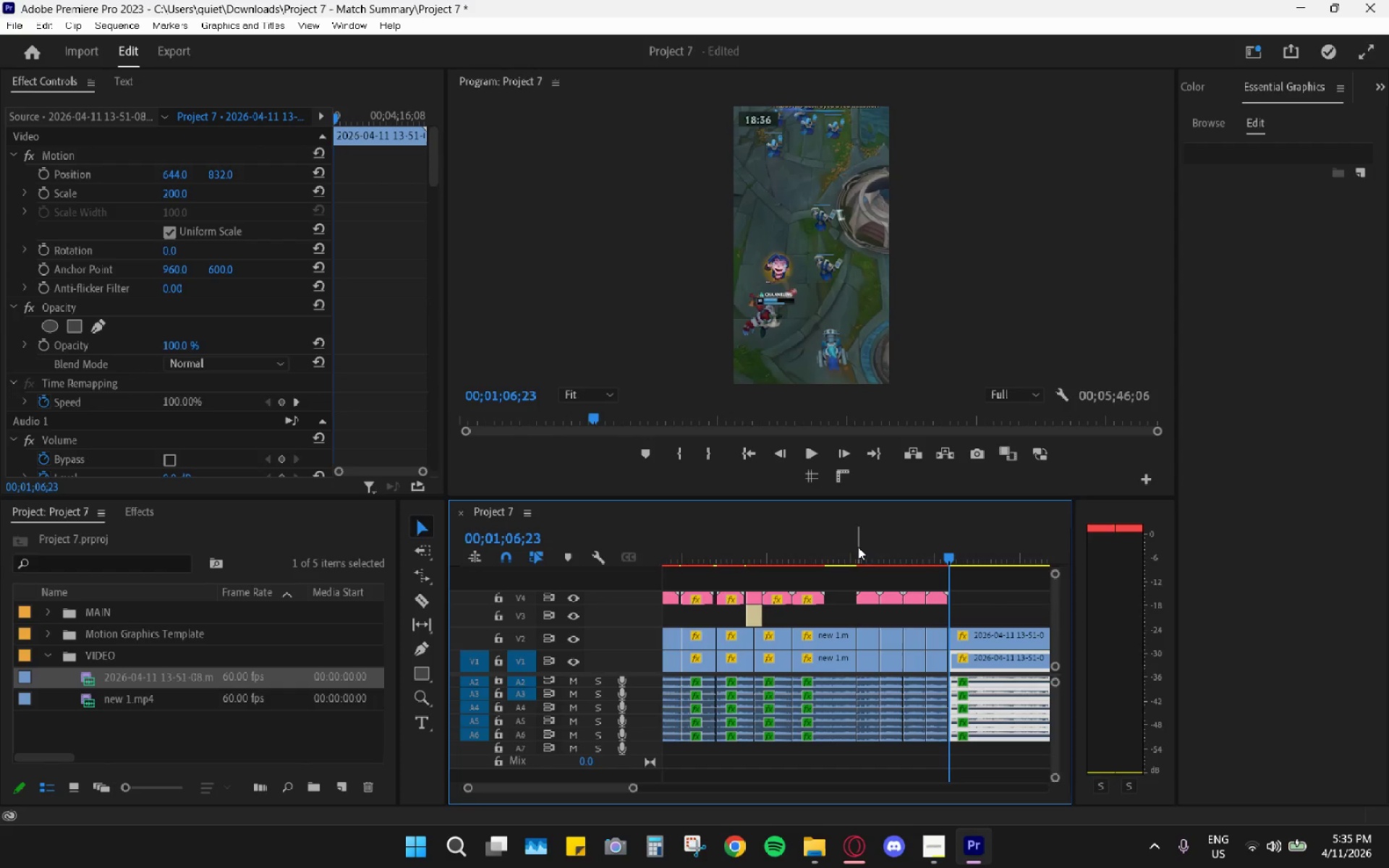 
left_click_drag(start_coordinate=[870, 549], to_coordinate=[880, 550])
 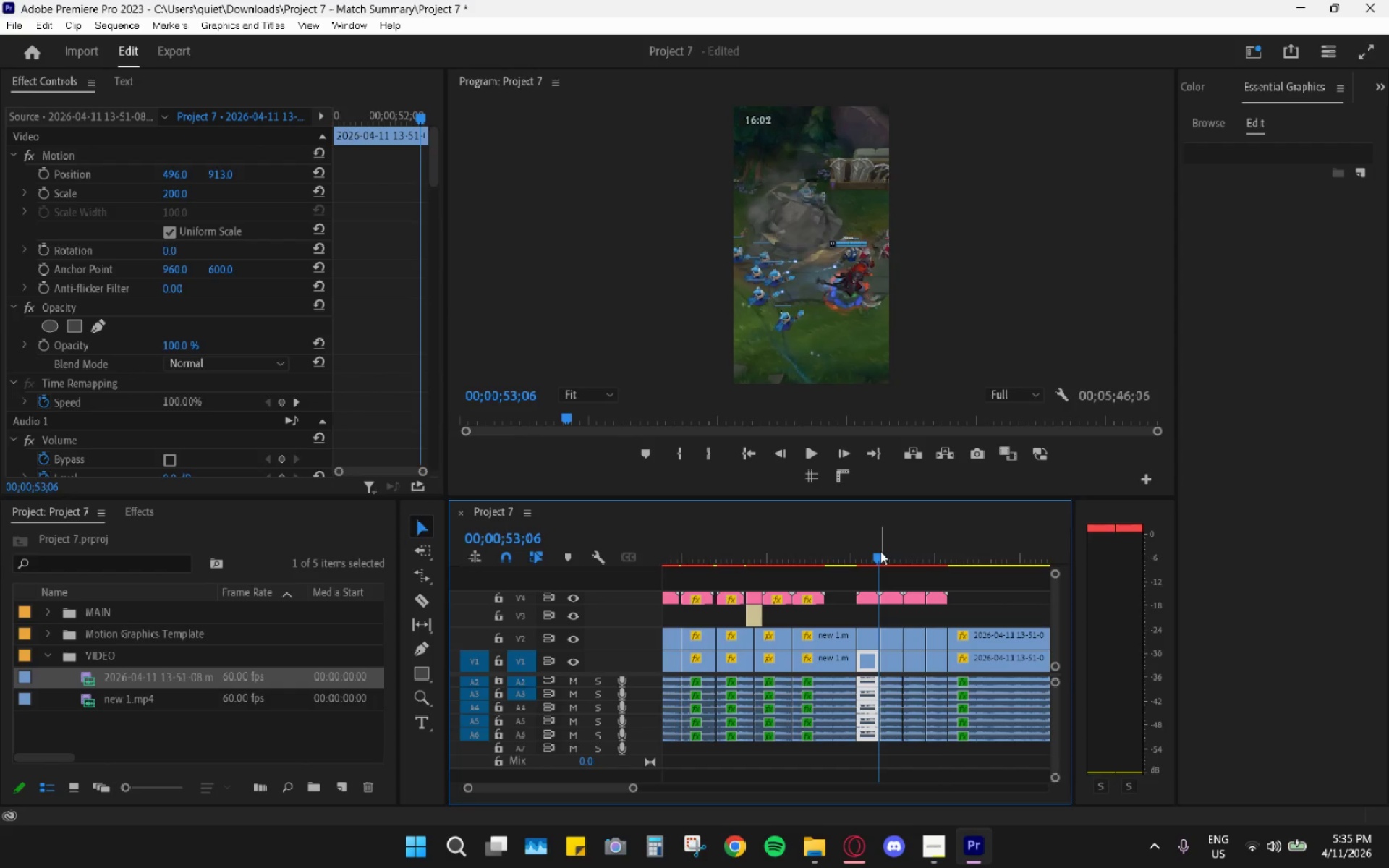 
key(Space)
 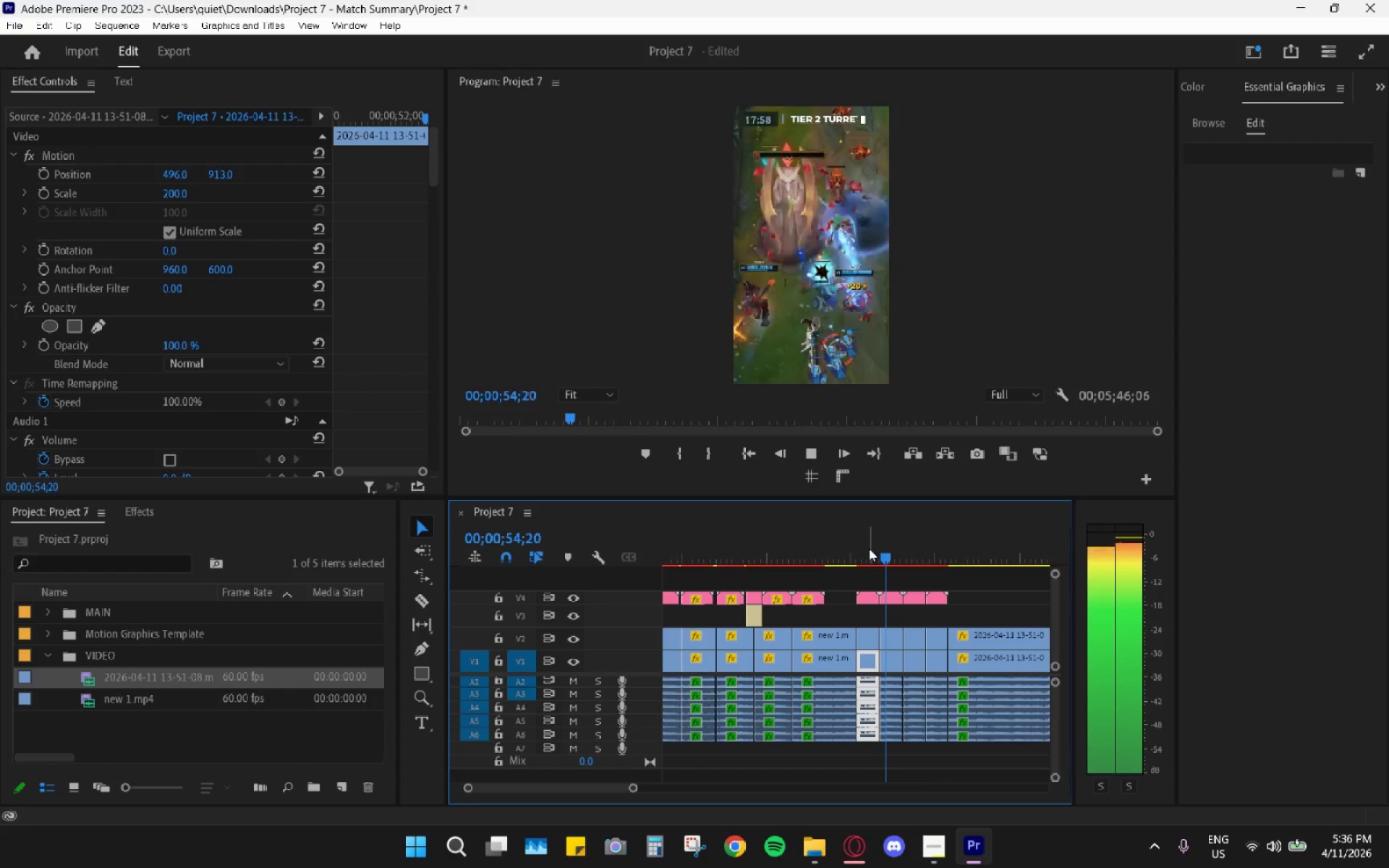 
key(Space)
 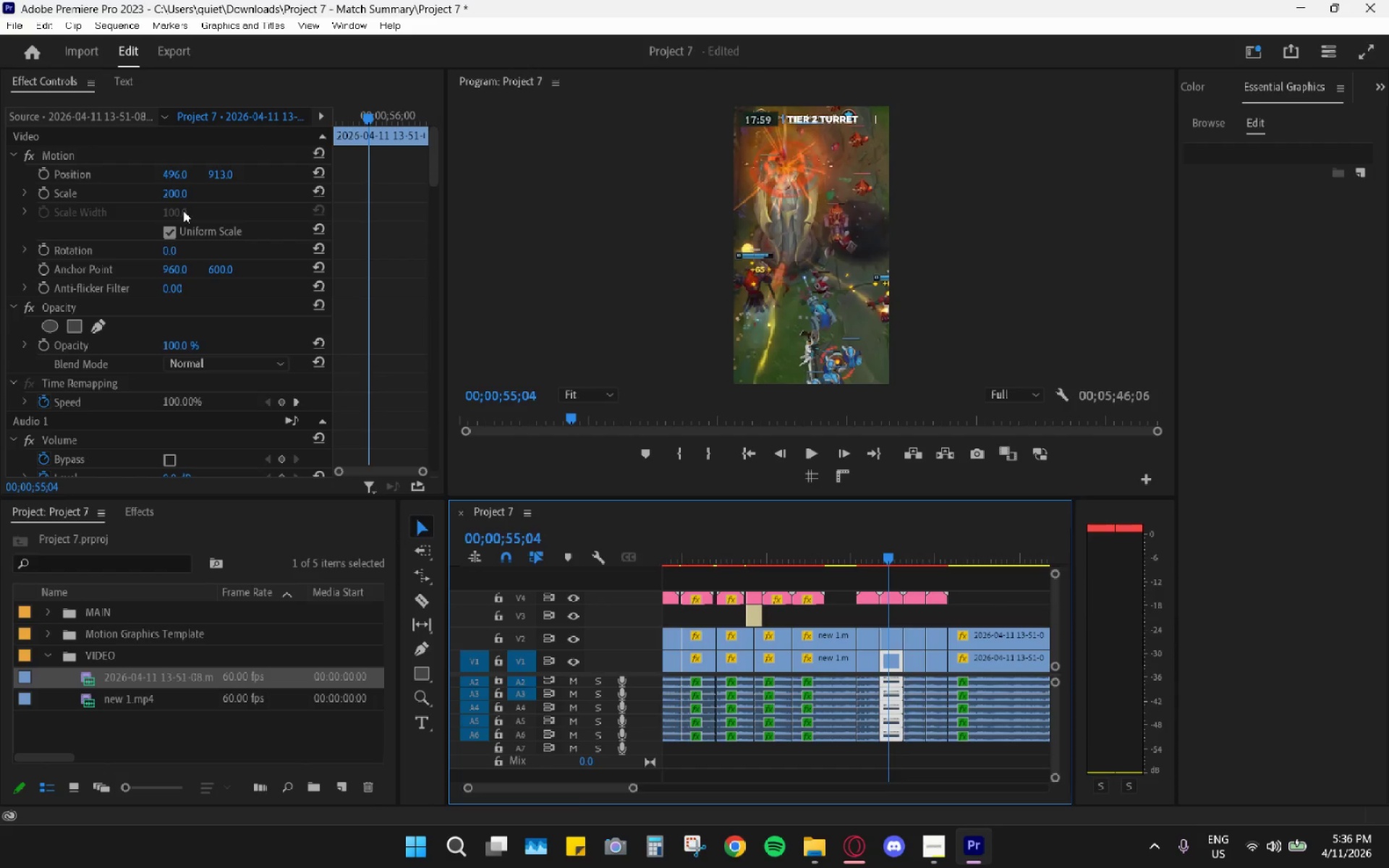 
left_click([911, 661])
 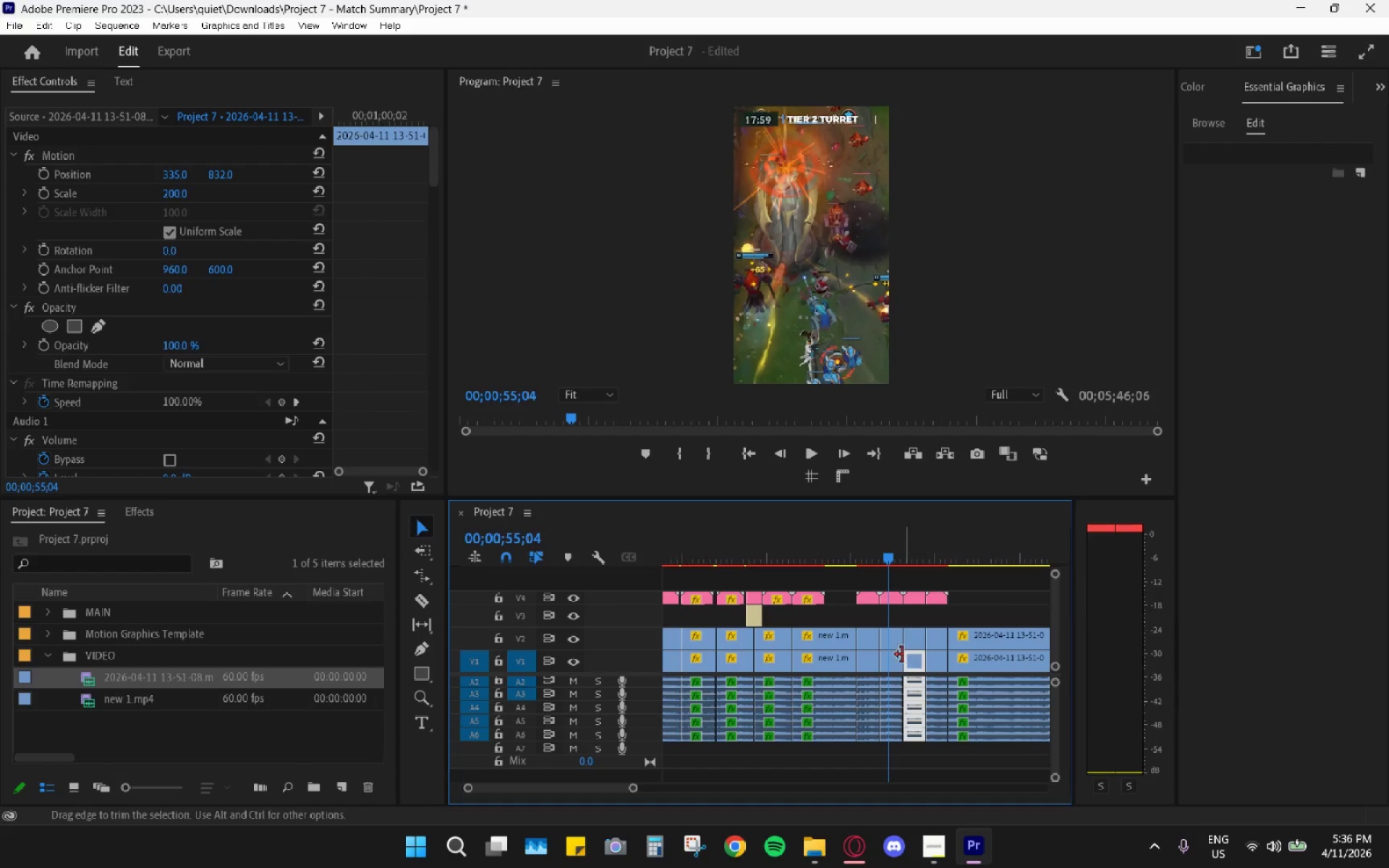 
left_click([877, 655])
 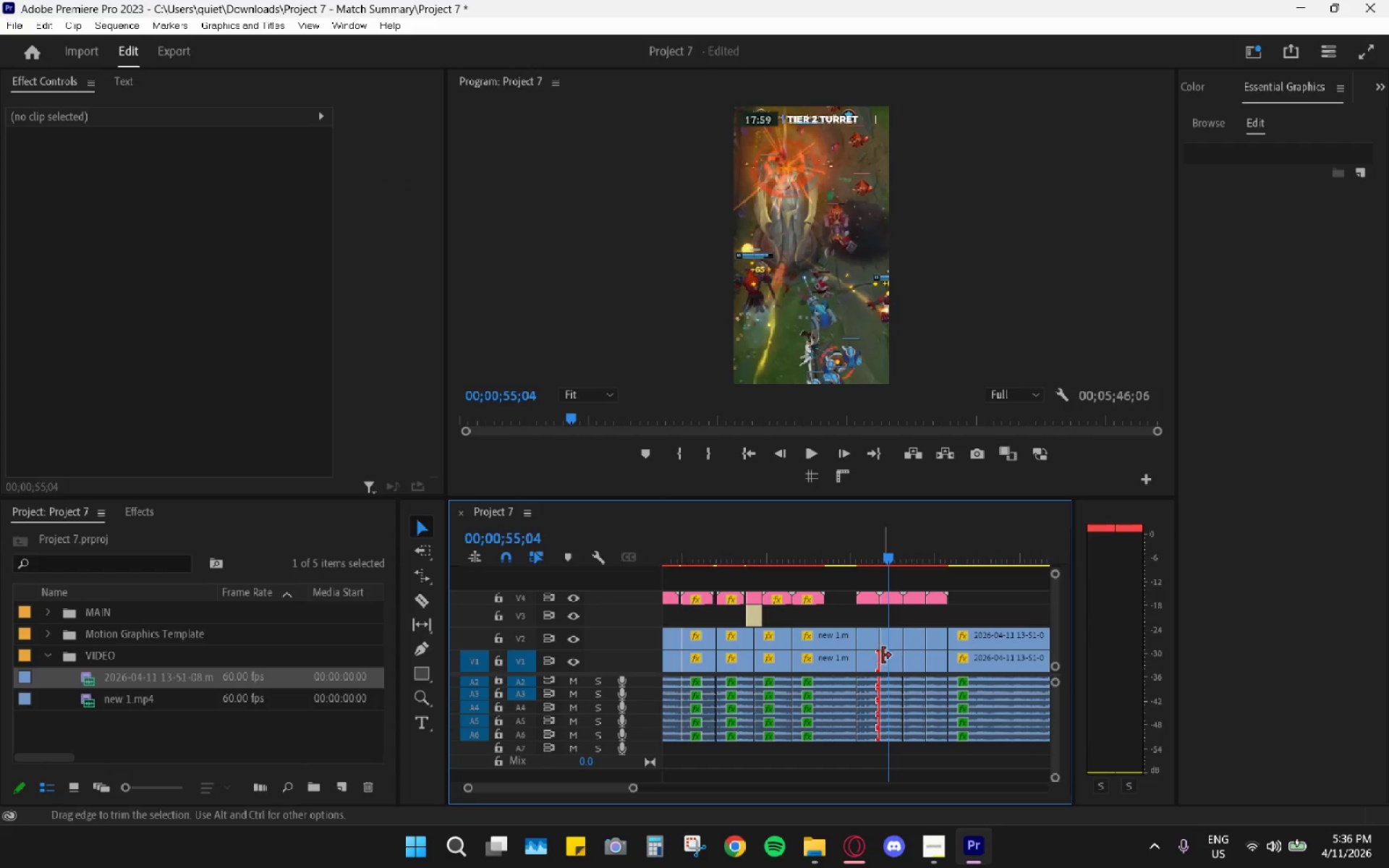 
left_click([888, 655])
 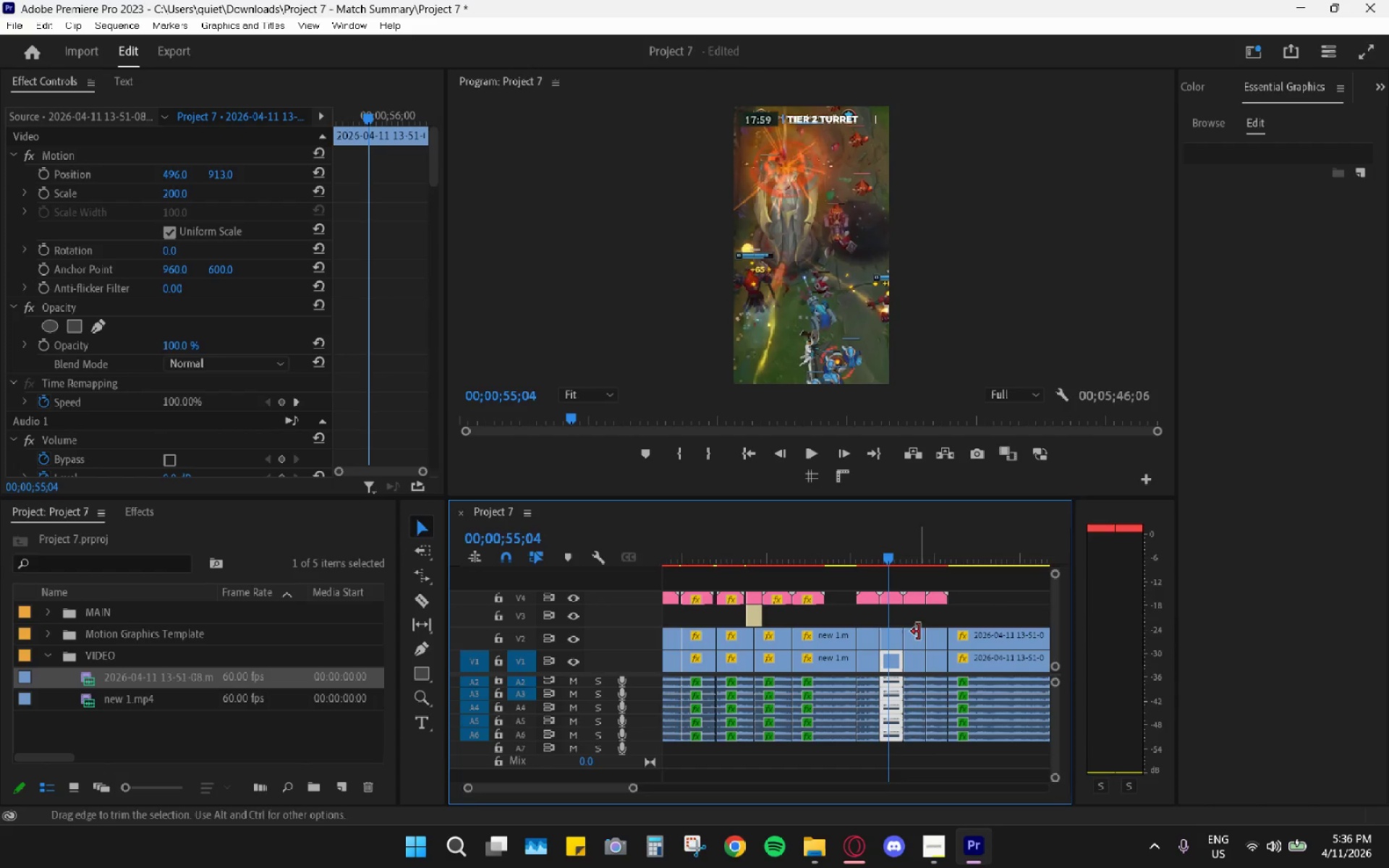 
left_click([918, 666])
 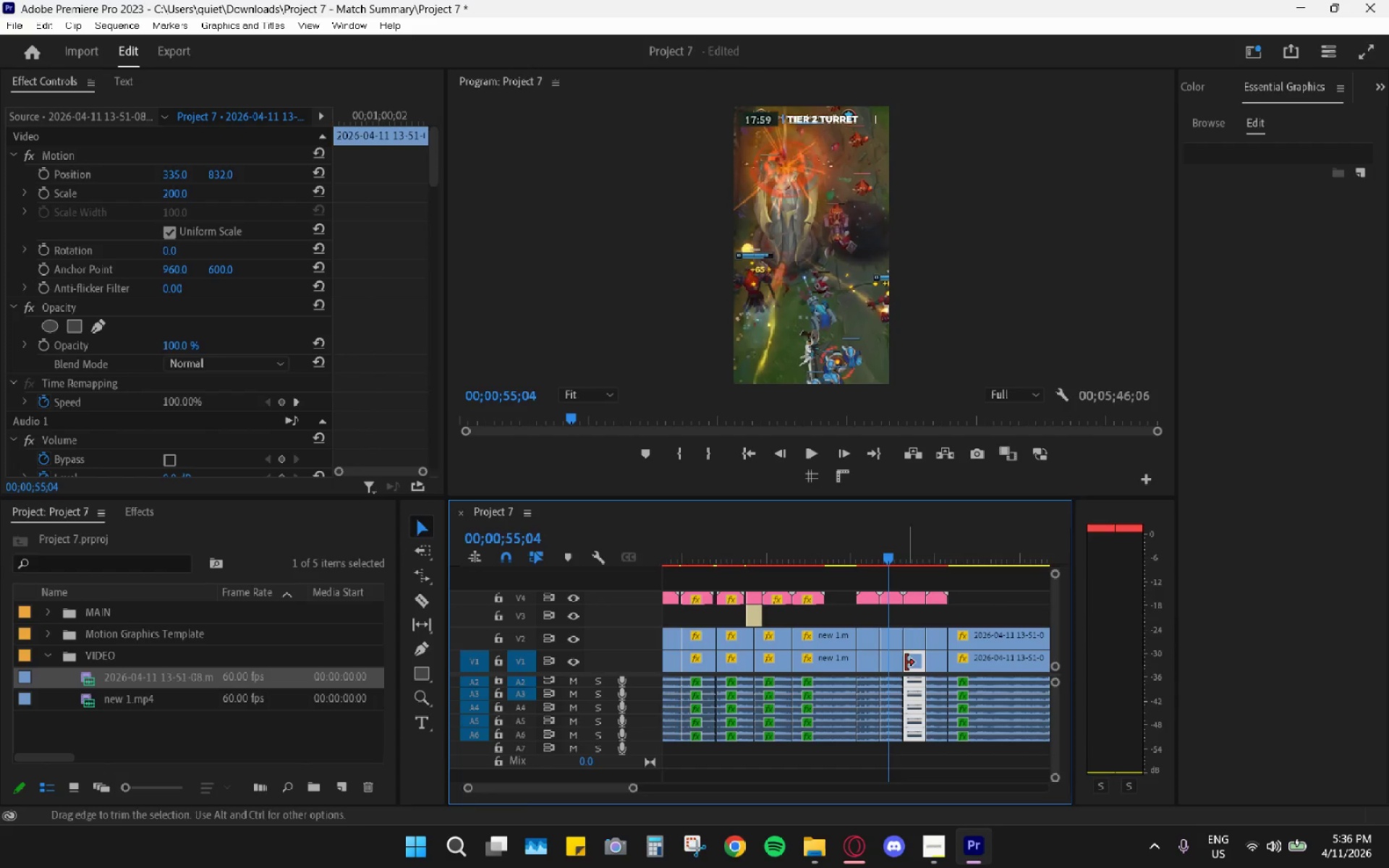 
left_click([885, 662])
 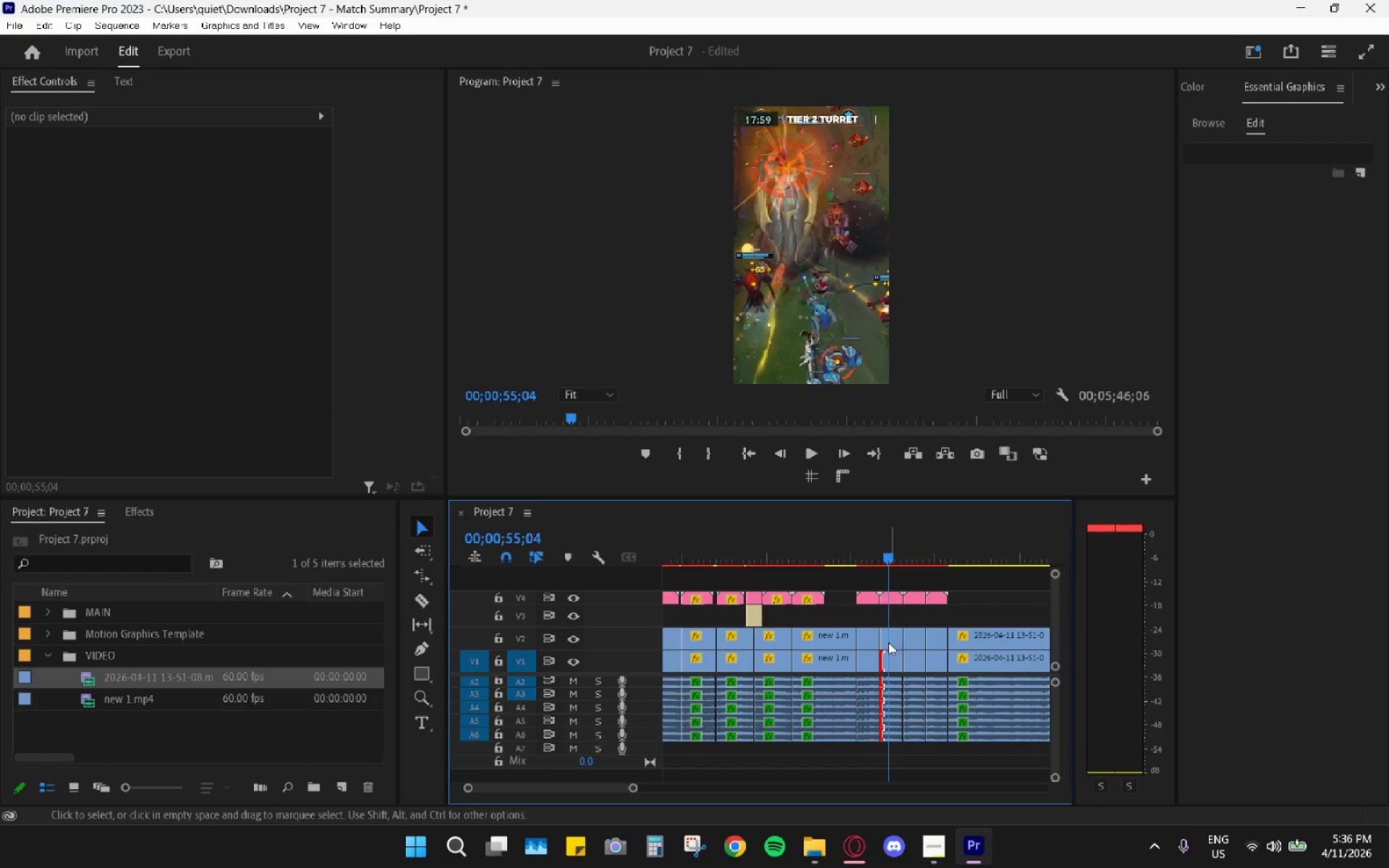 
left_click([891, 663])
 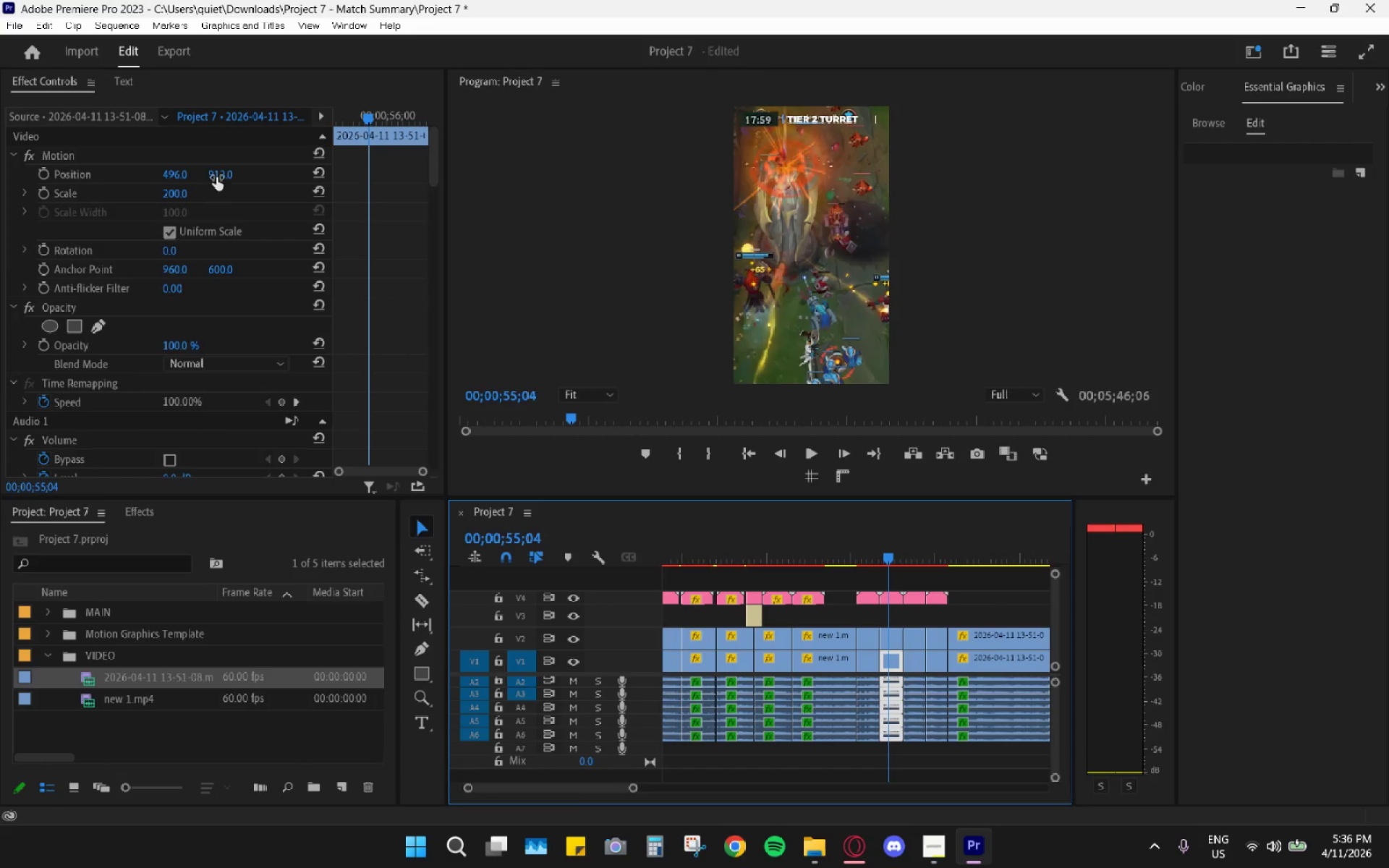 
left_click_drag(start_coordinate=[226, 171], to_coordinate=[151, 232])
 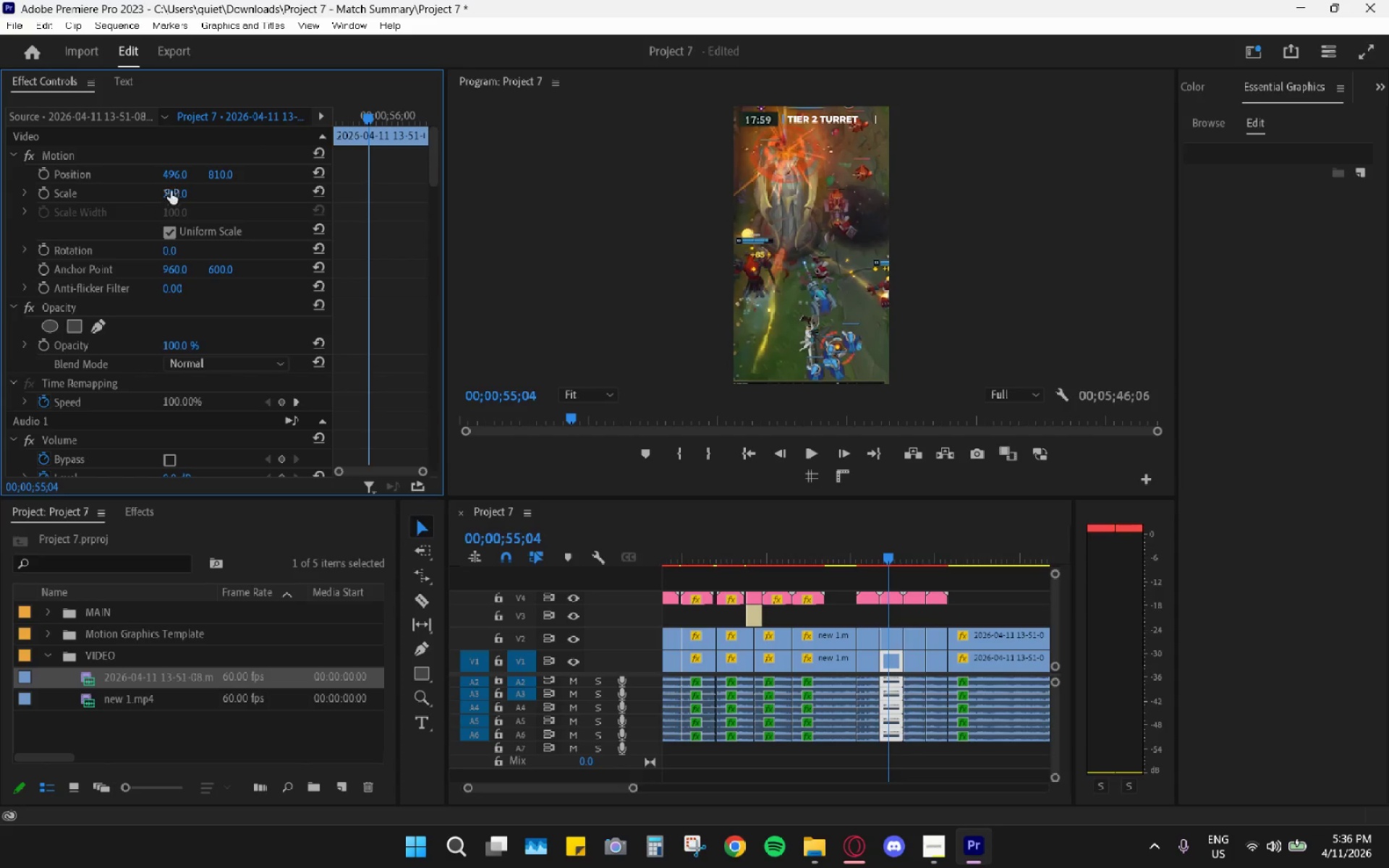 
left_click([171, 190])
 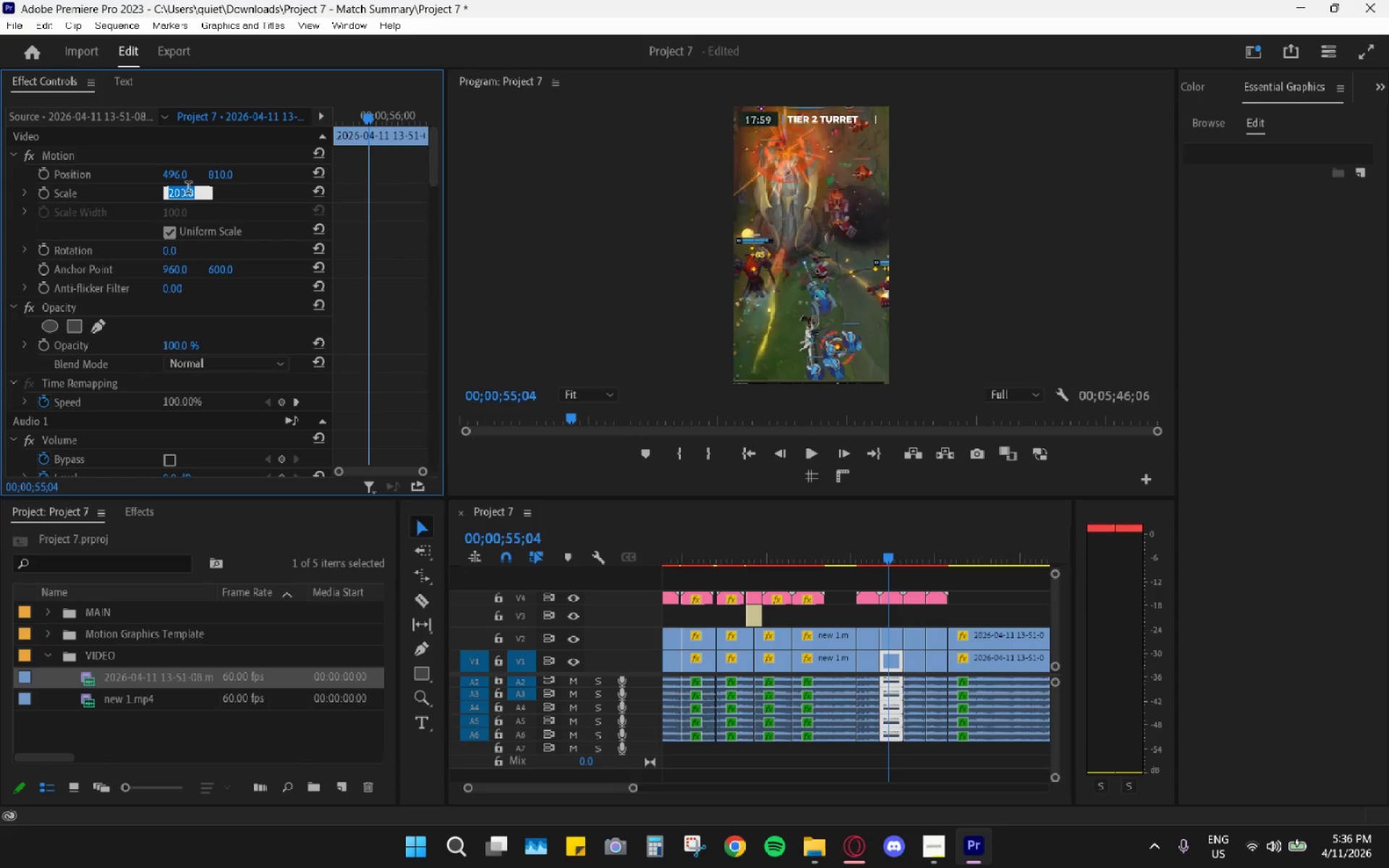 
key(Numpad2)
 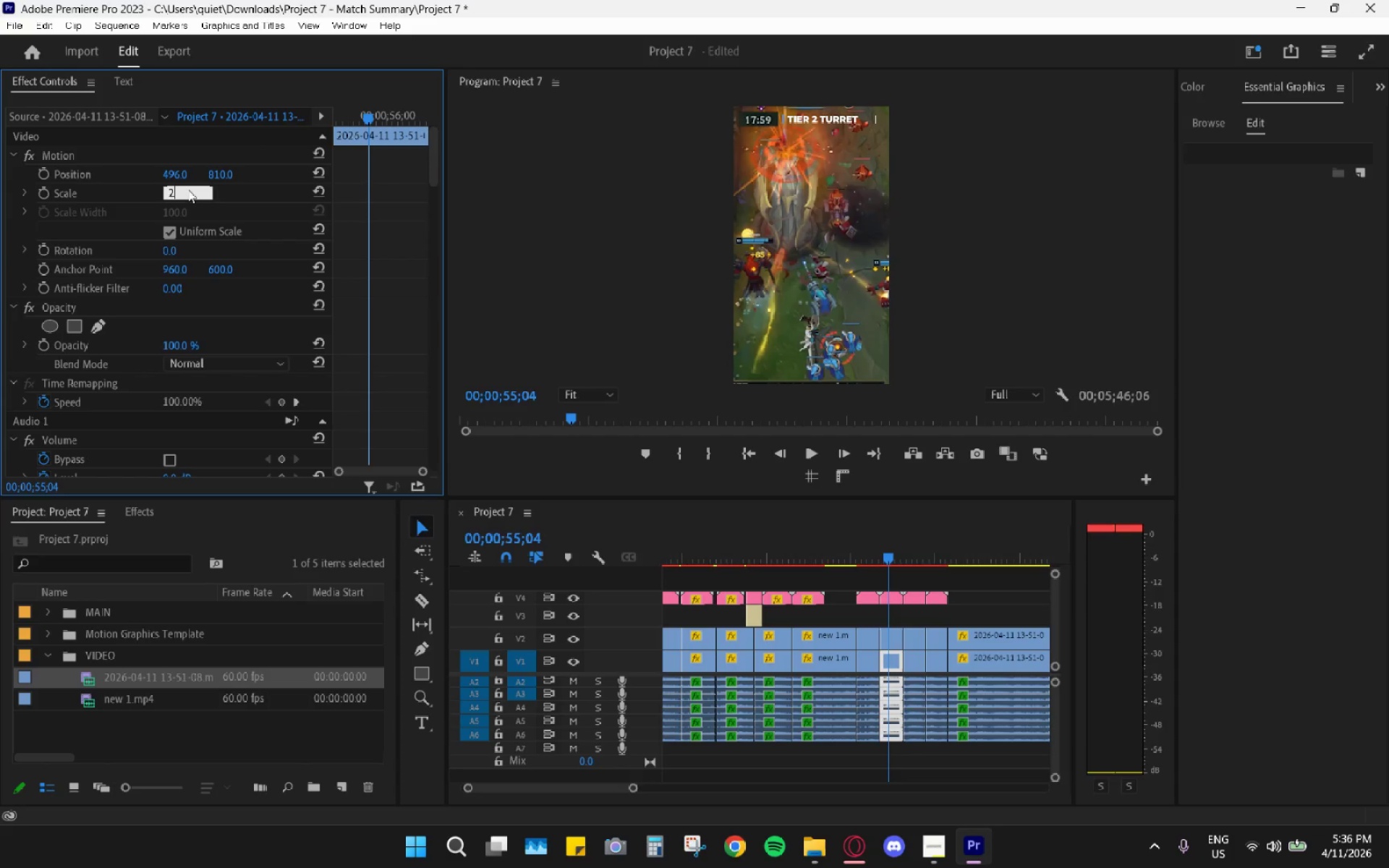 
key(Numpad1)
 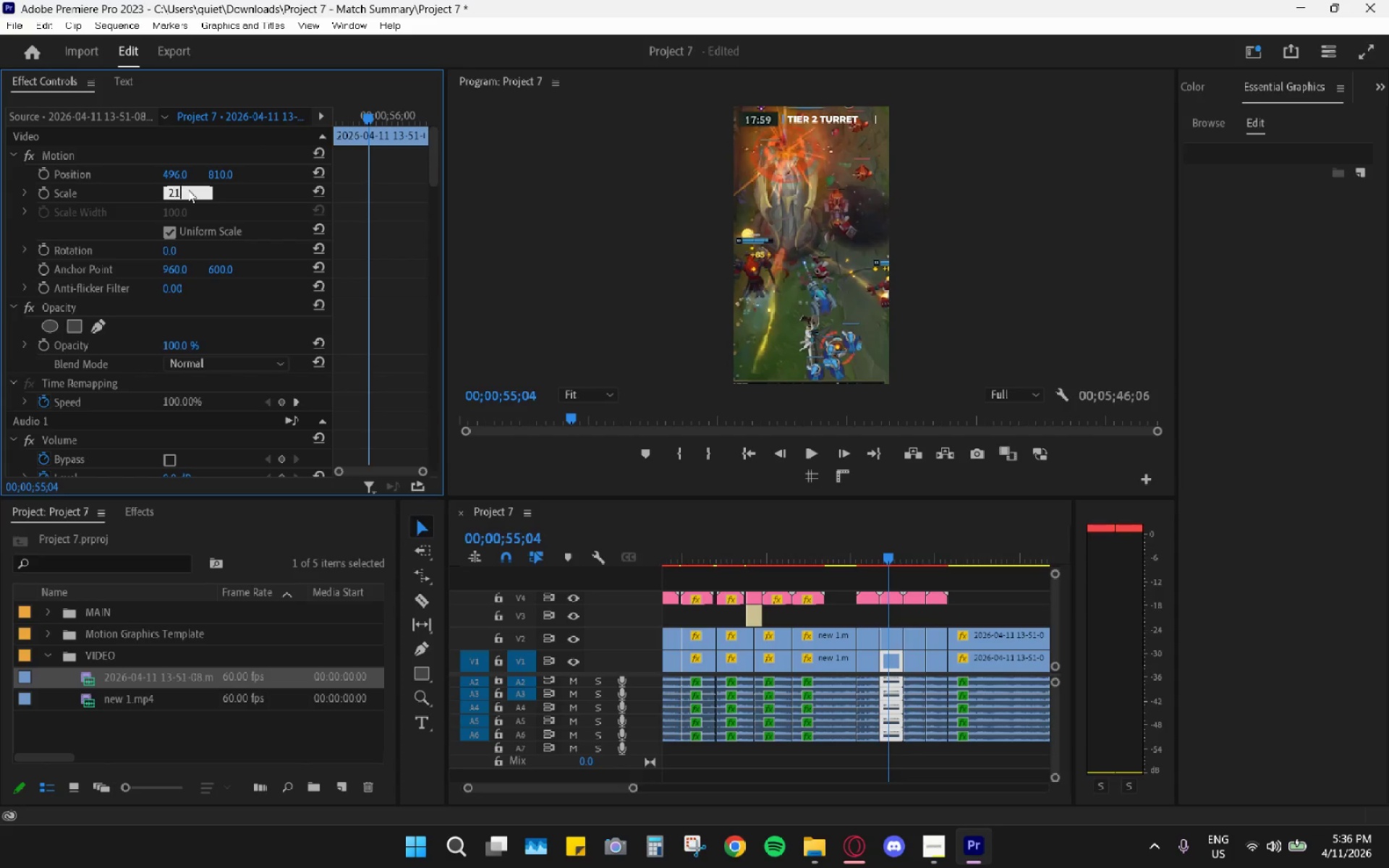 
key(Numpad0)
 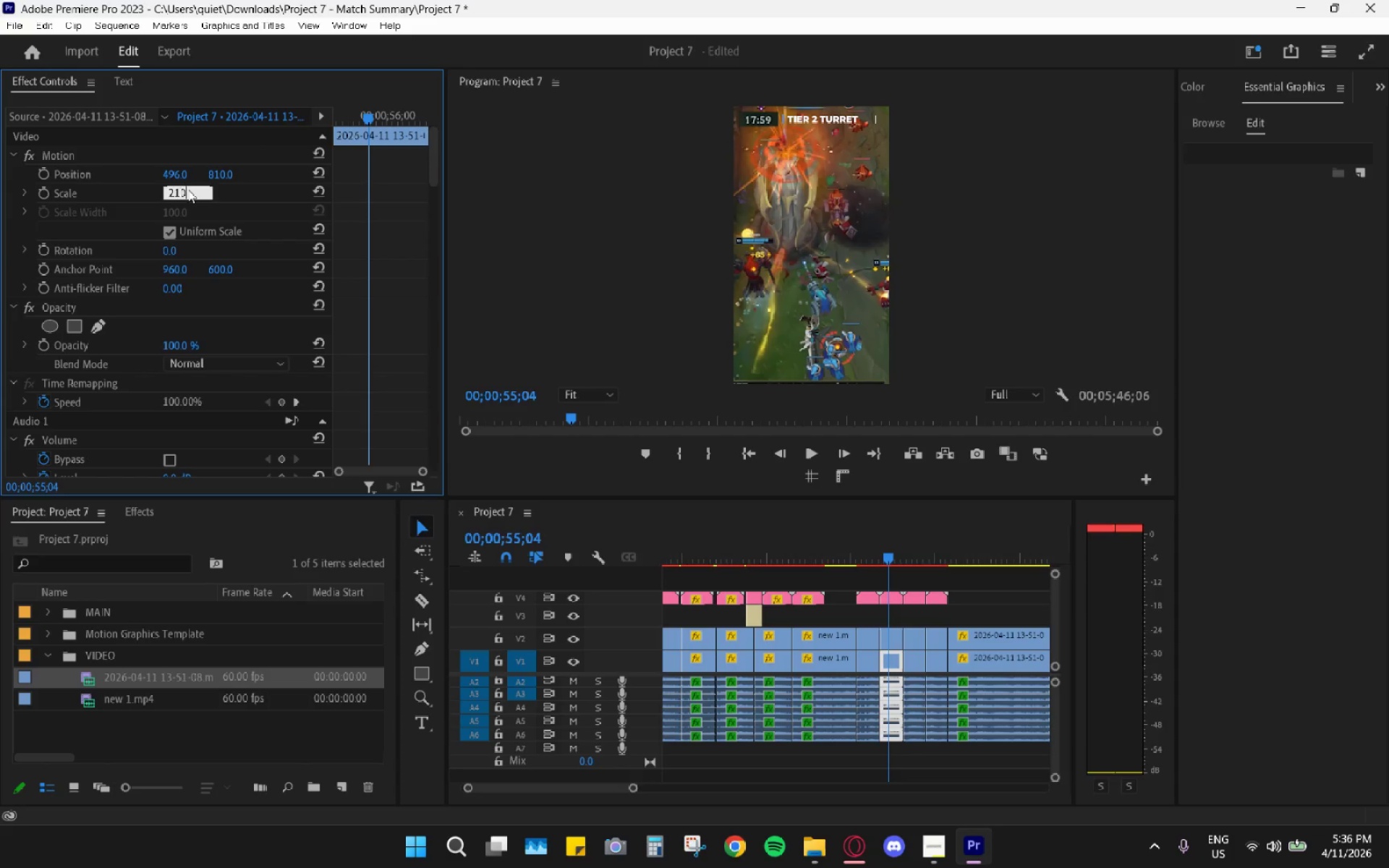 
key(Enter)
 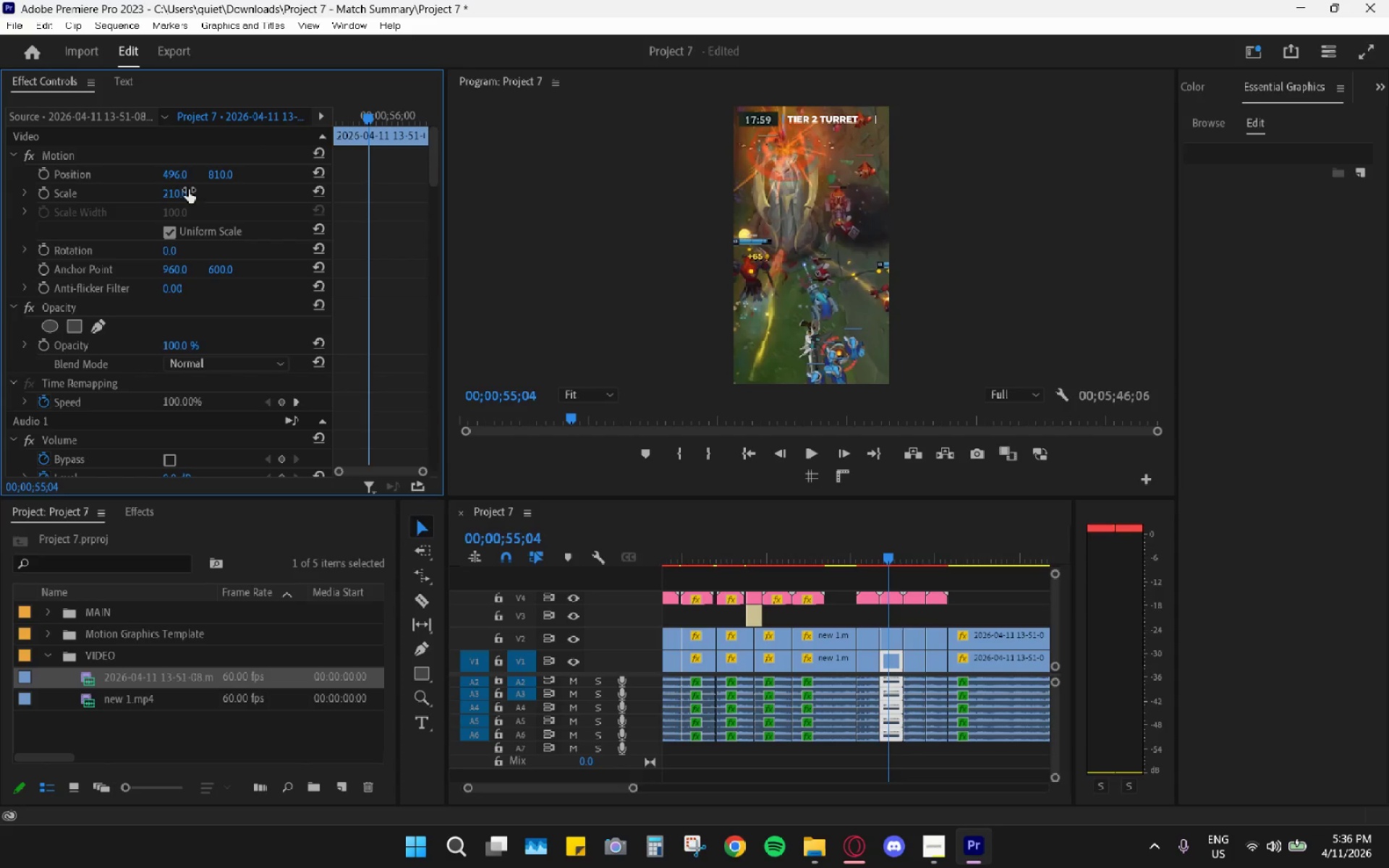 
key(Space)
 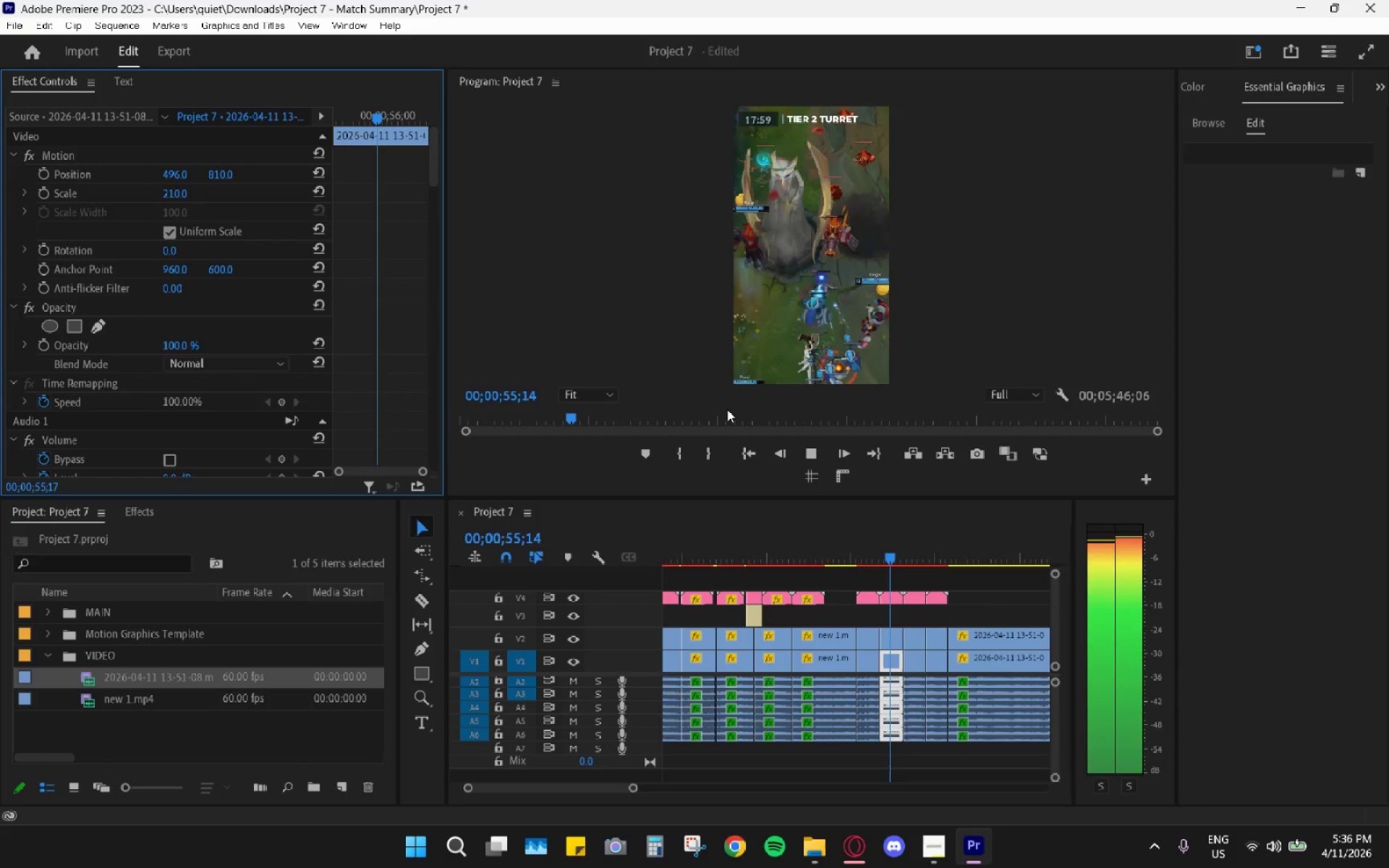 
key(Space)
 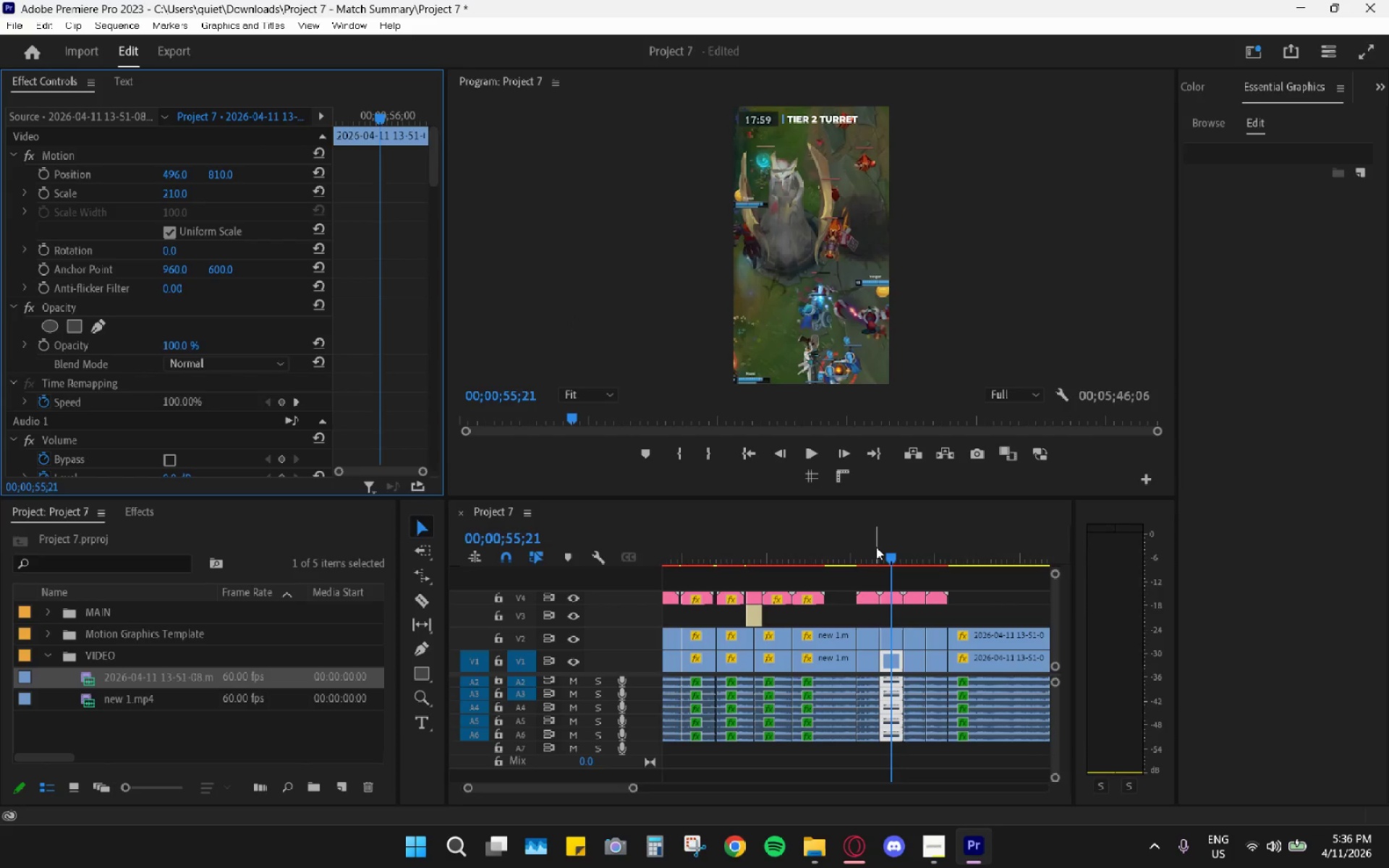 
left_click([879, 547])
 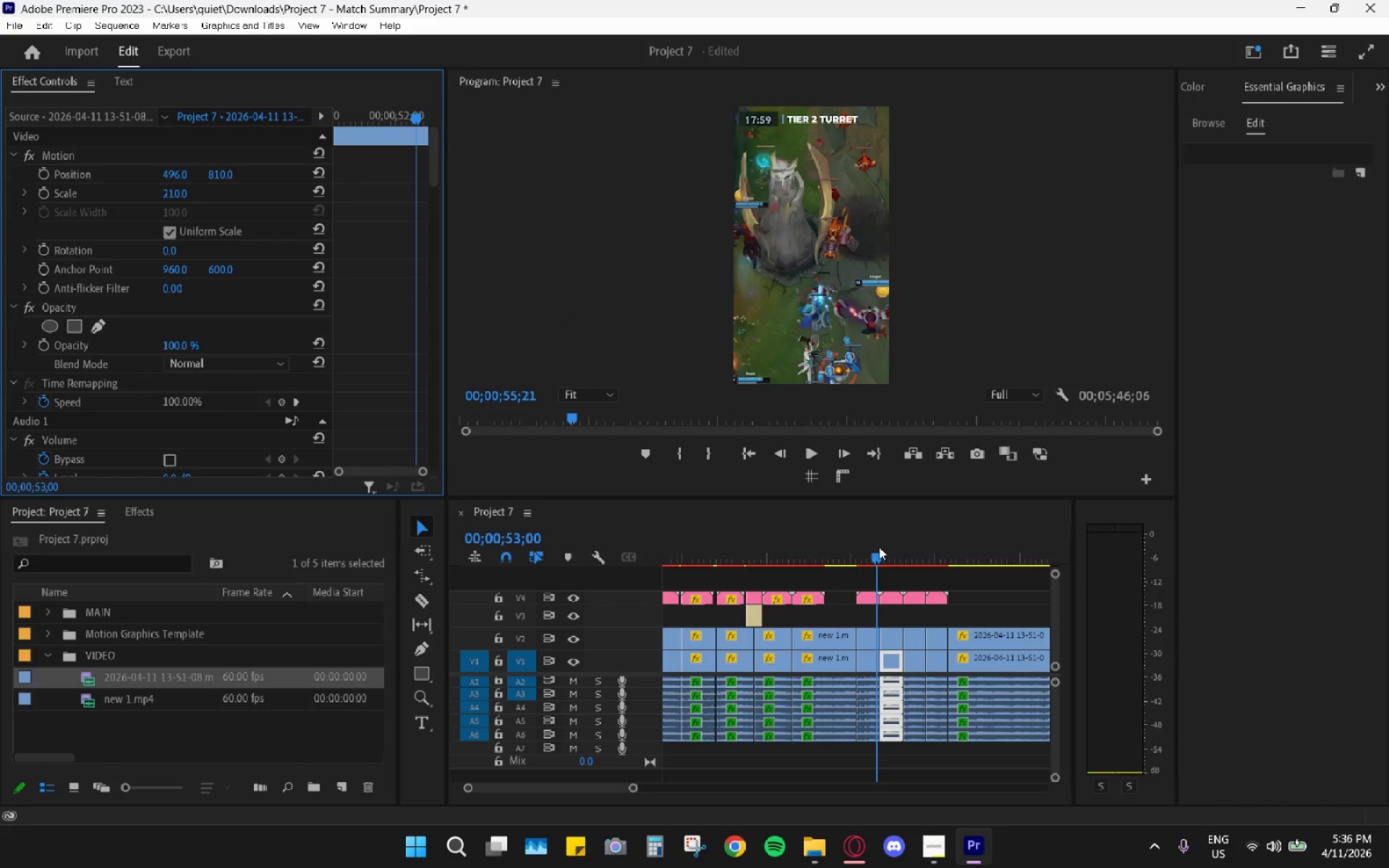 
key(Space)
 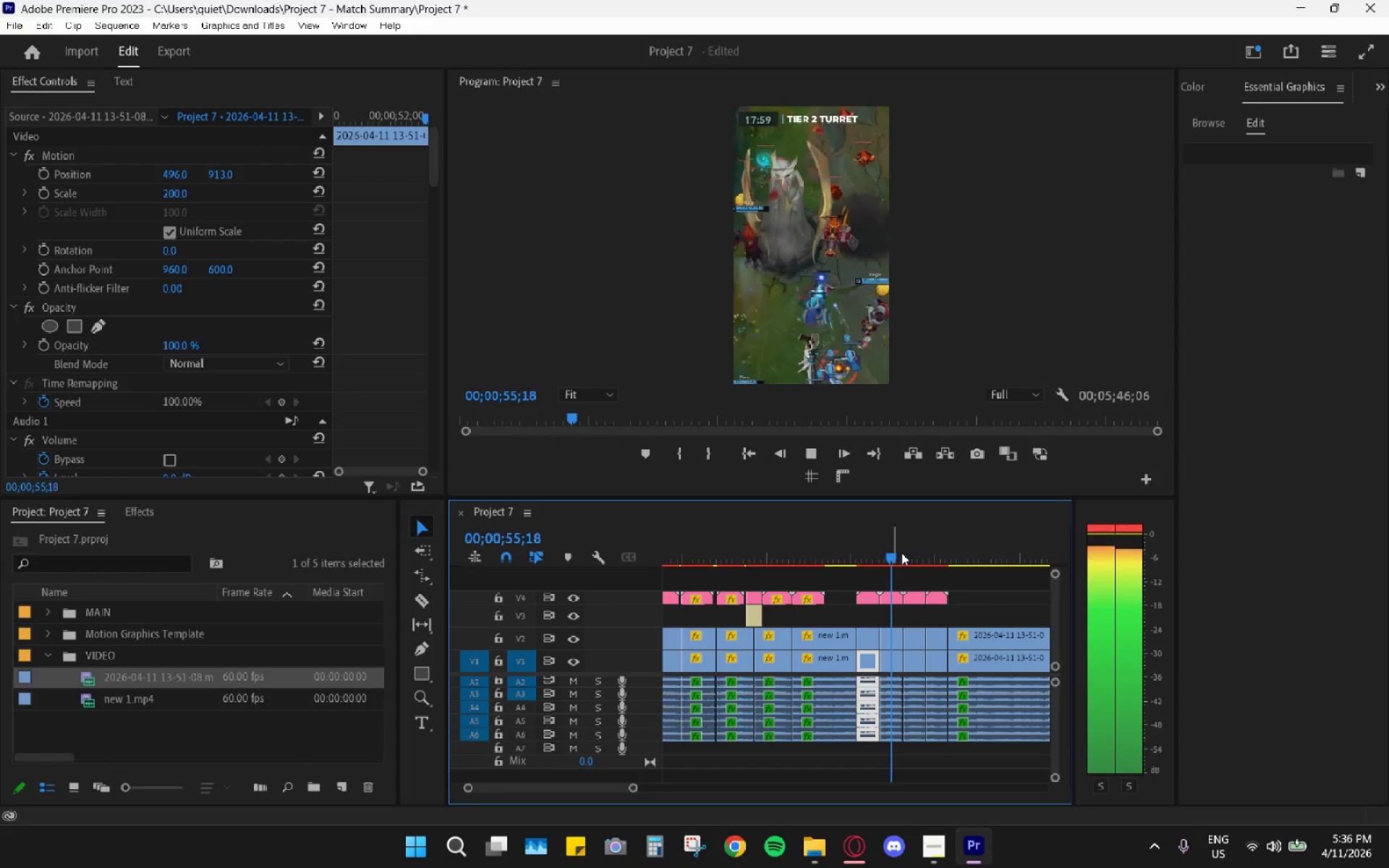 
key(Space)
 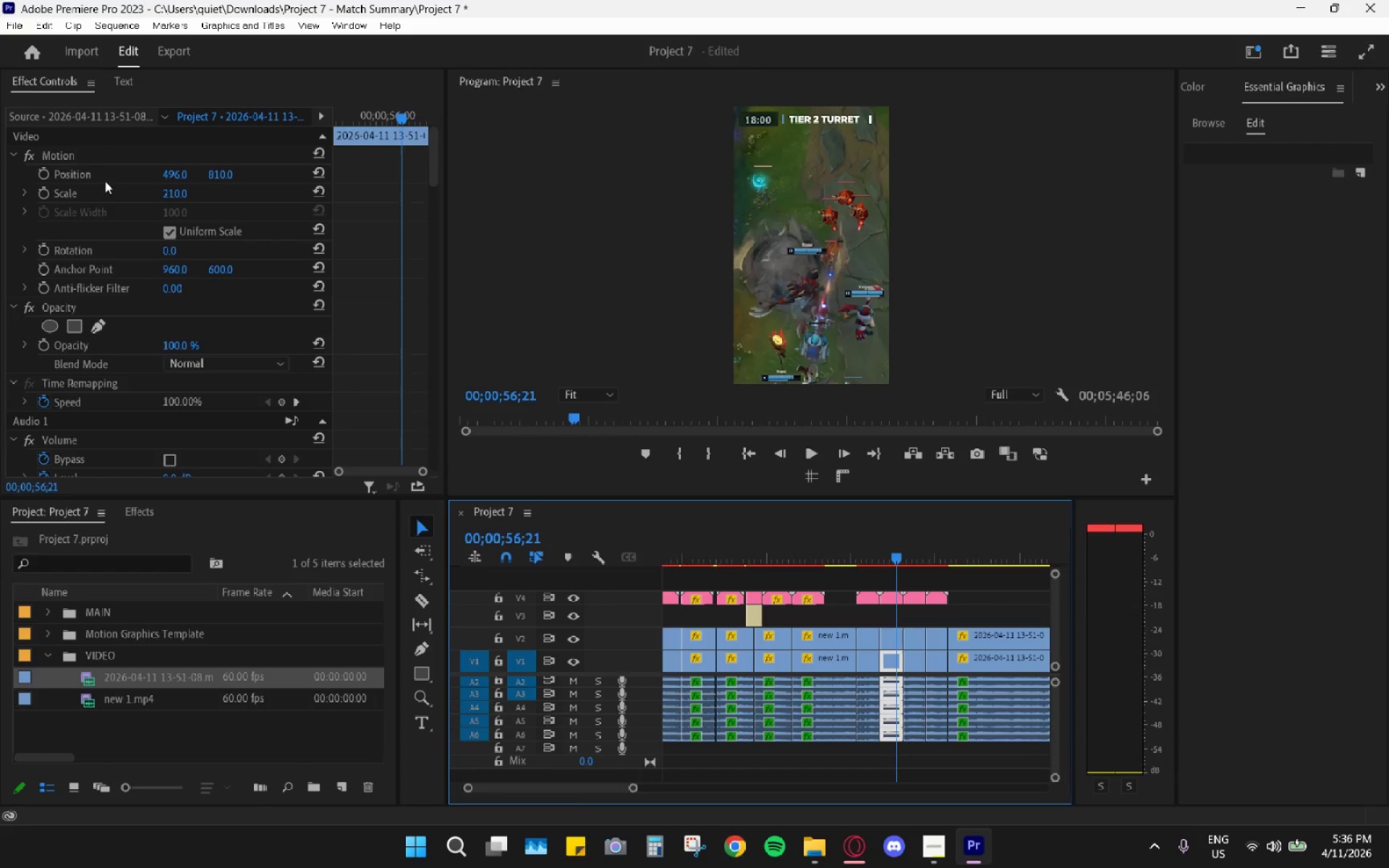 
left_click([93, 160])
 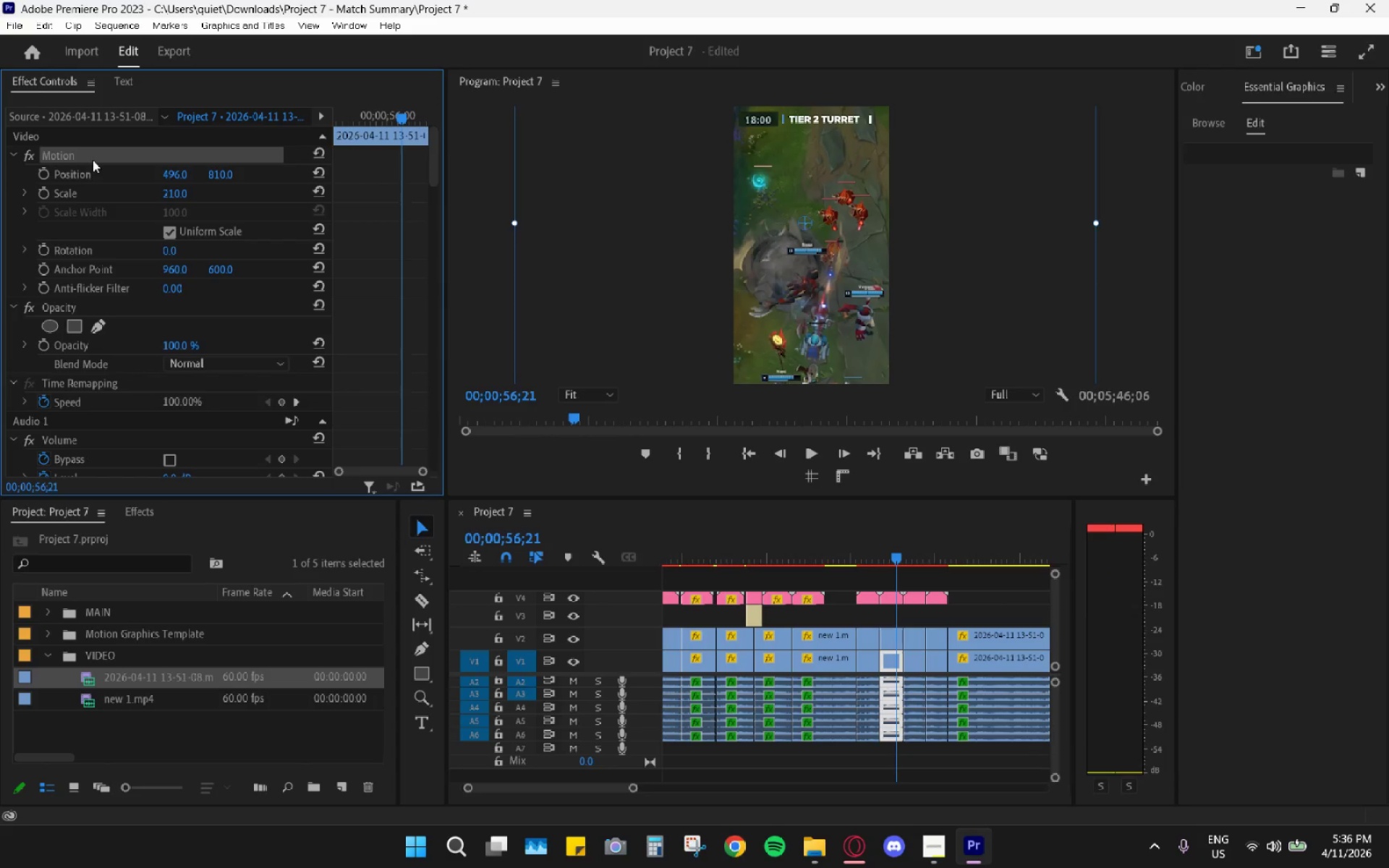 
key(Control+C)
 